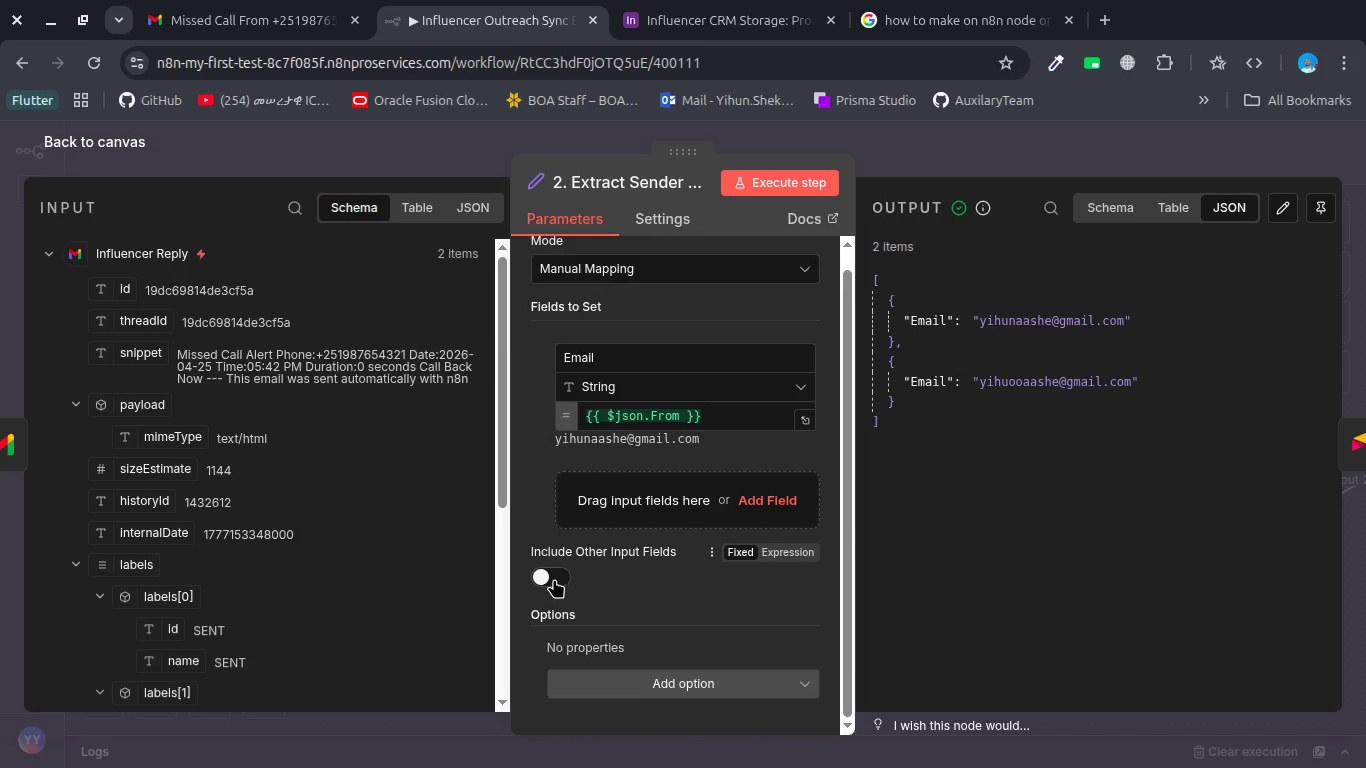 
key(Escape)
 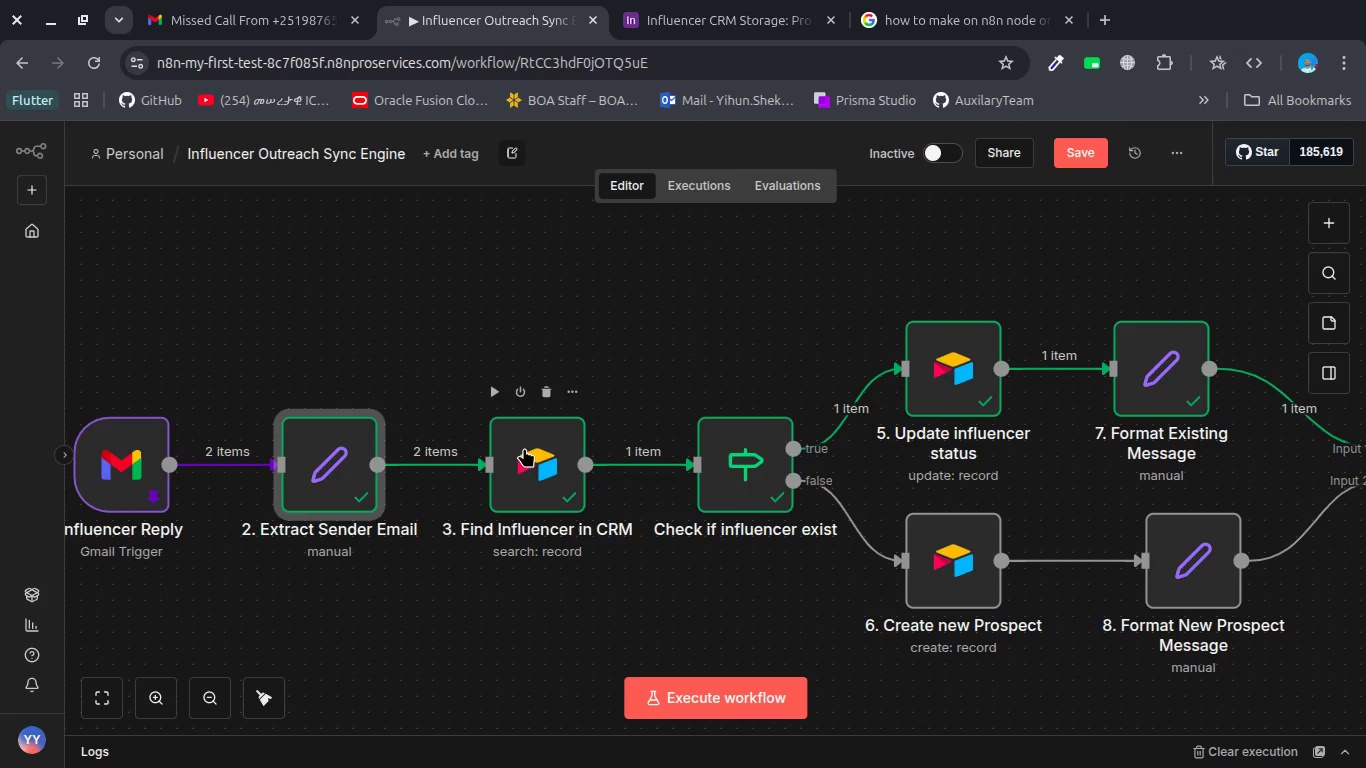 
double_click([524, 448])
 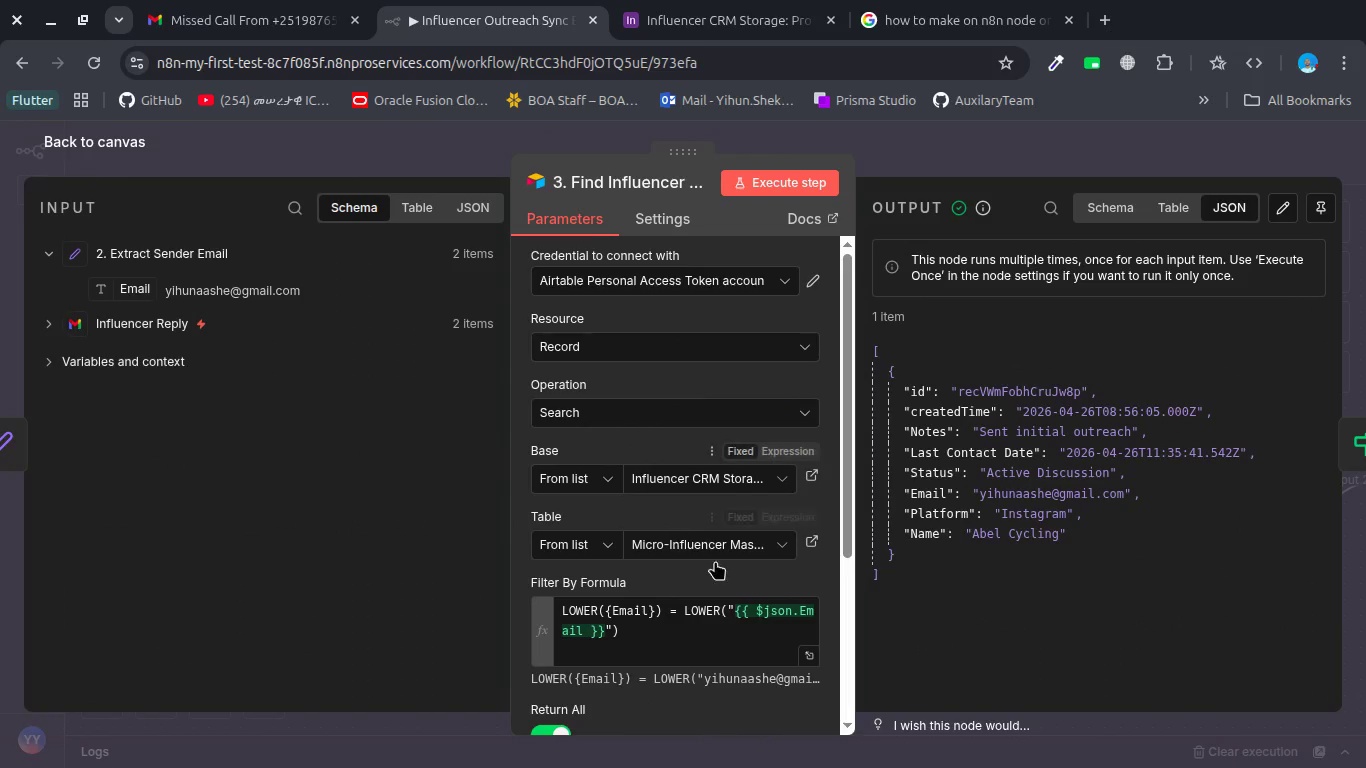 
scroll: coordinate [734, 586], scroll_direction: down, amount: 1.0
 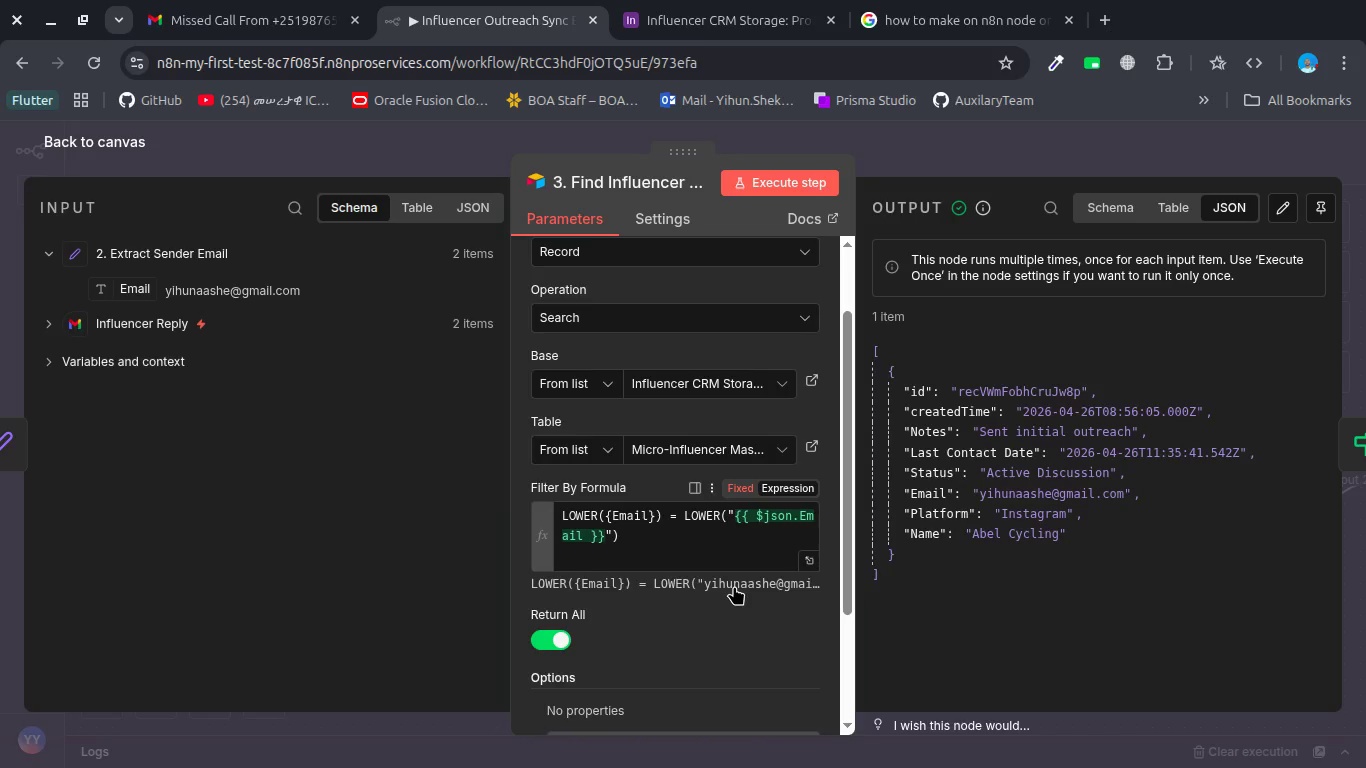 
scroll: coordinate [734, 586], scroll_direction: up, amount: 1.0
 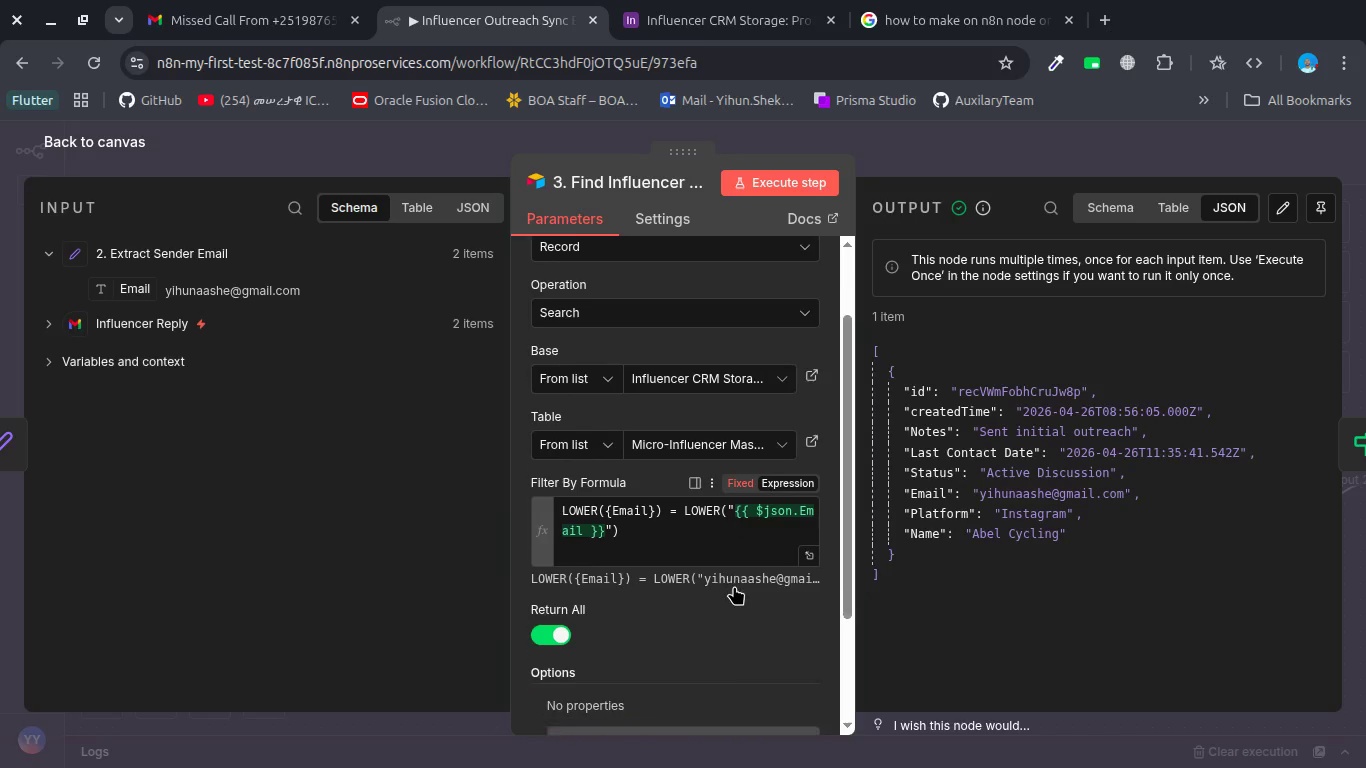 
scroll: coordinate [734, 586], scroll_direction: down, amount: 1.0
 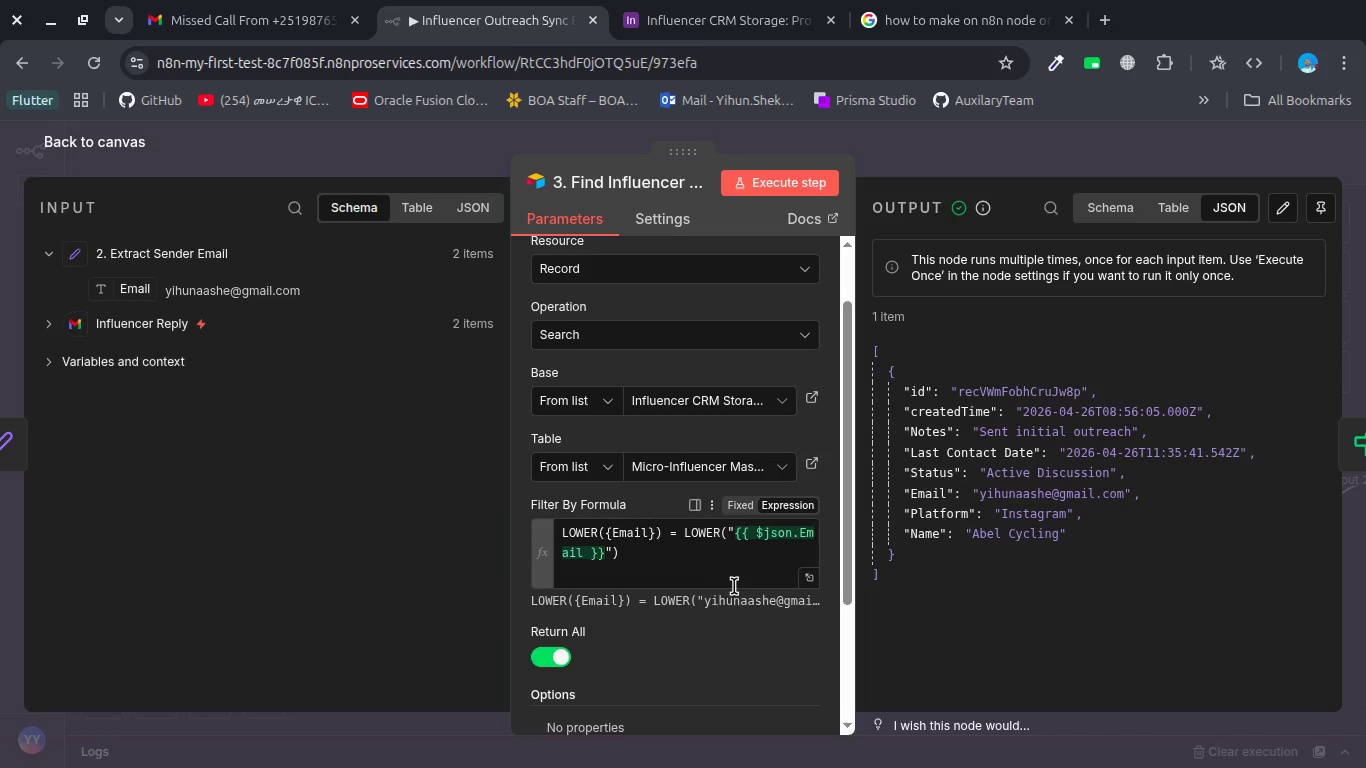 
wait(11.0)
 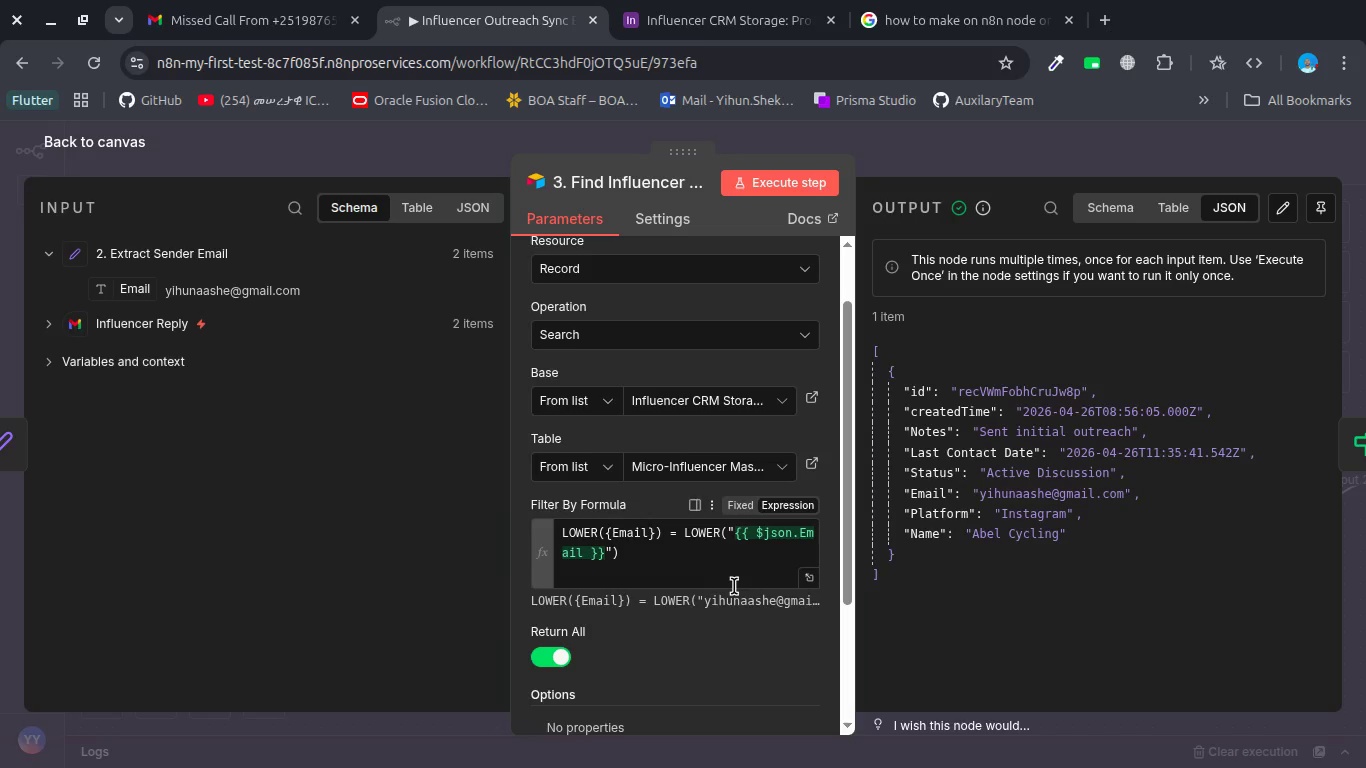 
left_click([472, 144])
 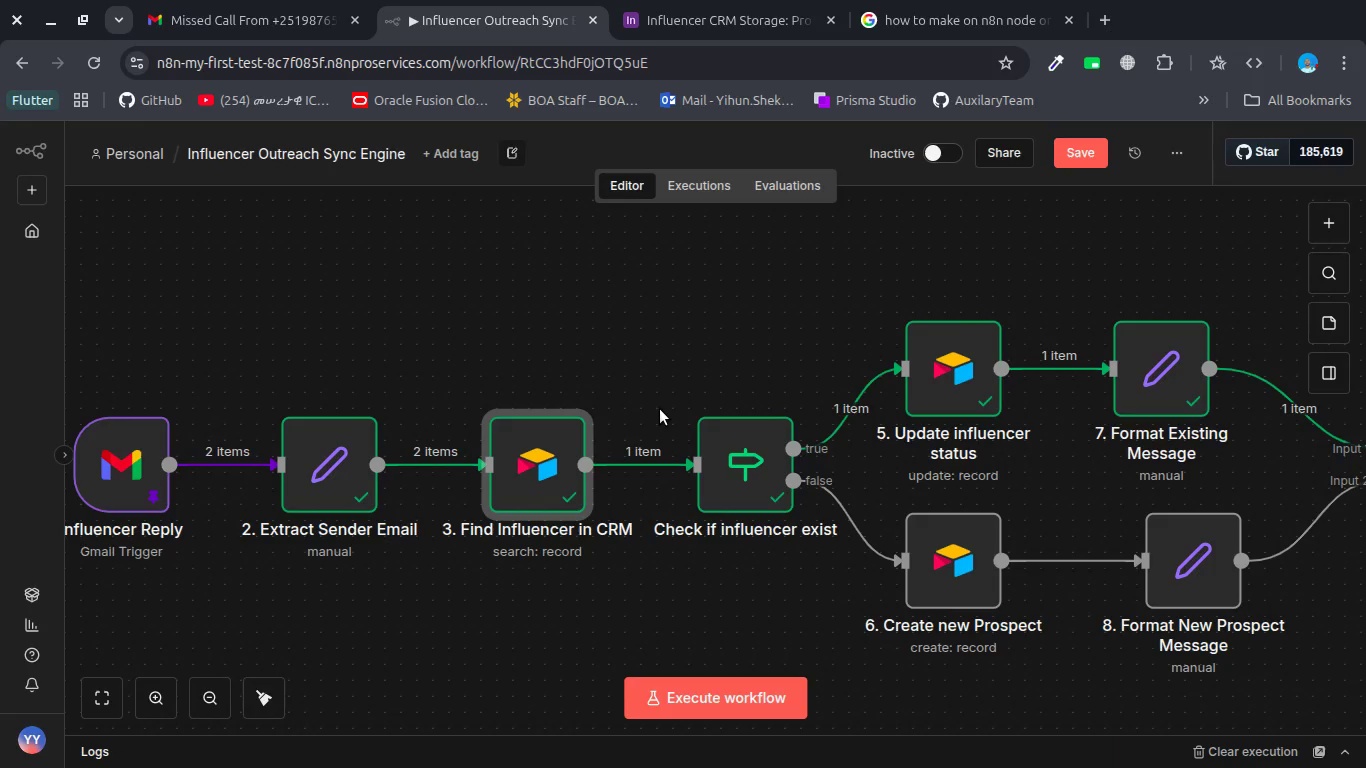 
wait(5.22)
 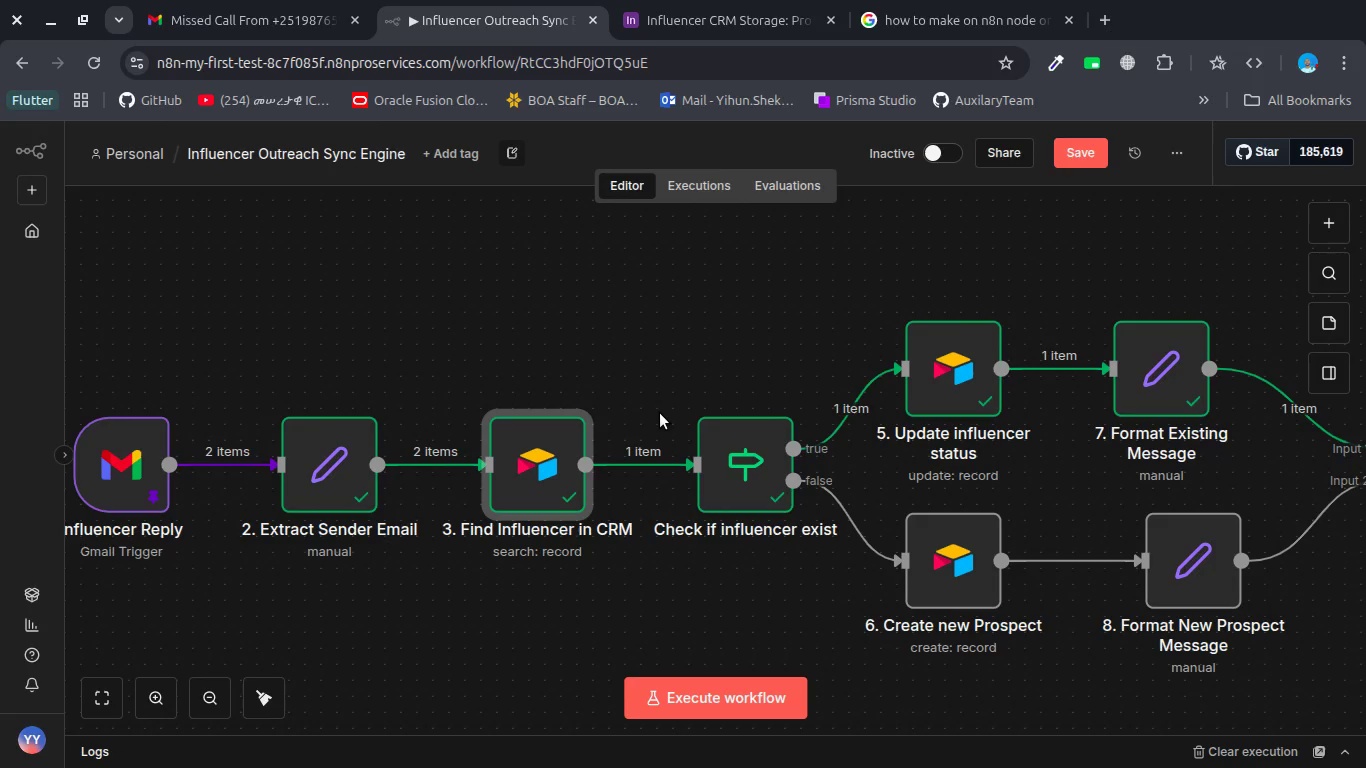 
double_click([974, 586])
 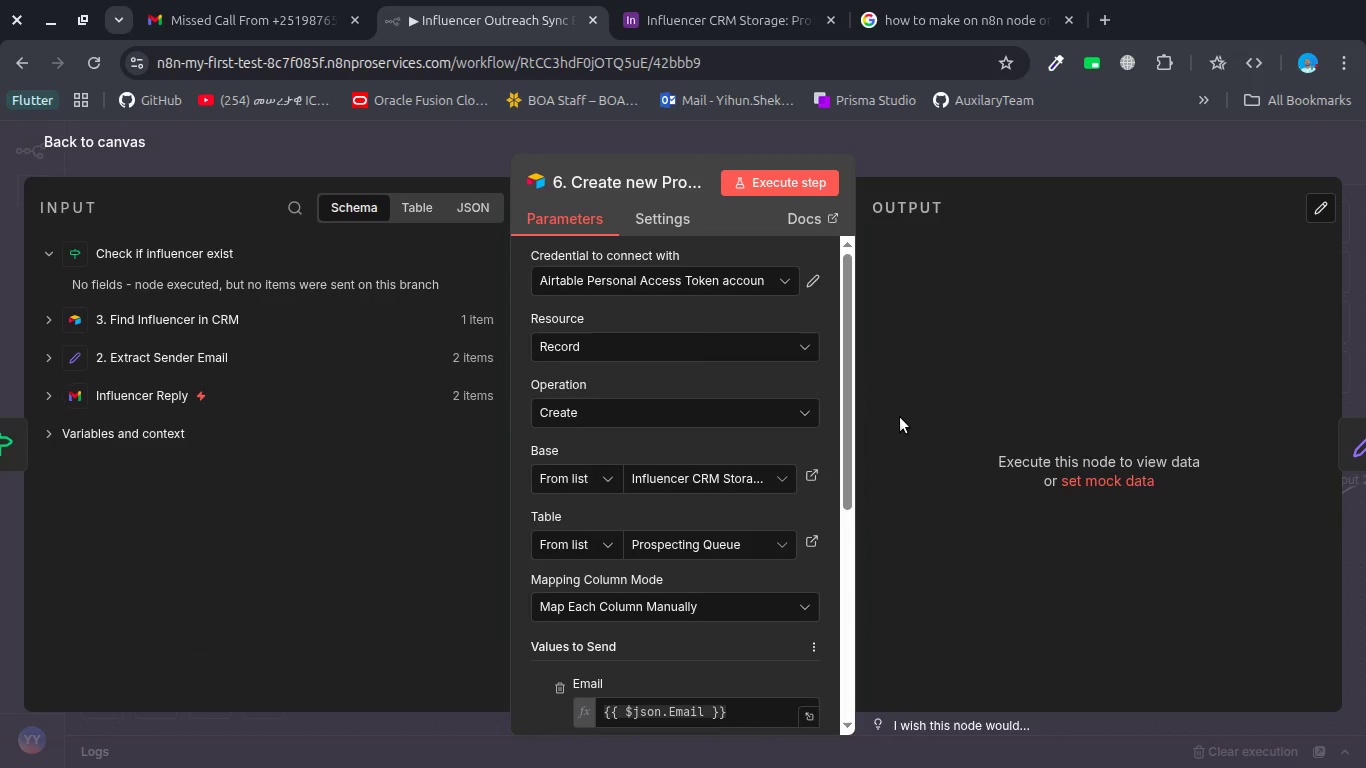 
key(Escape)
 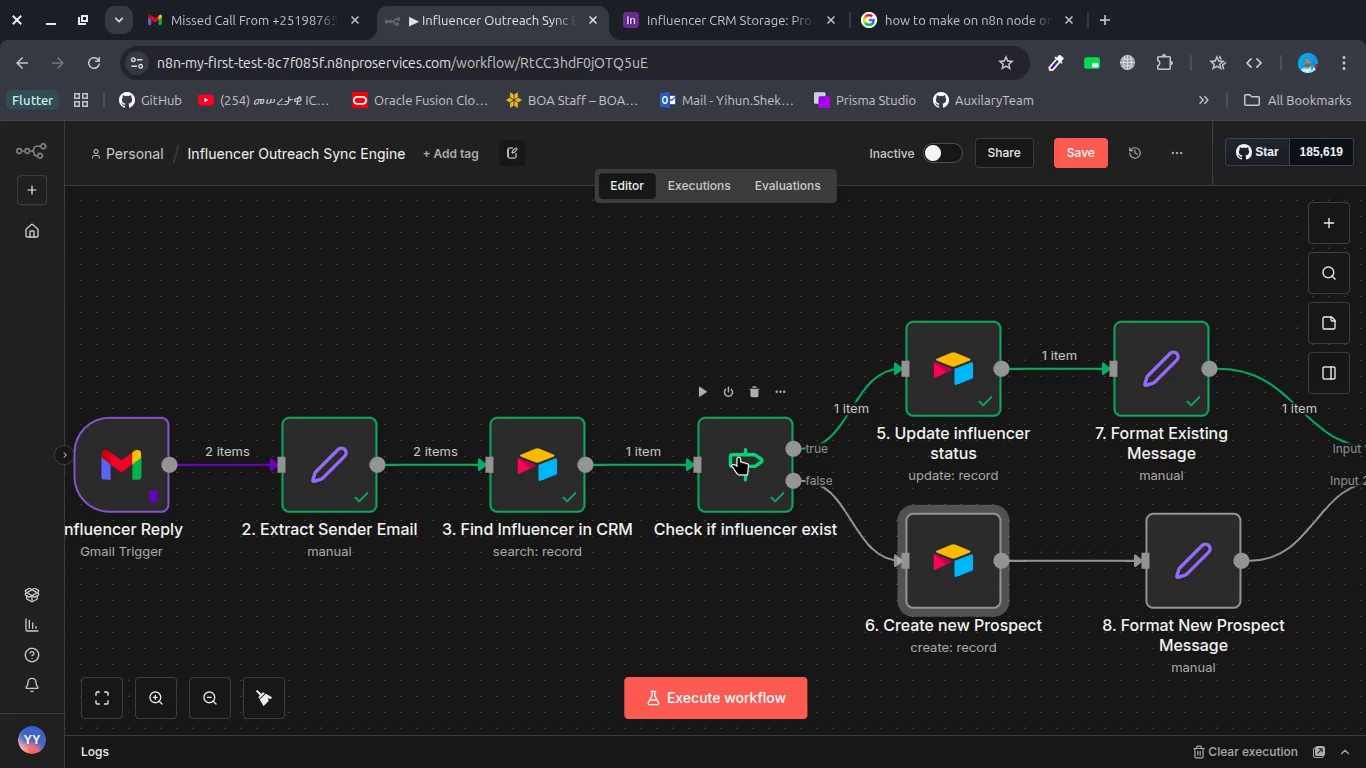 
wait(7.82)
 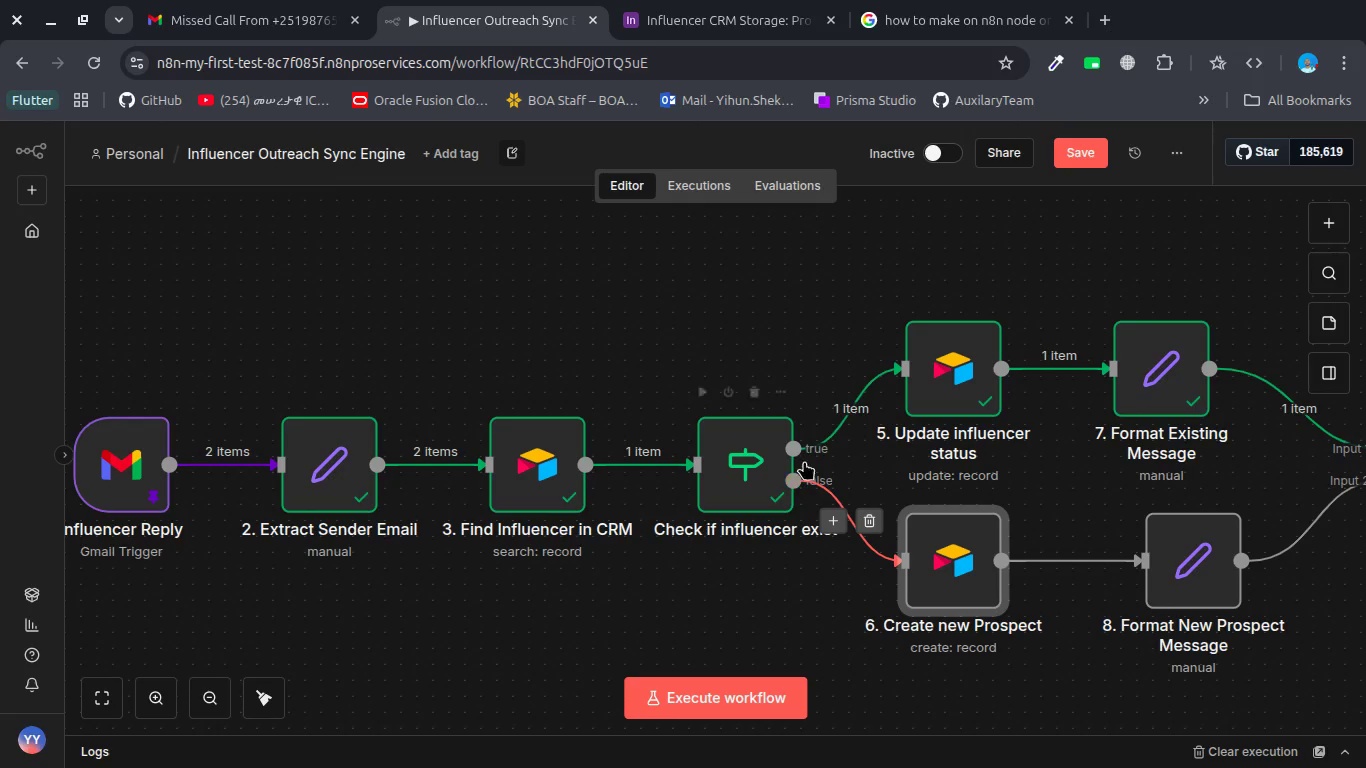 
double_click([729, 471])
 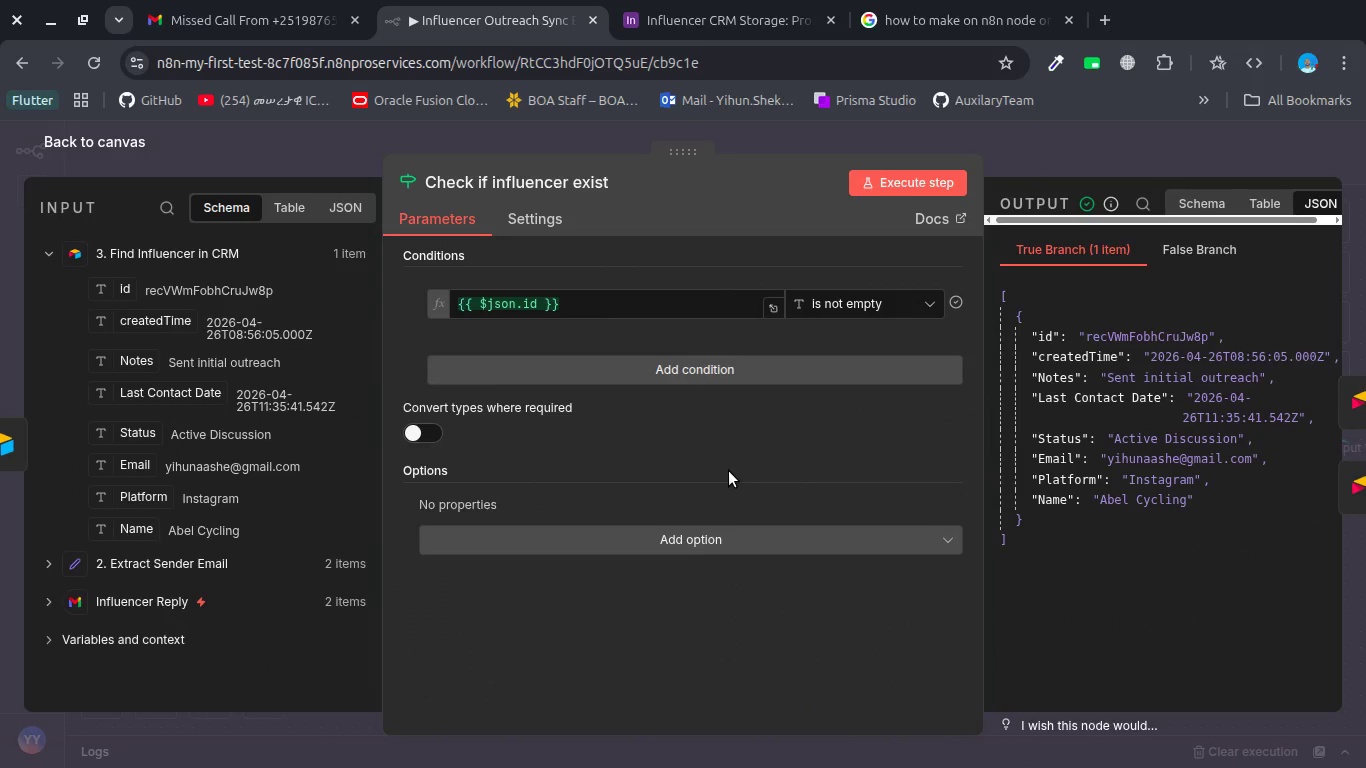 
key(Escape)
 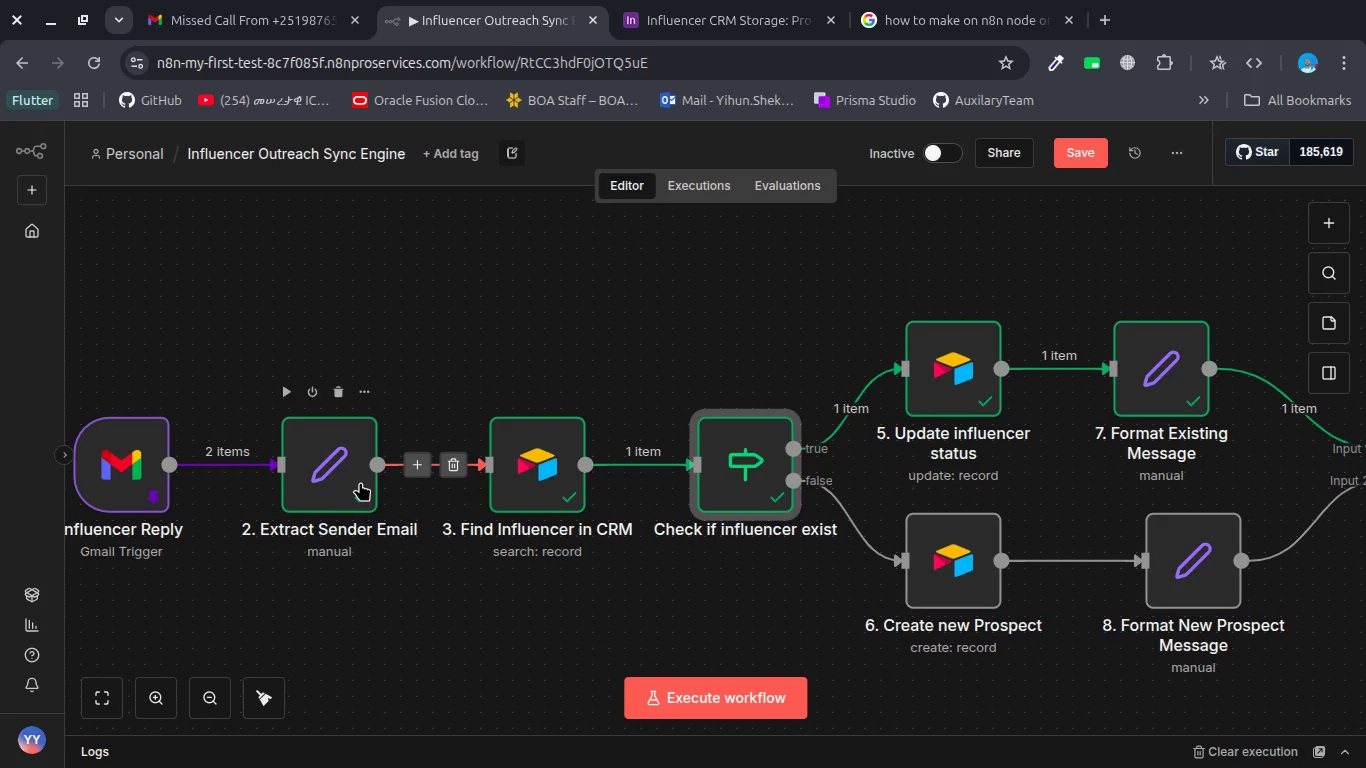 
mouse_move([529, 481])
 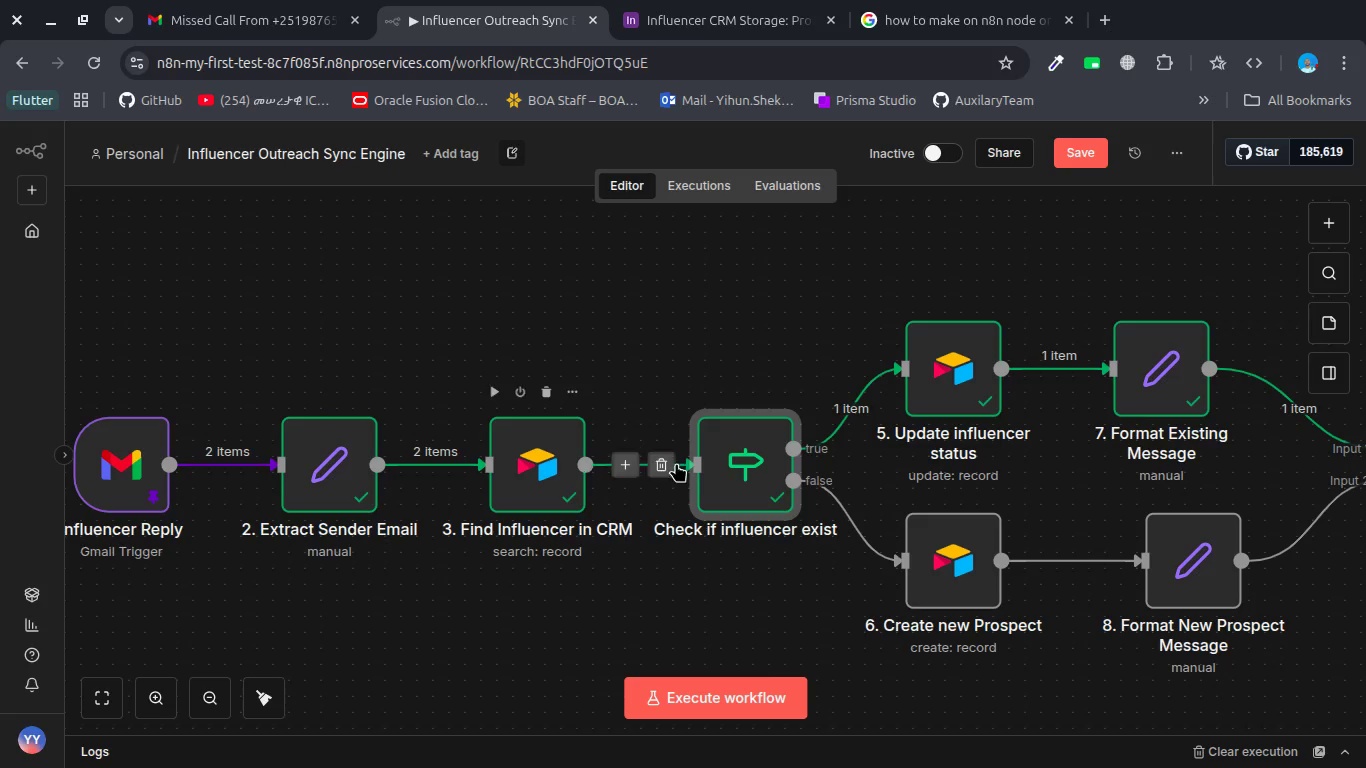 
double_click([747, 469])
 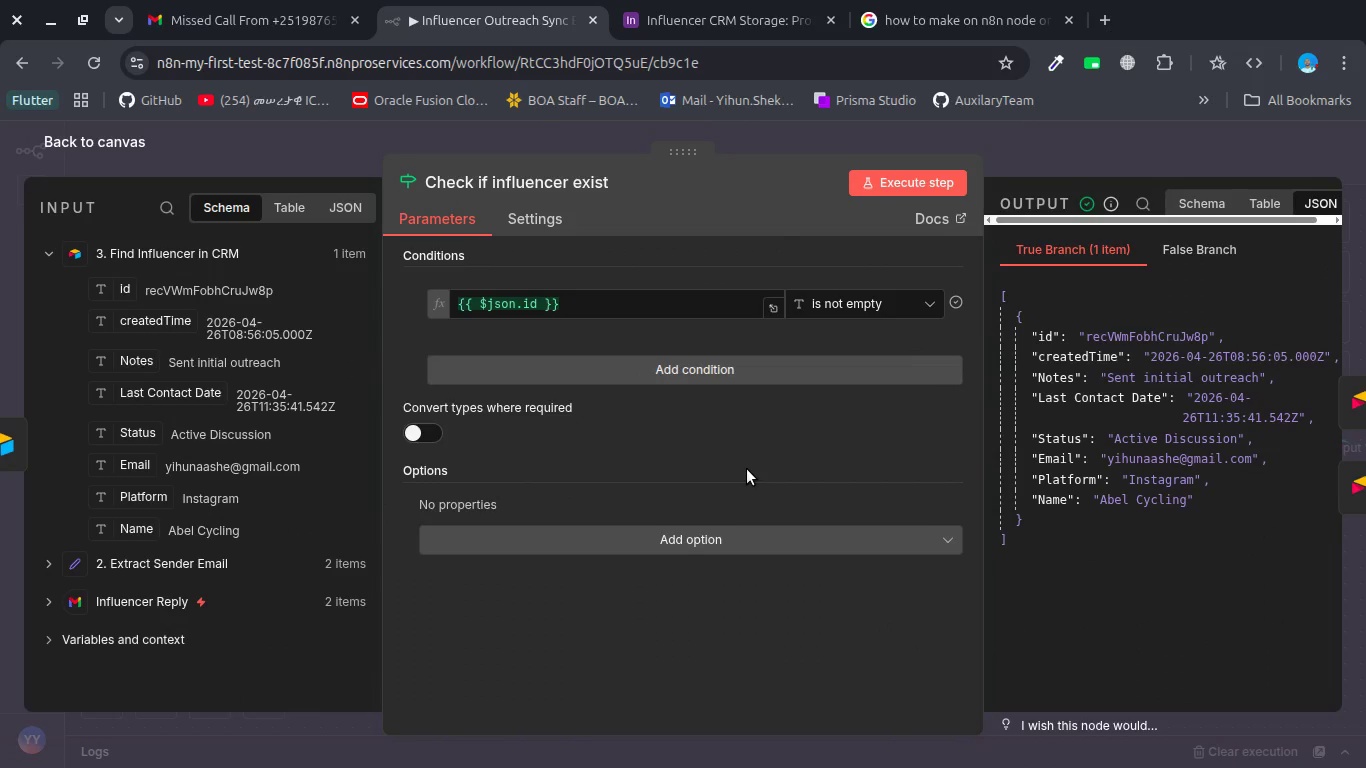 
key(Escape)
 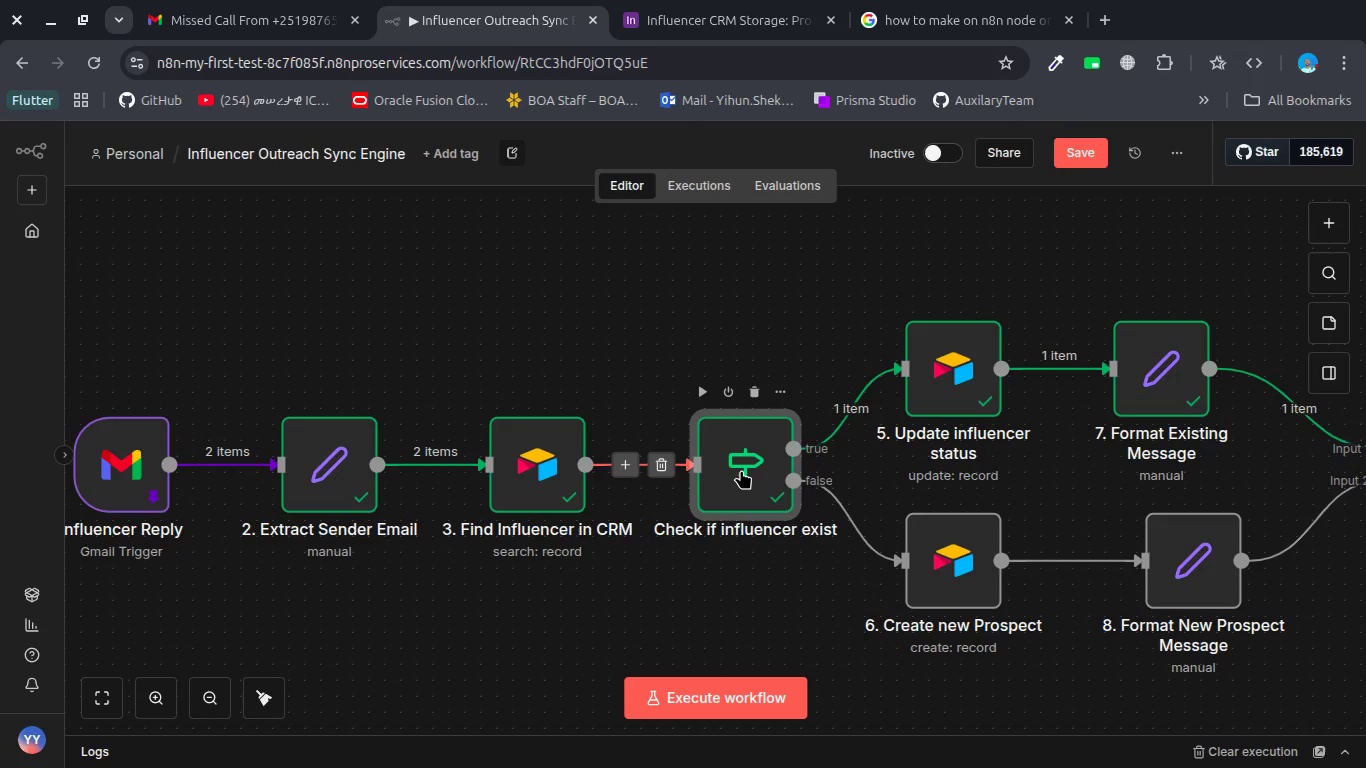 
double_click([741, 470])
 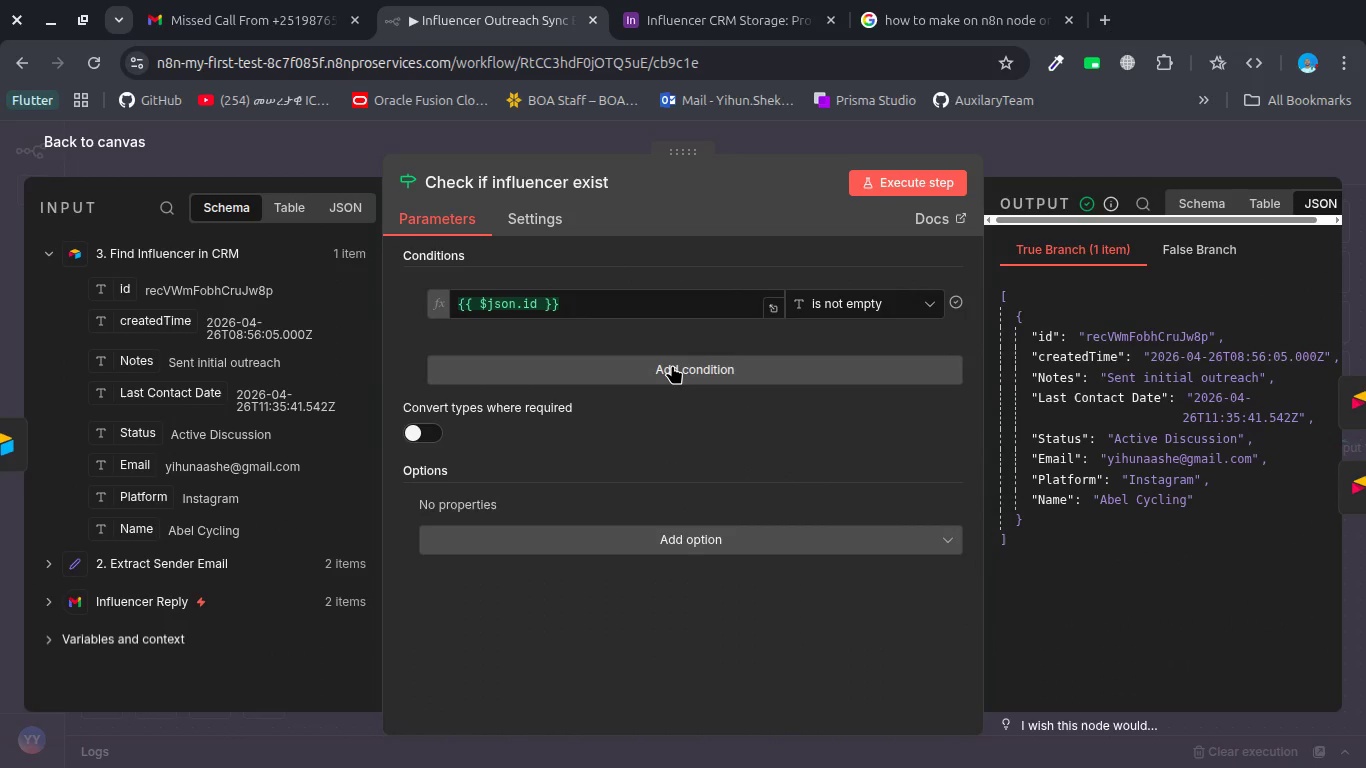 
key(Escape)
 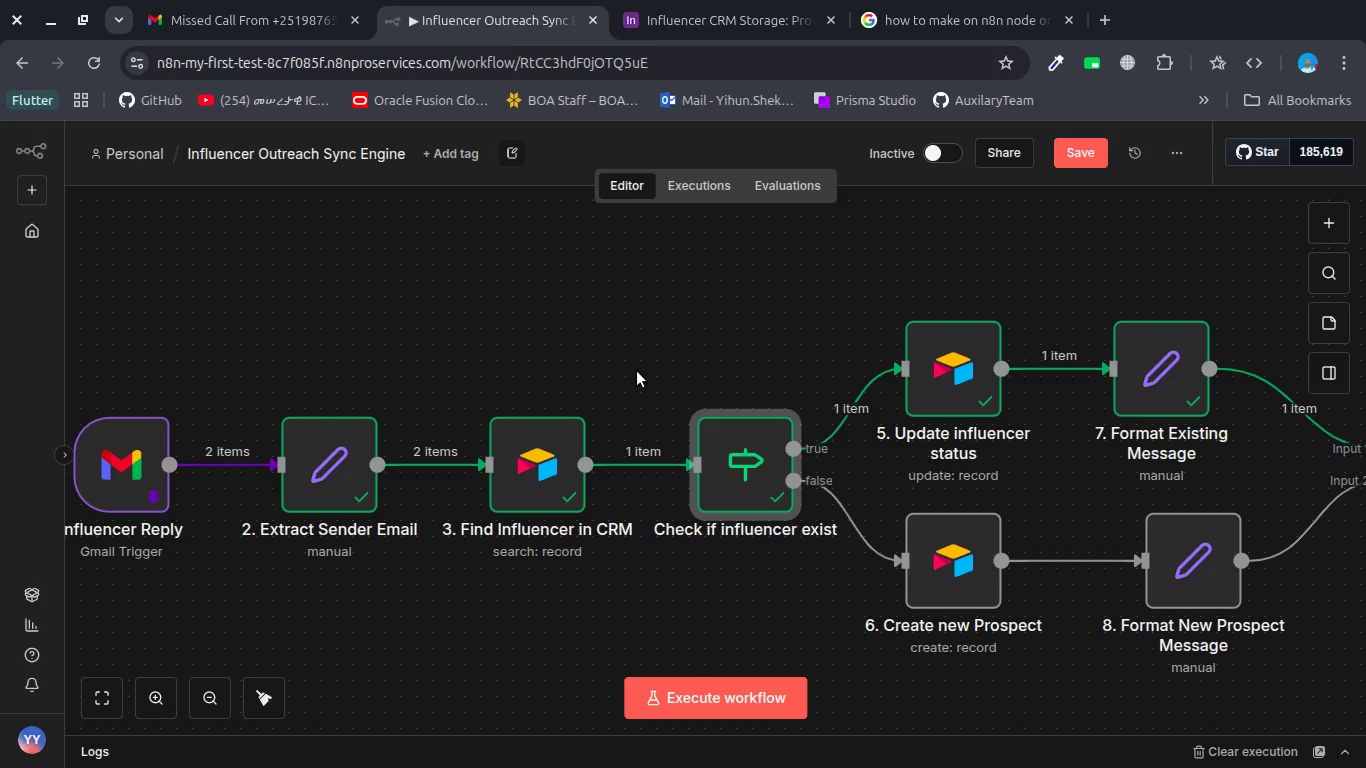 
wait(243.0)
 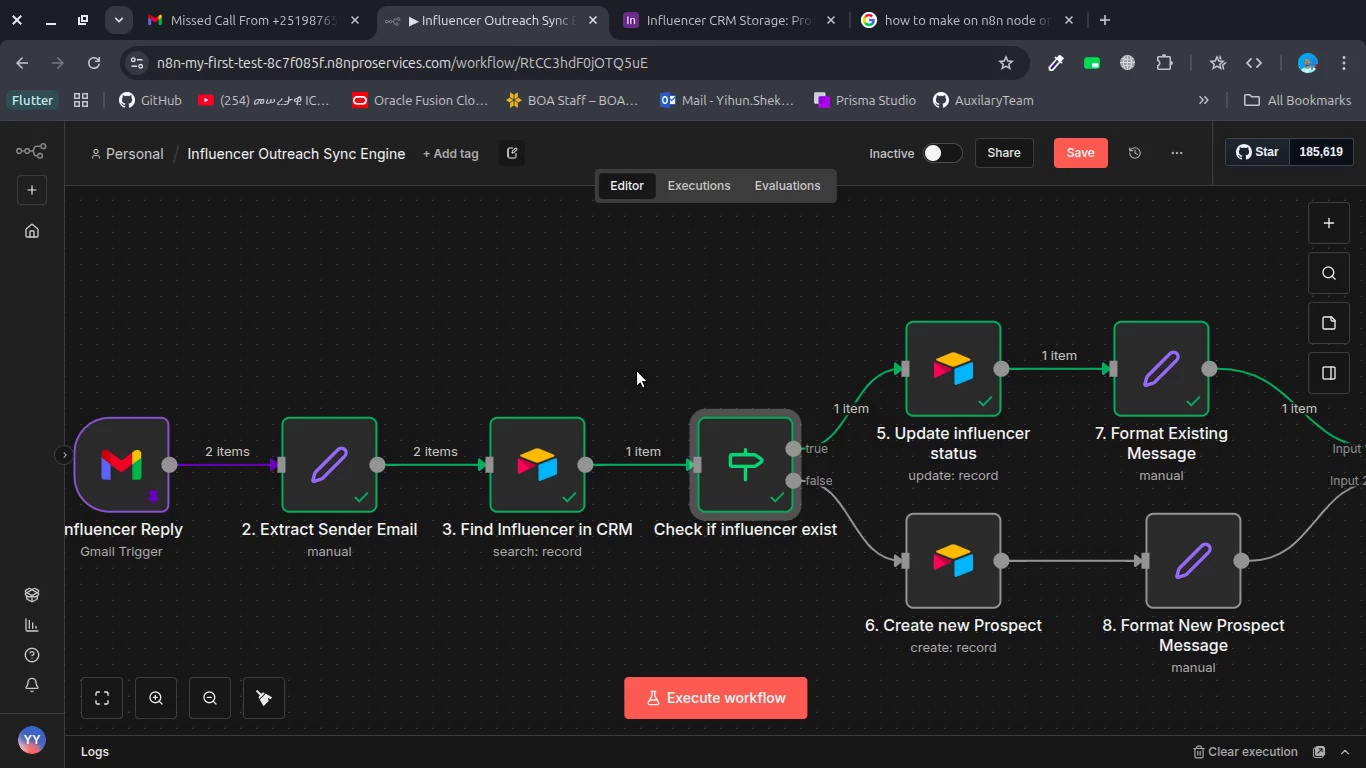 
left_click_drag(start_coordinate=[531, 468], to_coordinate=[489, 356])
 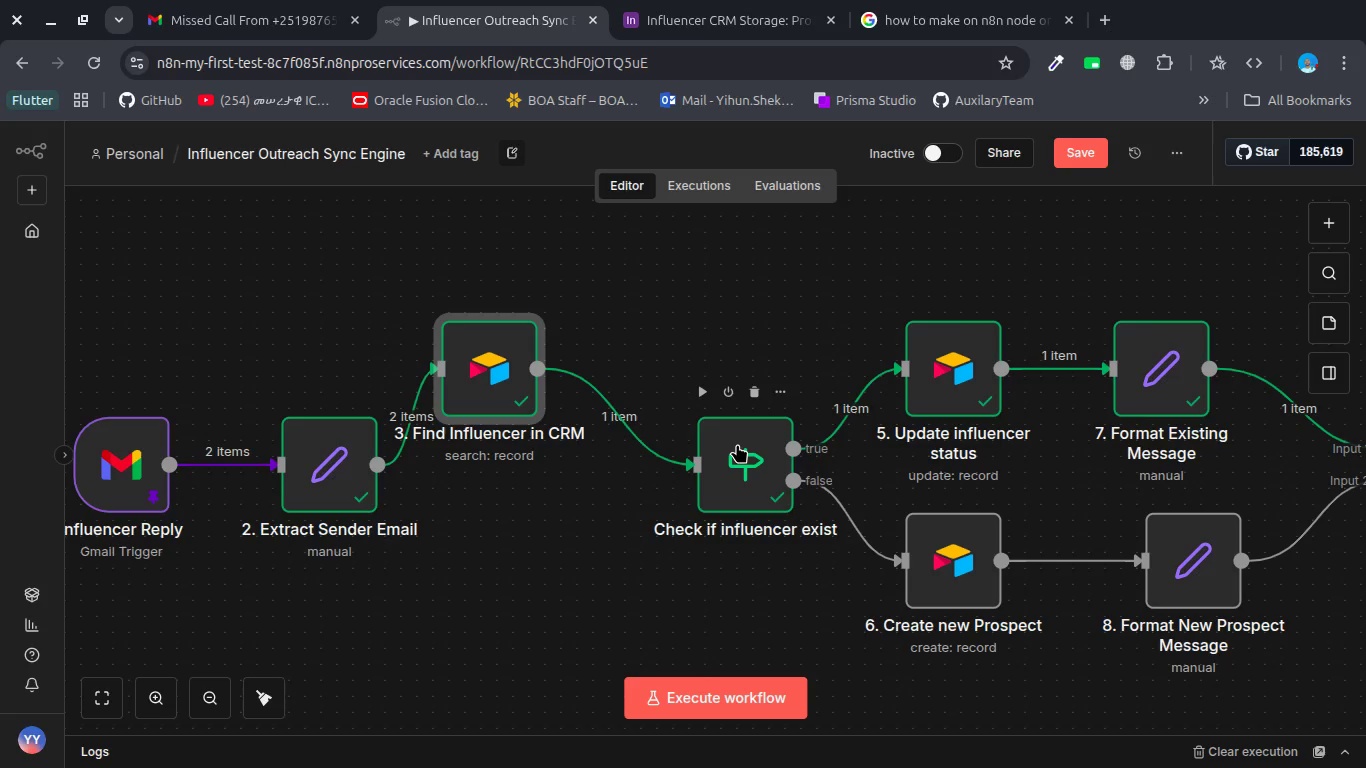 
wait(11.35)
 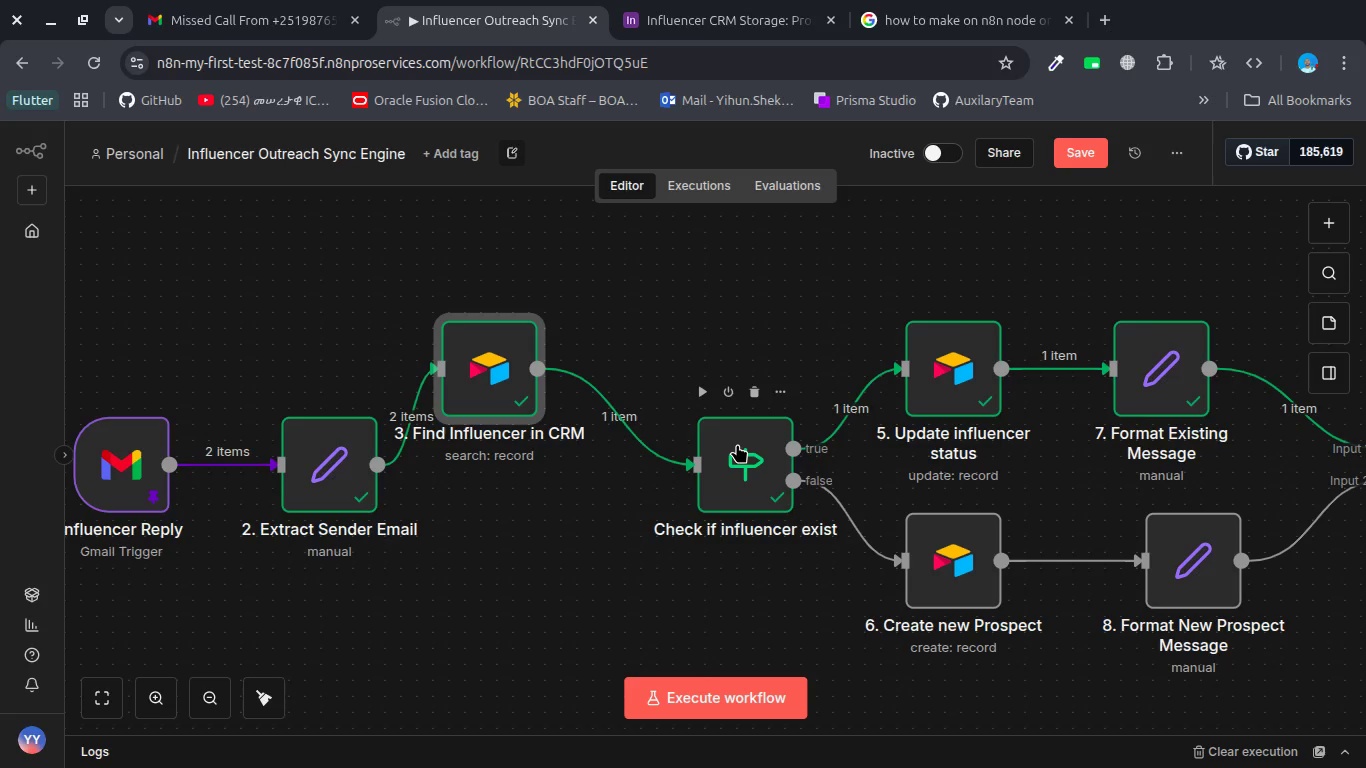 
left_click([386, 453])
 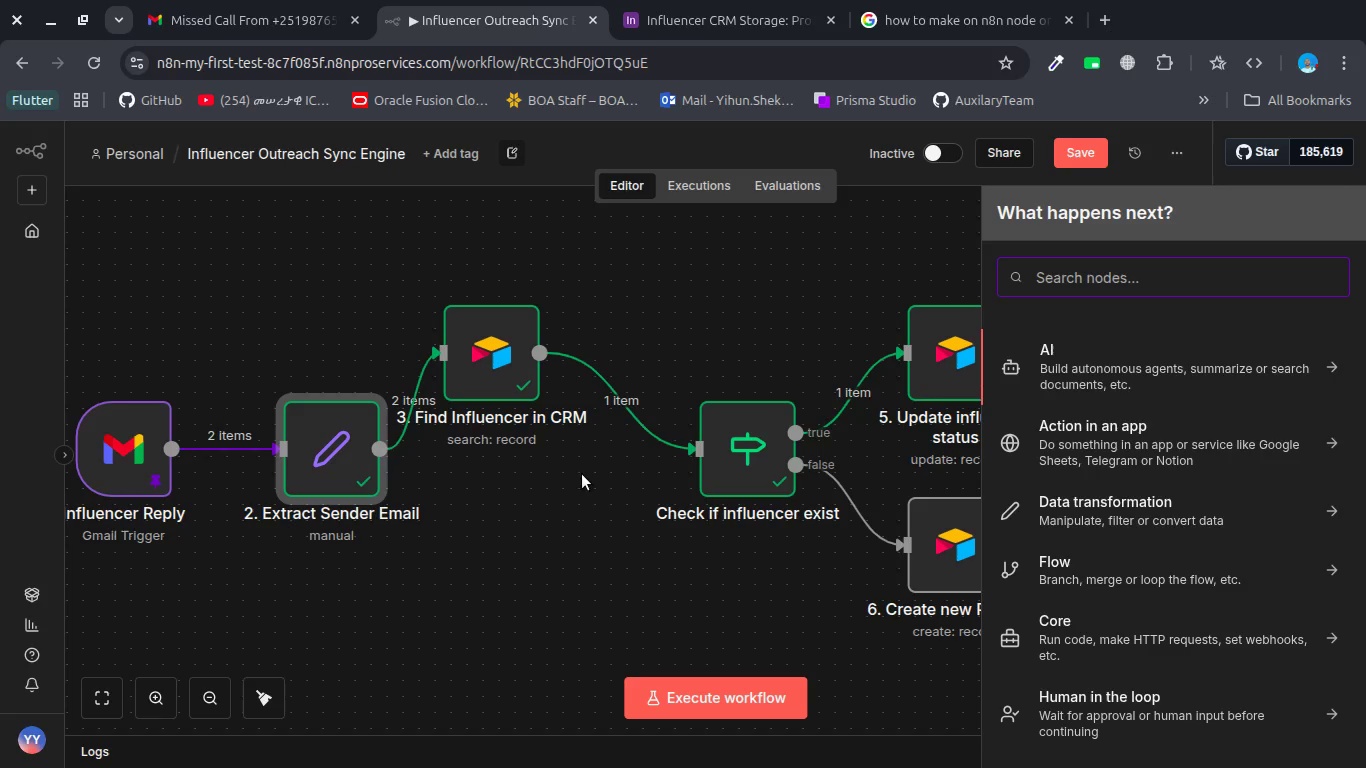 
wait(8.73)
 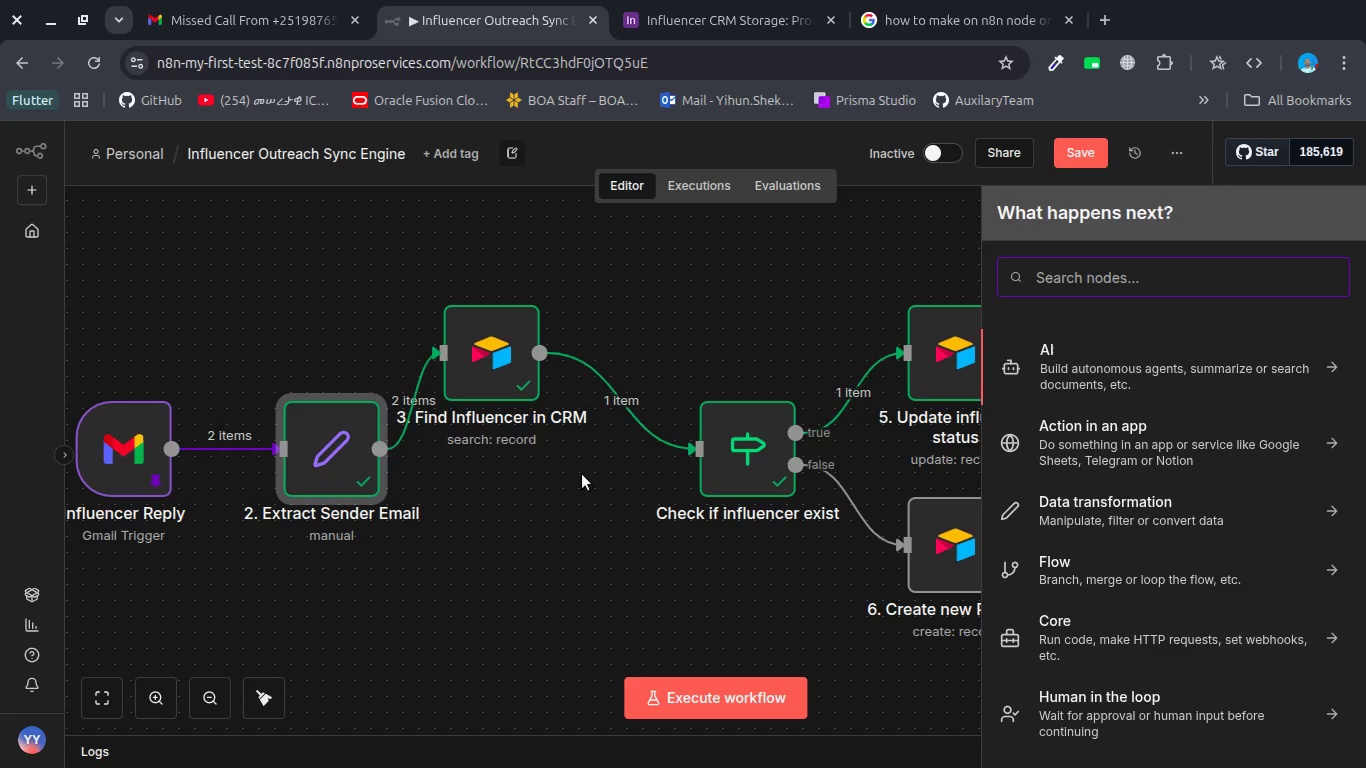 
type(mer)
 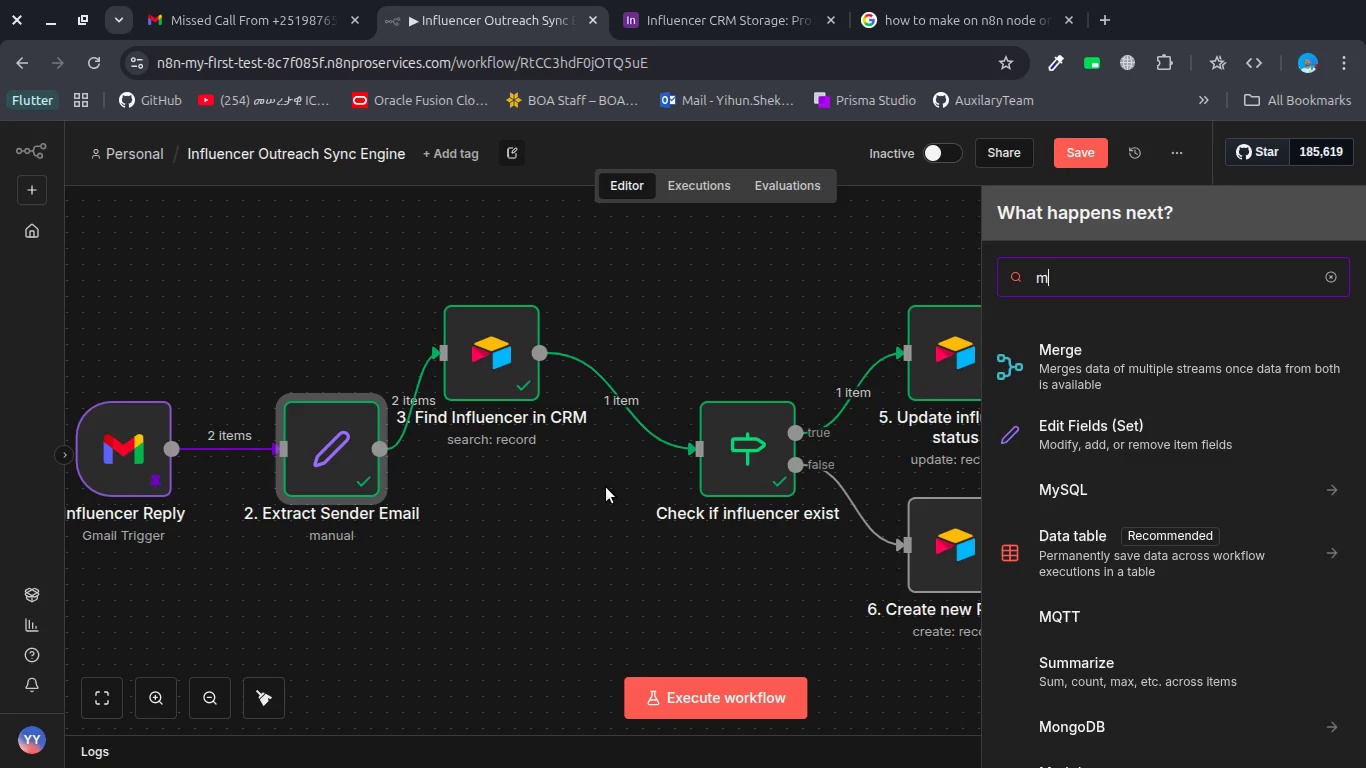 
key(Enter)
 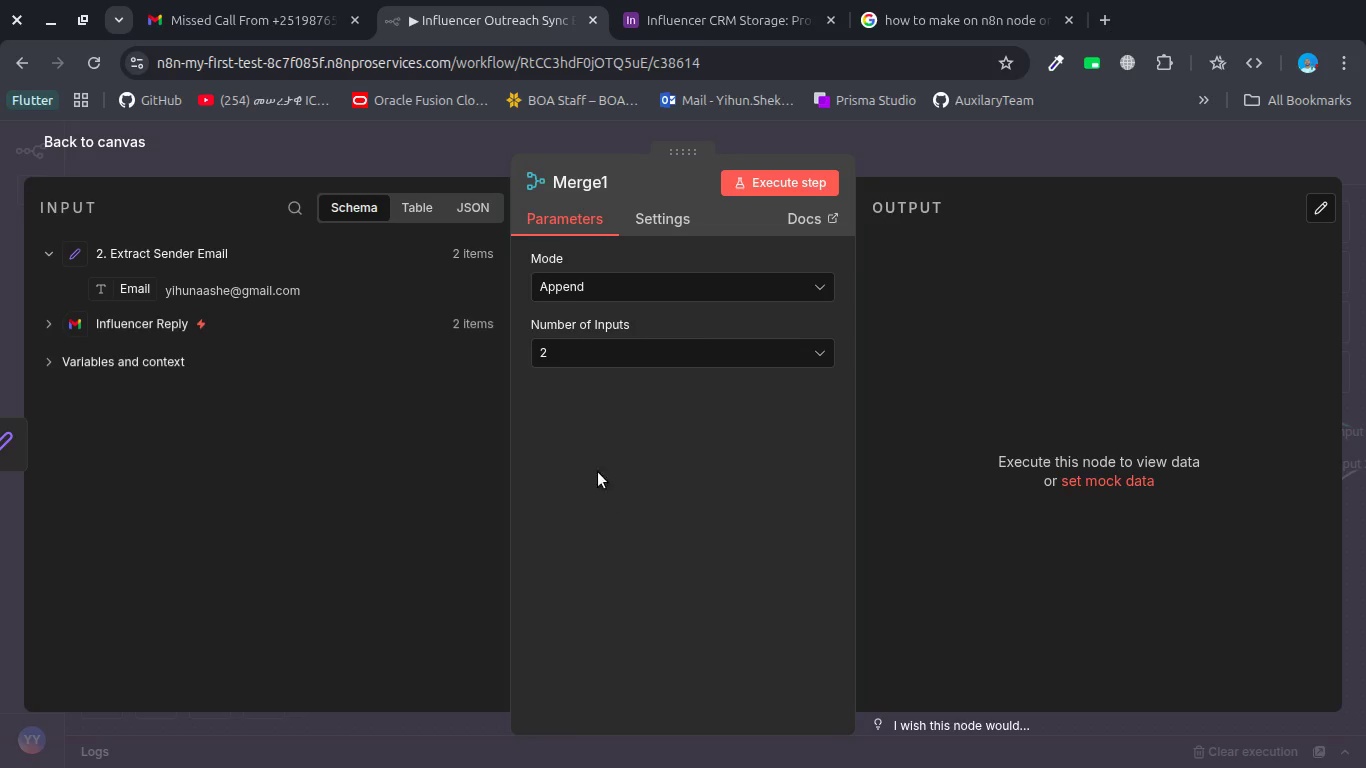 
left_click([602, 277])
 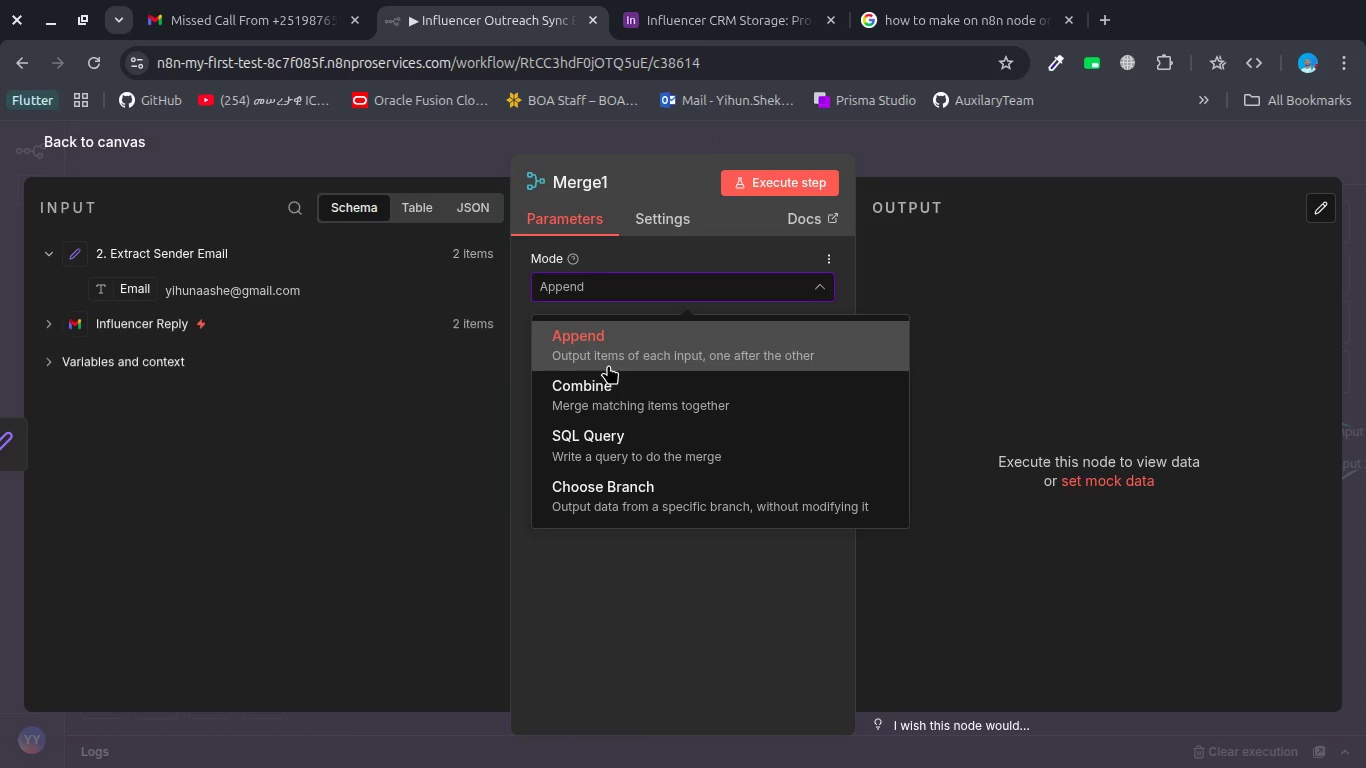 
left_click([485, 370])
 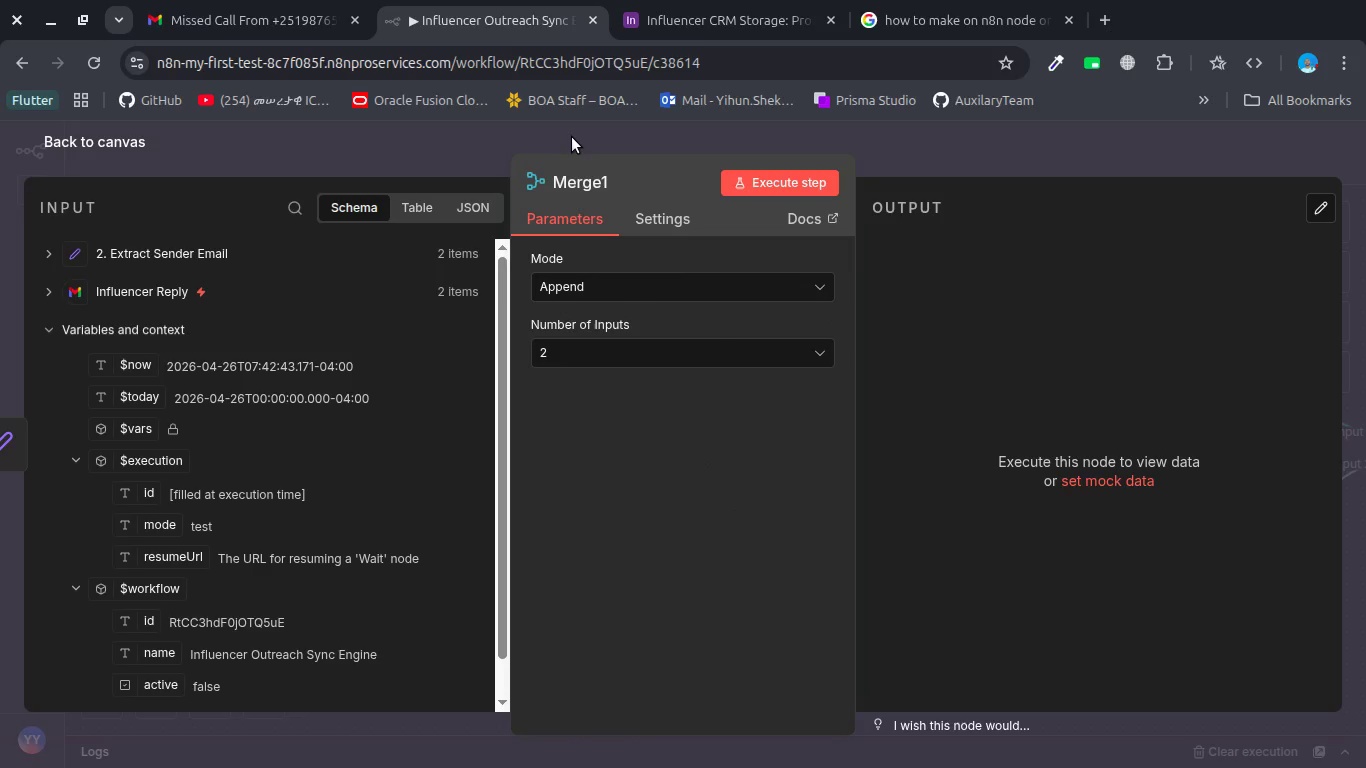 
left_click([565, 135])
 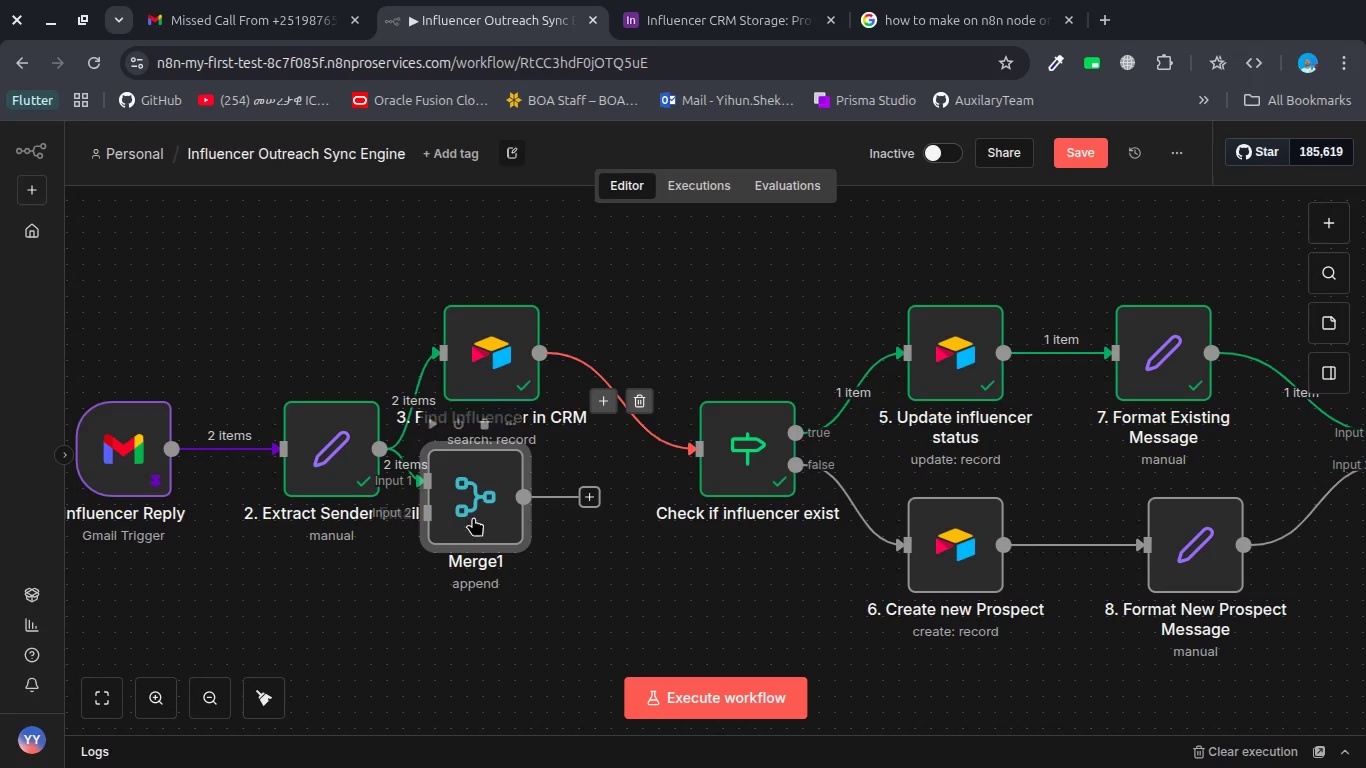 
left_click_drag(start_coordinate=[461, 525], to_coordinate=[608, 538])
 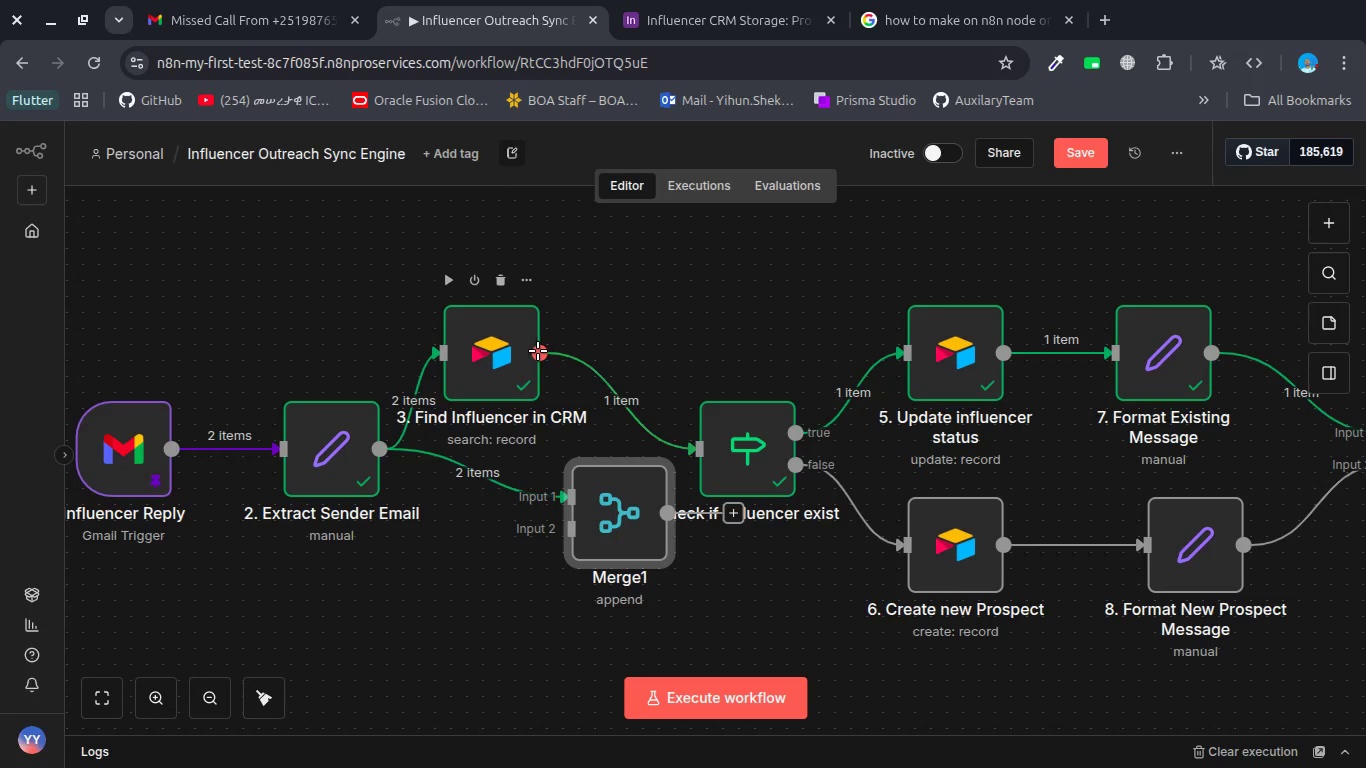 
left_click_drag(start_coordinate=[538, 351], to_coordinate=[546, 433])
 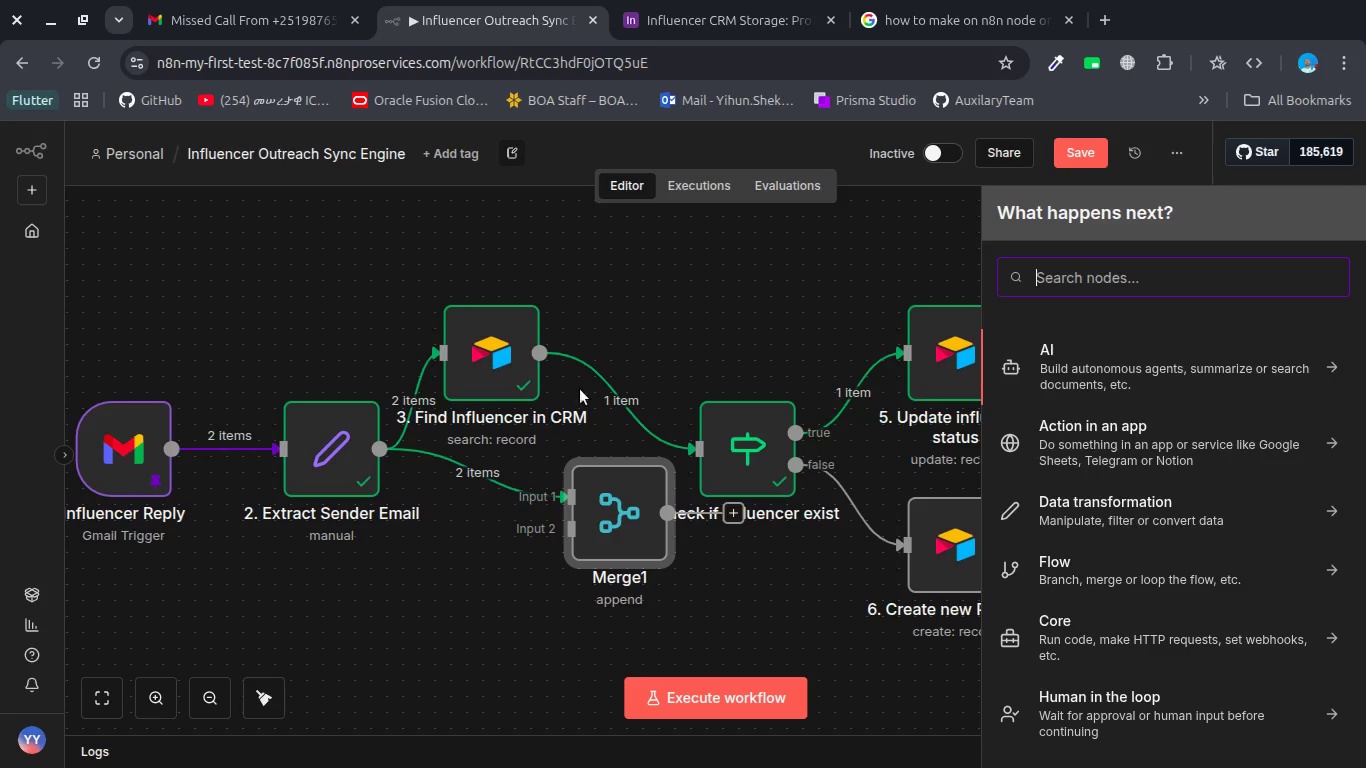 
wait(6.8)
 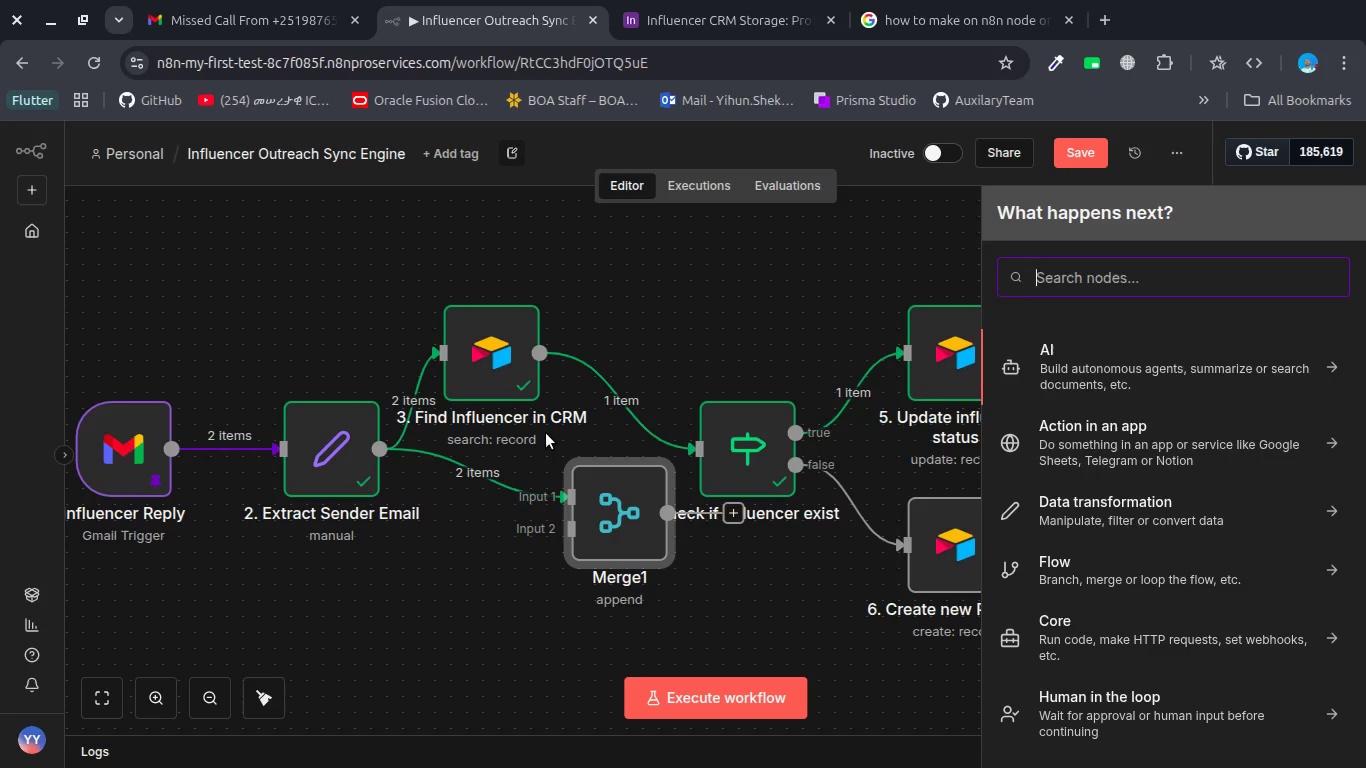 
left_click_drag(start_coordinate=[743, 514], to_coordinate=[708, 461])
 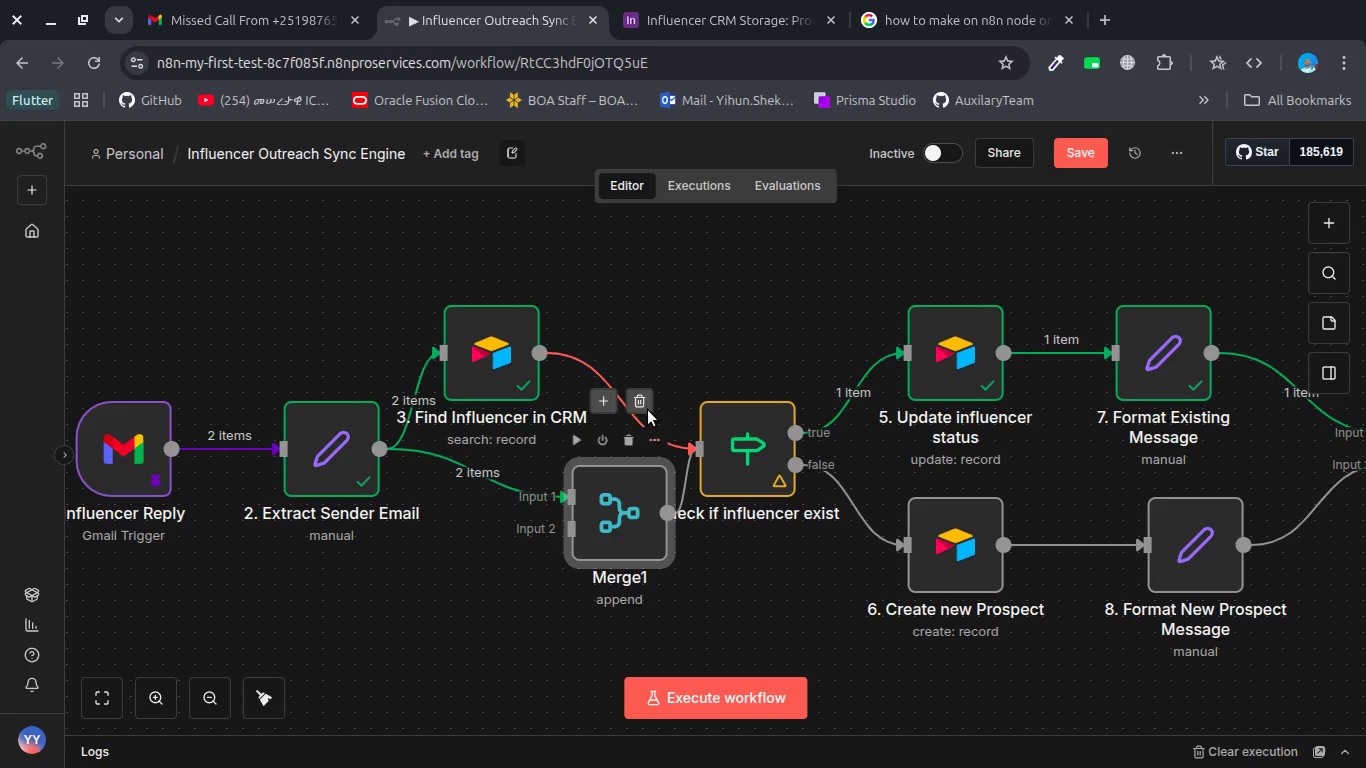 
left_click([641, 400])
 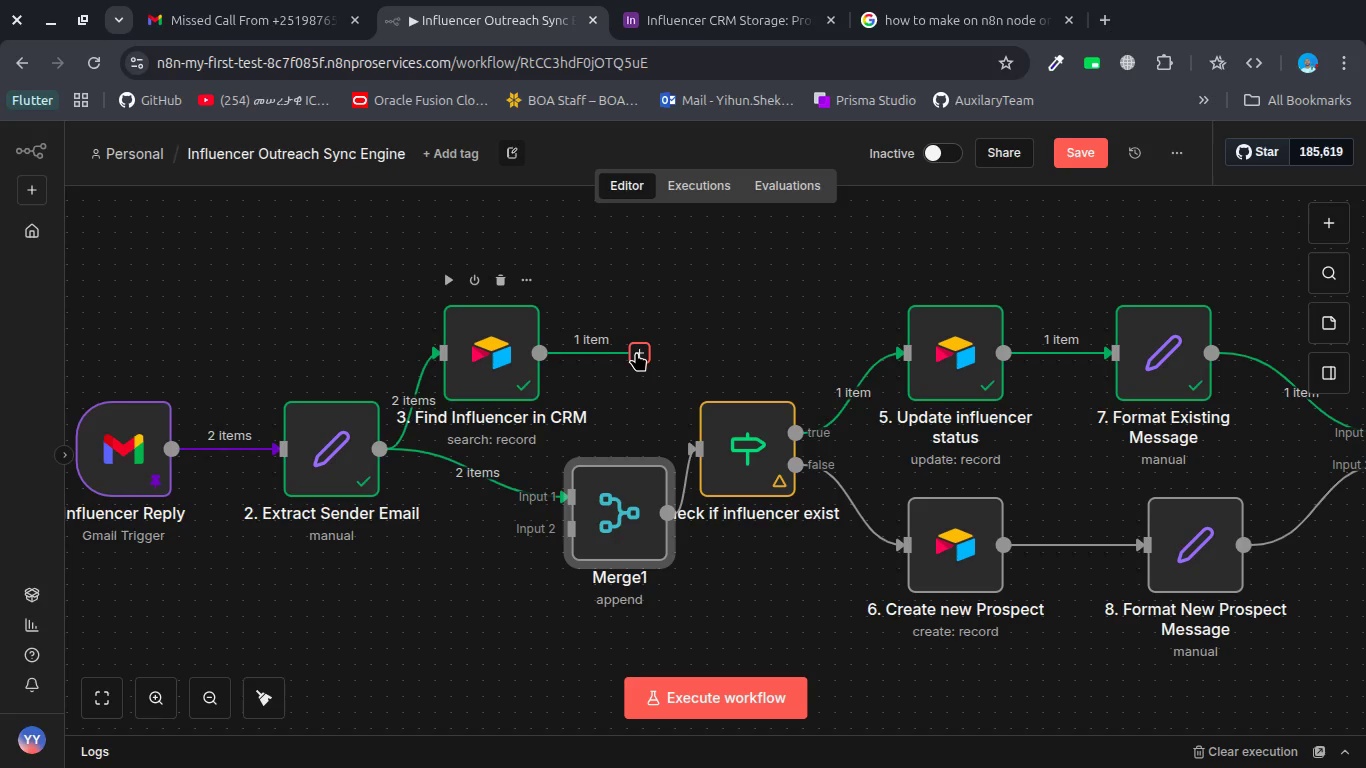 
left_click_drag(start_coordinate=[639, 352], to_coordinate=[562, 532])
 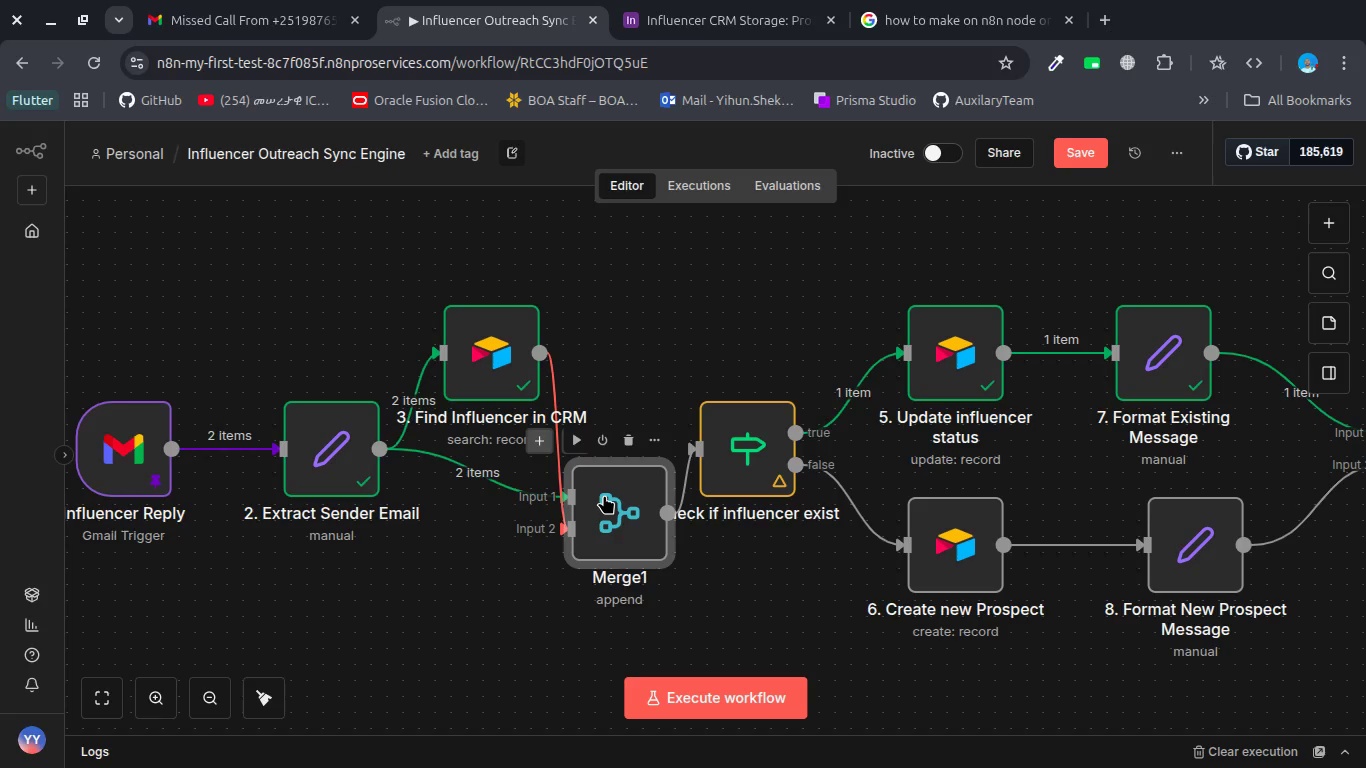 
left_click_drag(start_coordinate=[604, 495], to_coordinate=[613, 467])
 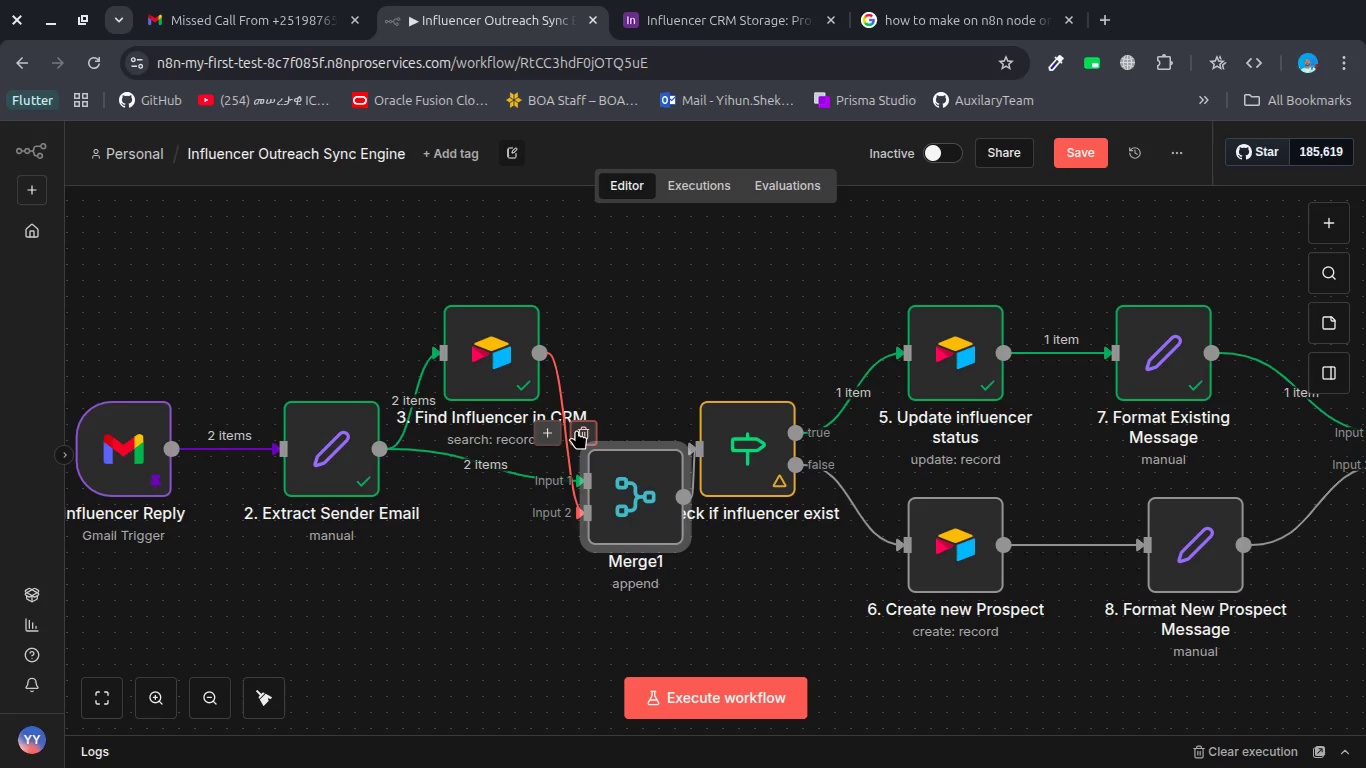 
left_click_drag(start_coordinate=[578, 429], to_coordinate=[572, 441])
 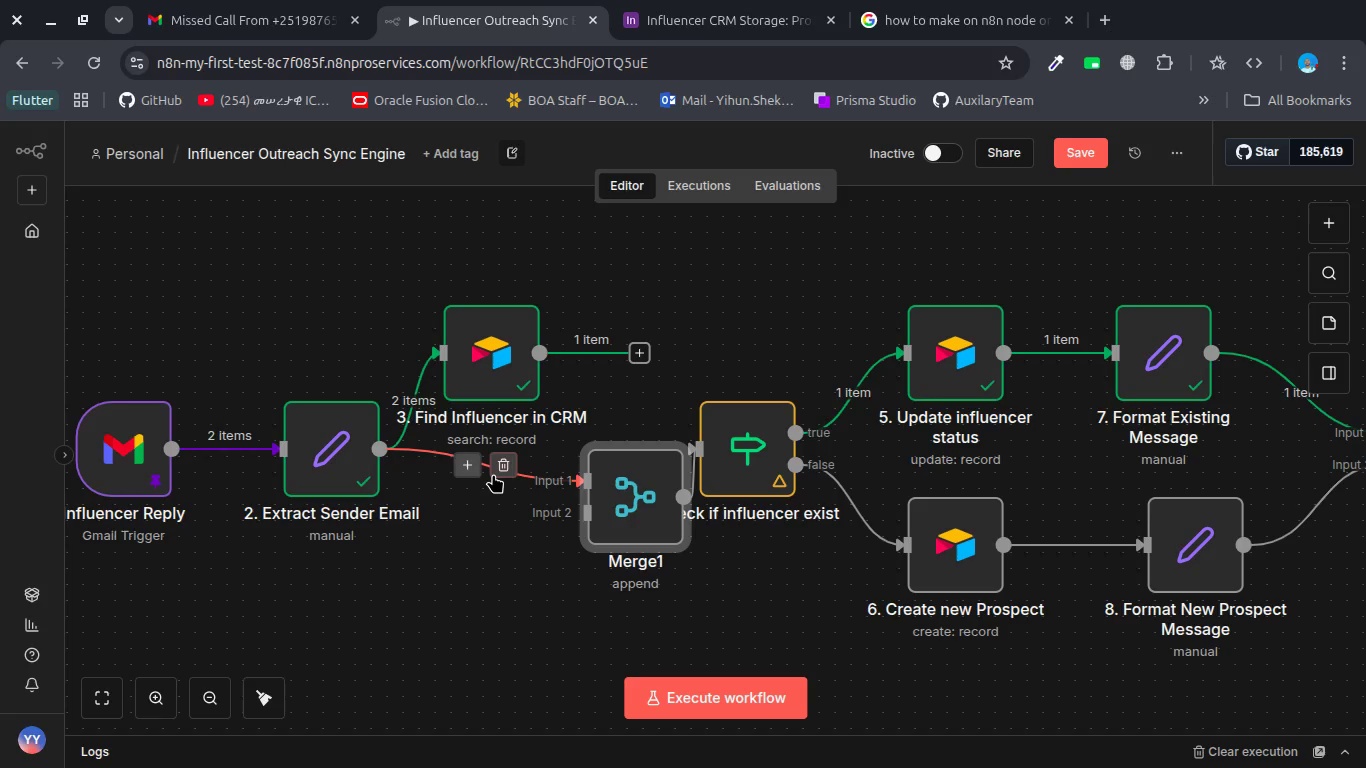 
left_click([493, 474])
 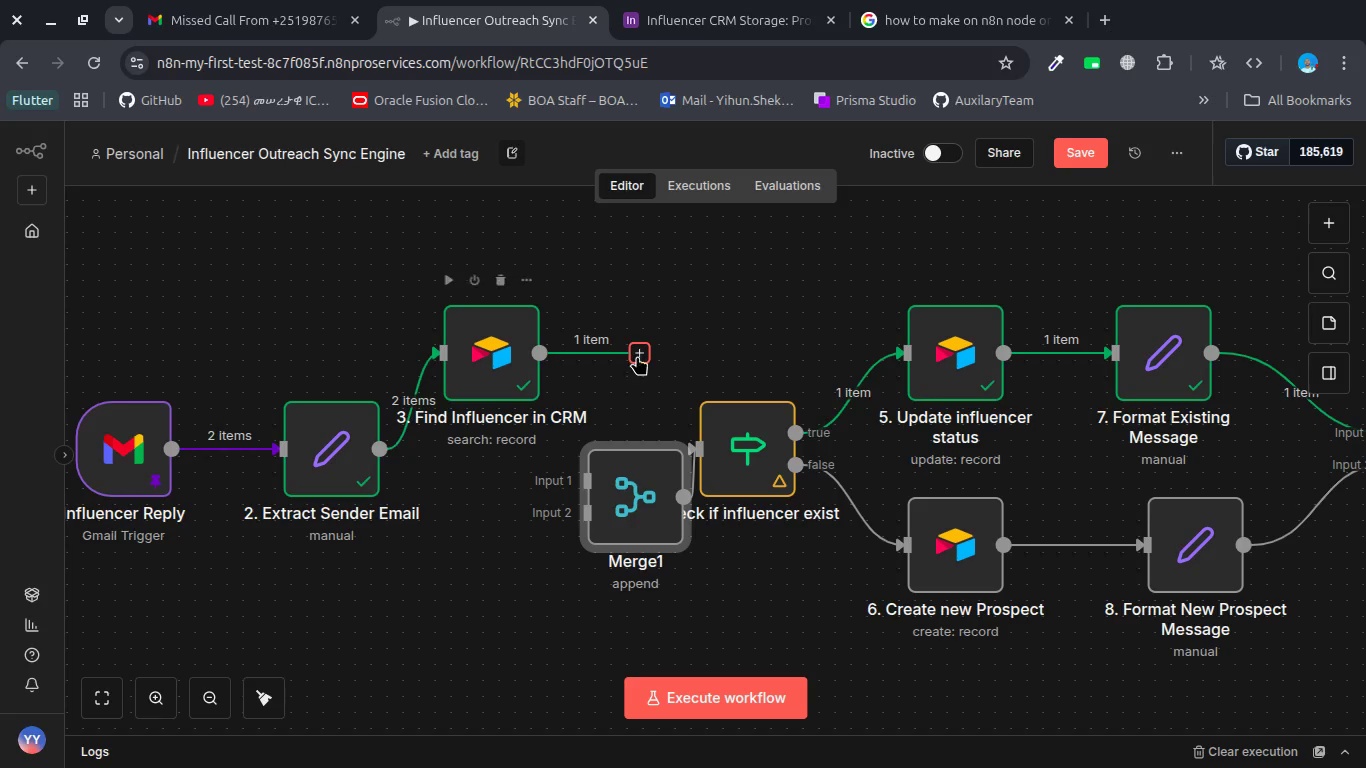 
left_click_drag(start_coordinate=[636, 350], to_coordinate=[585, 478])
 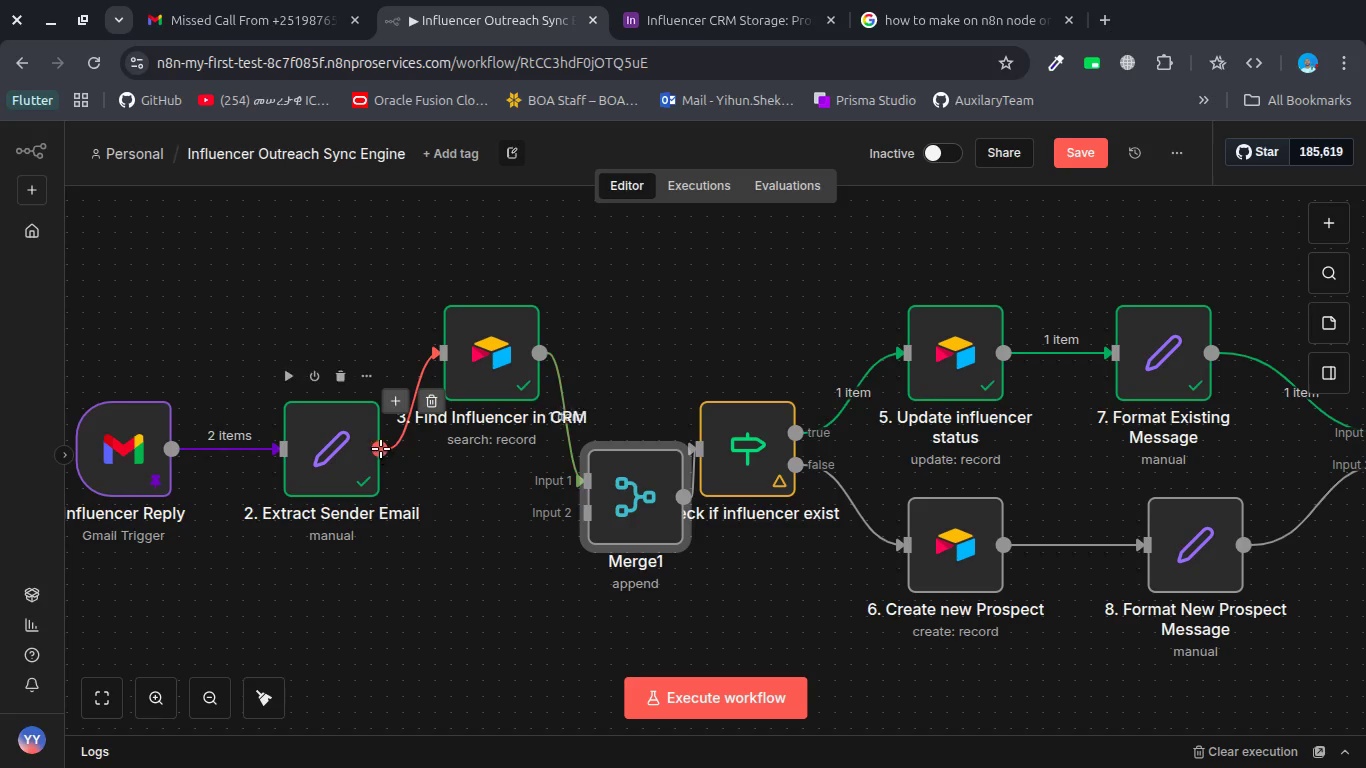 
left_click_drag(start_coordinate=[381, 449], to_coordinate=[580, 505])
 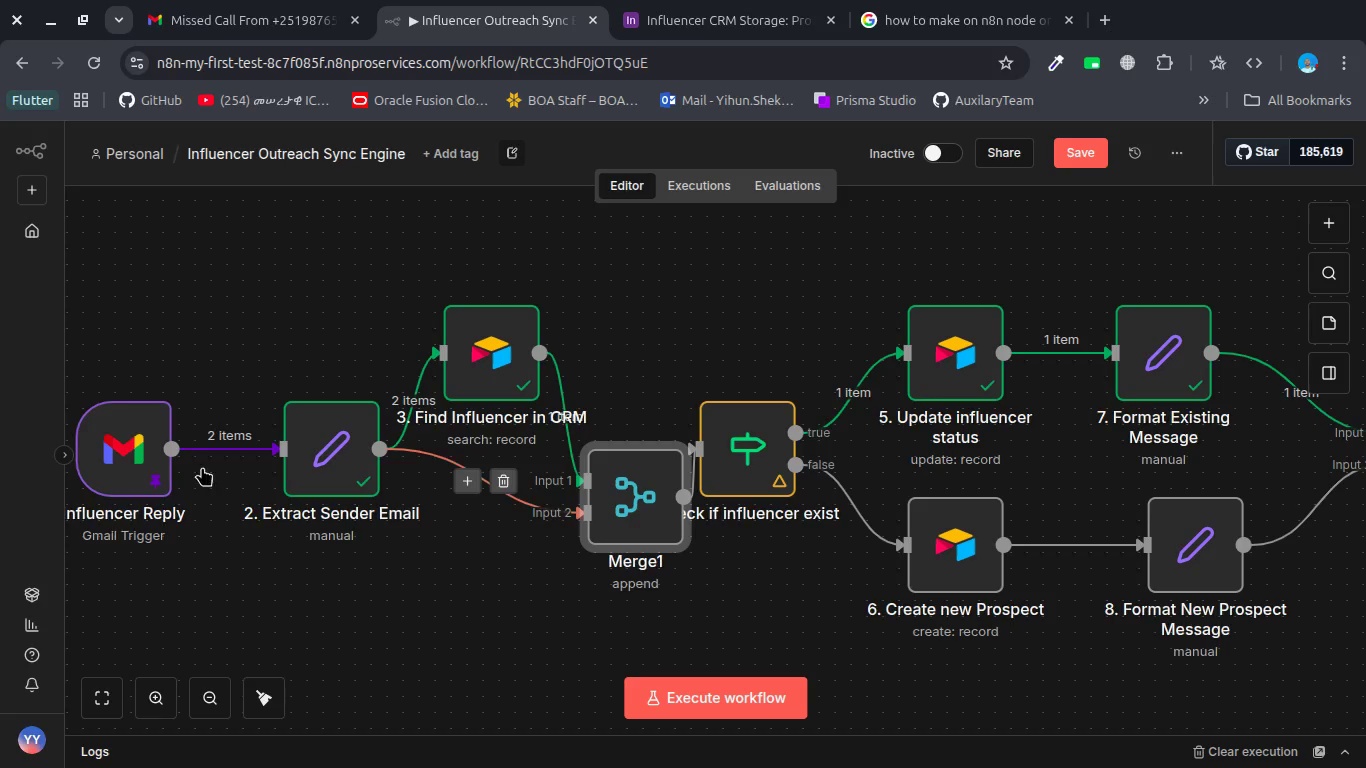 
left_click_drag(start_coordinate=[113, 454], to_coordinate=[0, 482])
 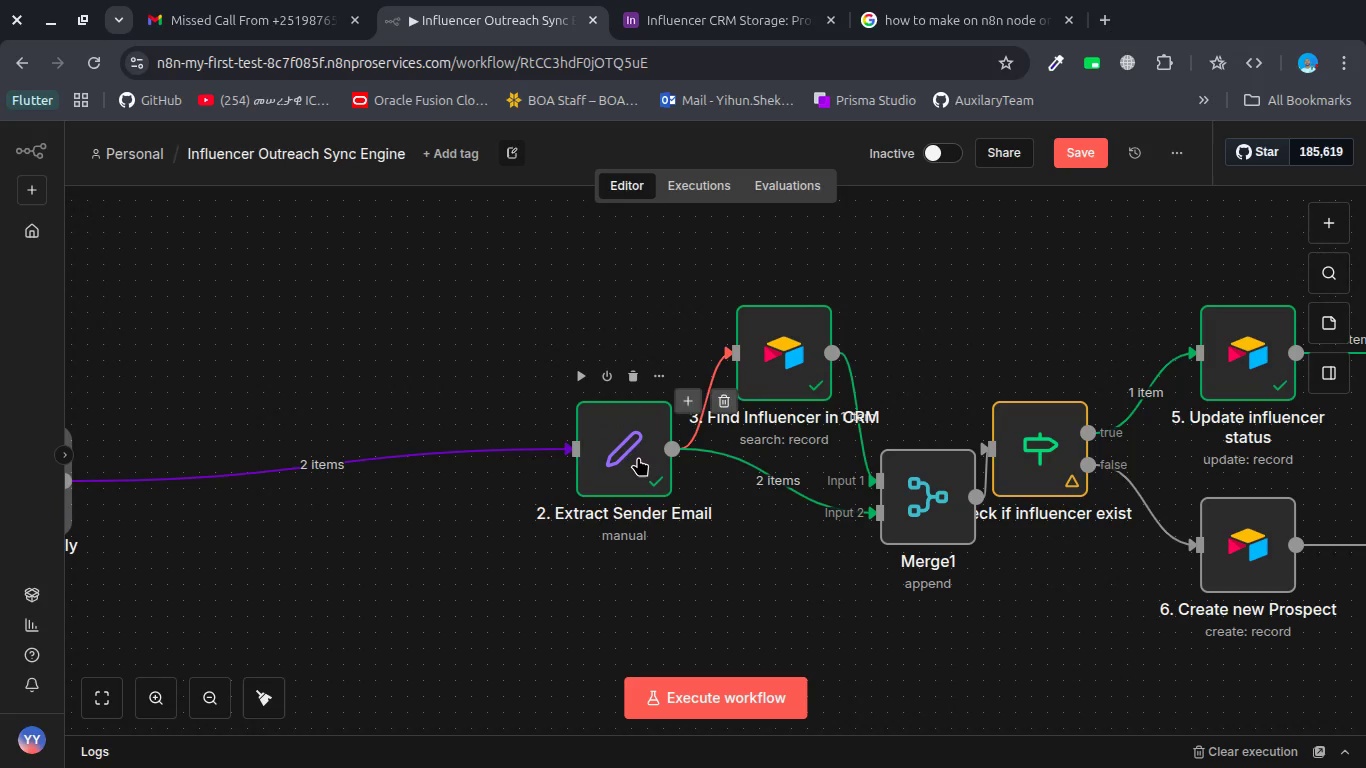 
left_click_drag(start_coordinate=[631, 458], to_coordinate=[317, 495])
 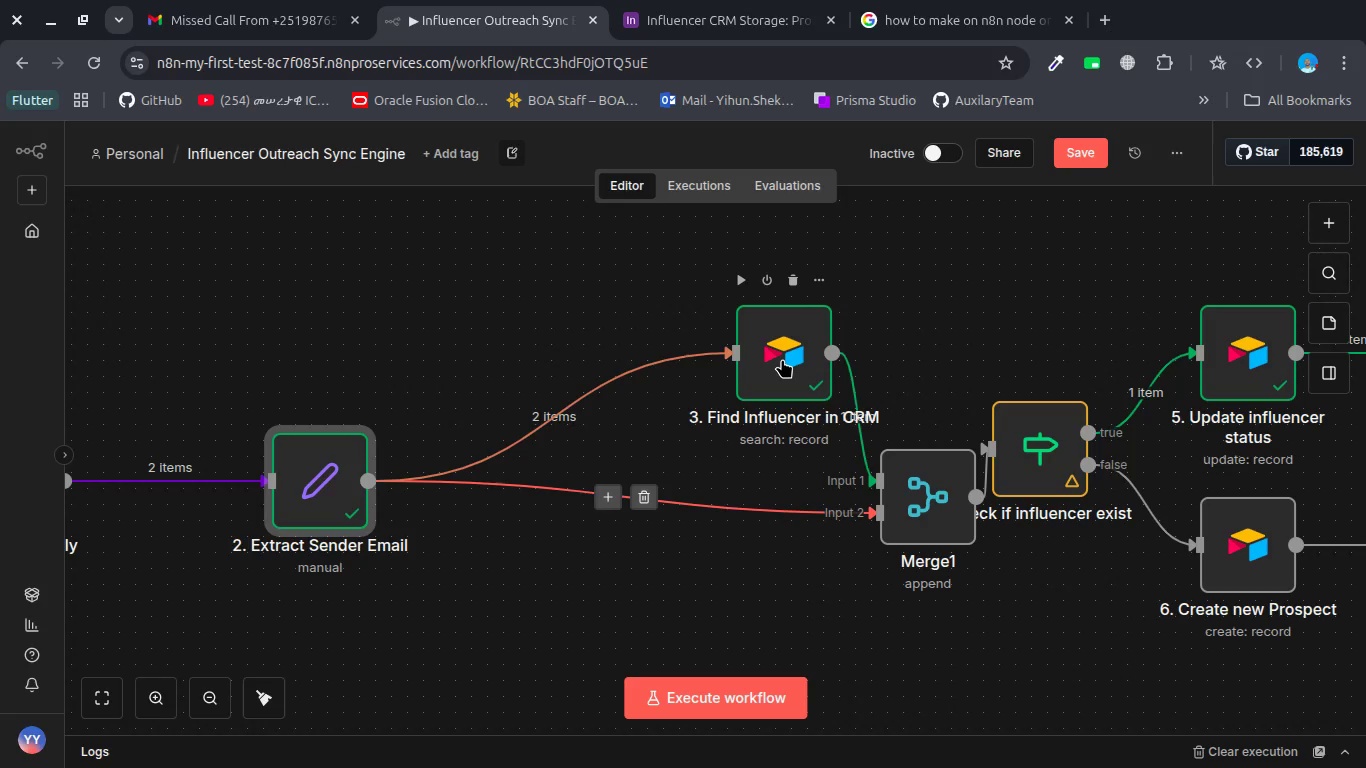 
left_click_drag(start_coordinate=[782, 359], to_coordinate=[664, 360])
 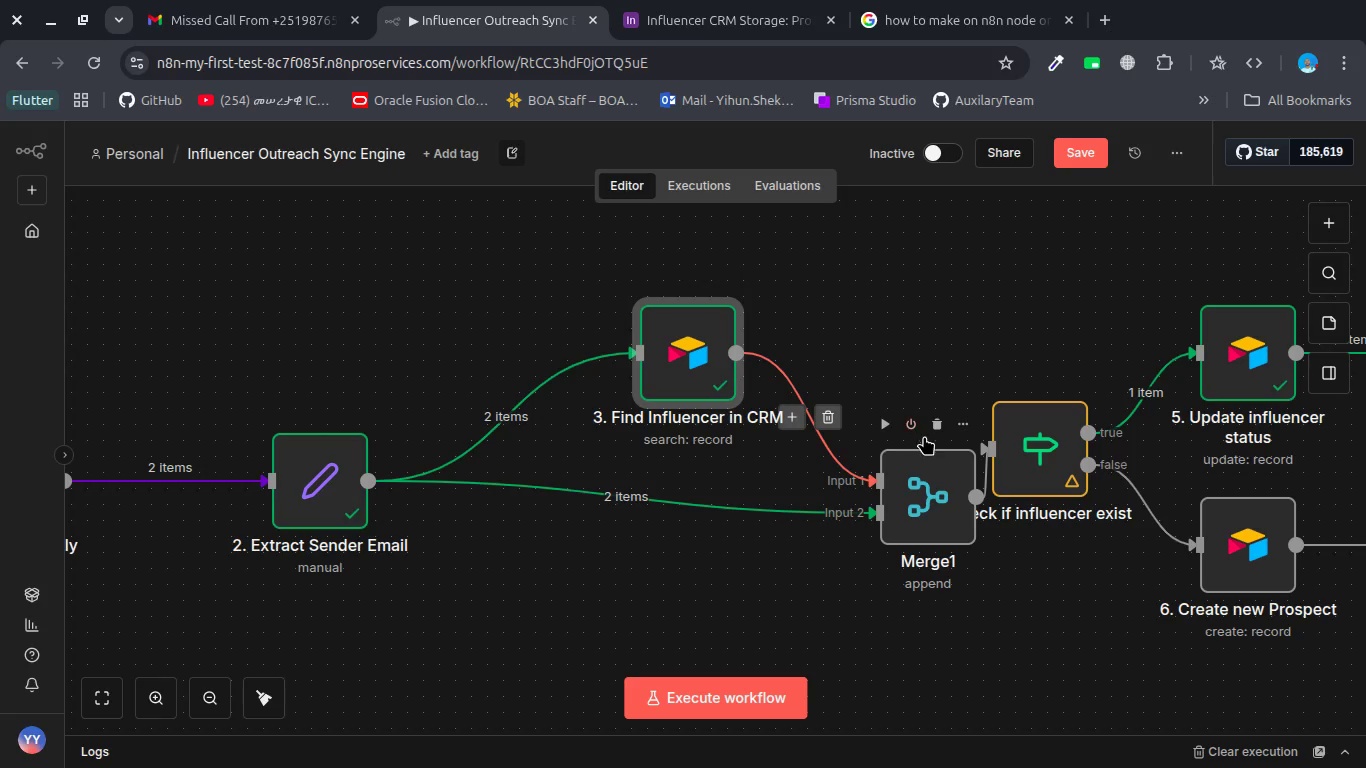 
mouse_move([900, 470])
 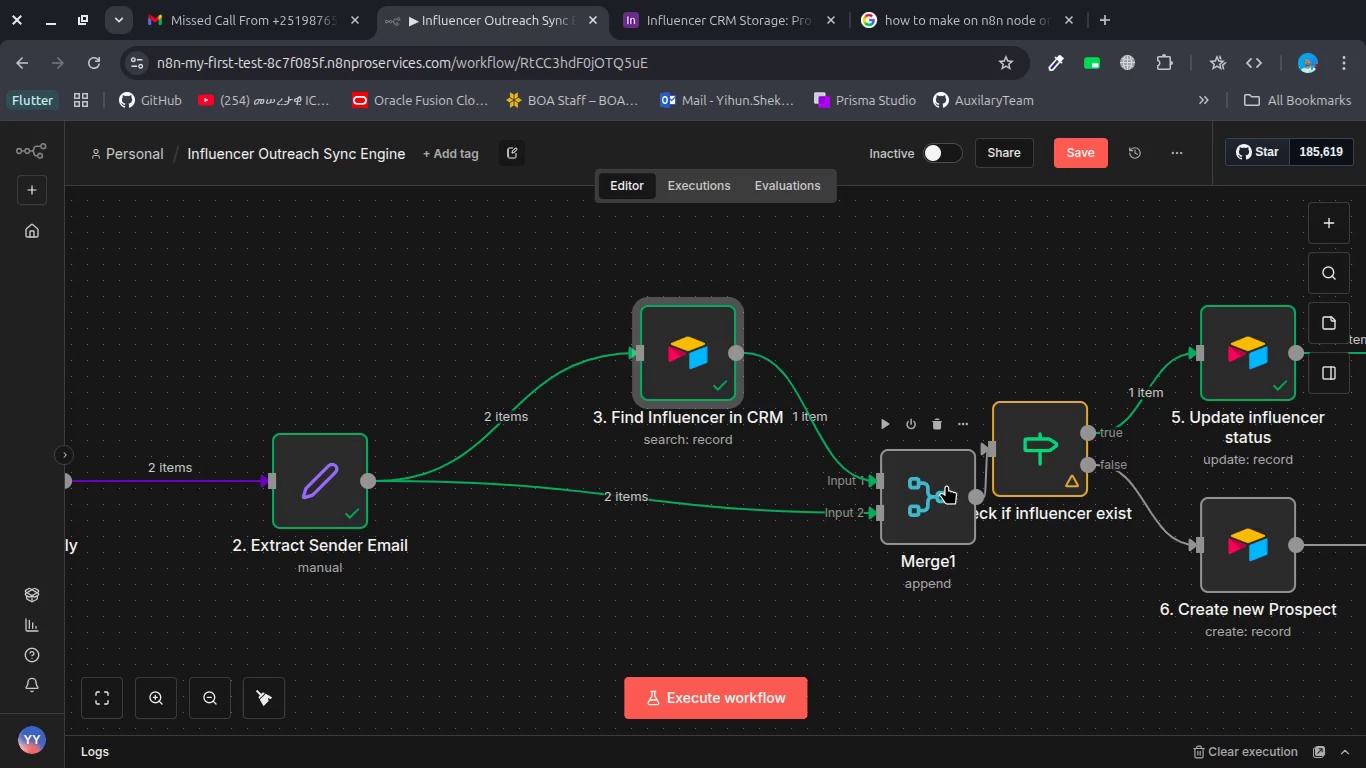 
left_click_drag(start_coordinate=[946, 485], to_coordinate=[876, 451])
 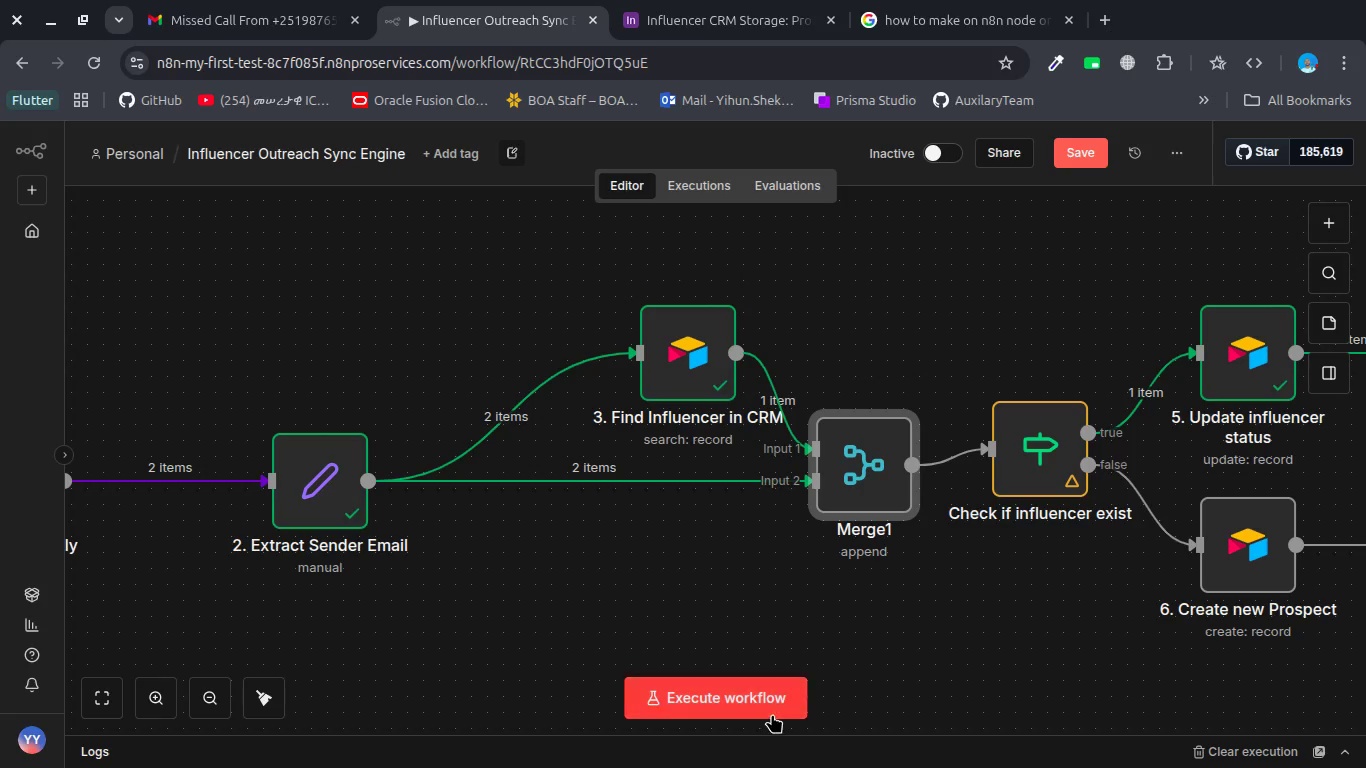 
left_click([772, 714])
 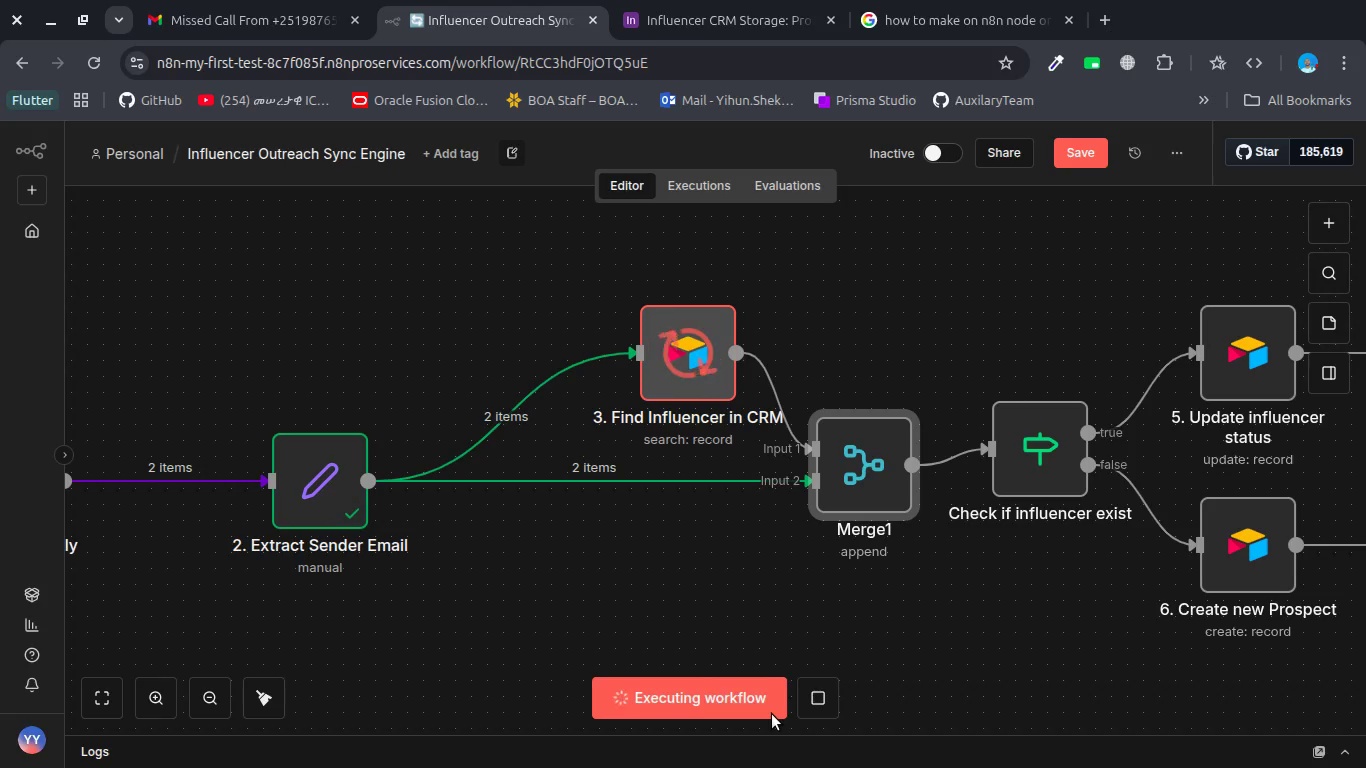 
wait(12.6)
 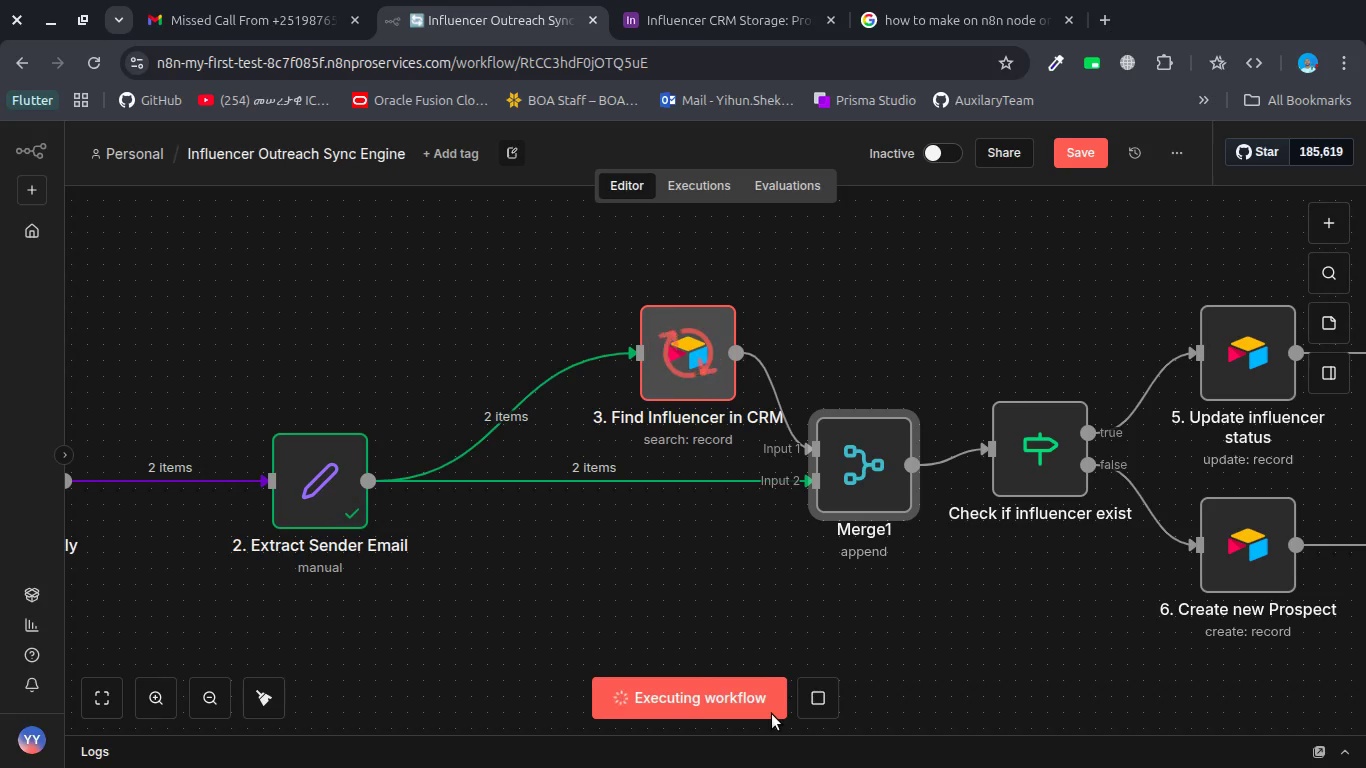 
scroll: coordinate [1160, 447], scroll_direction: down, amount: 2.0
 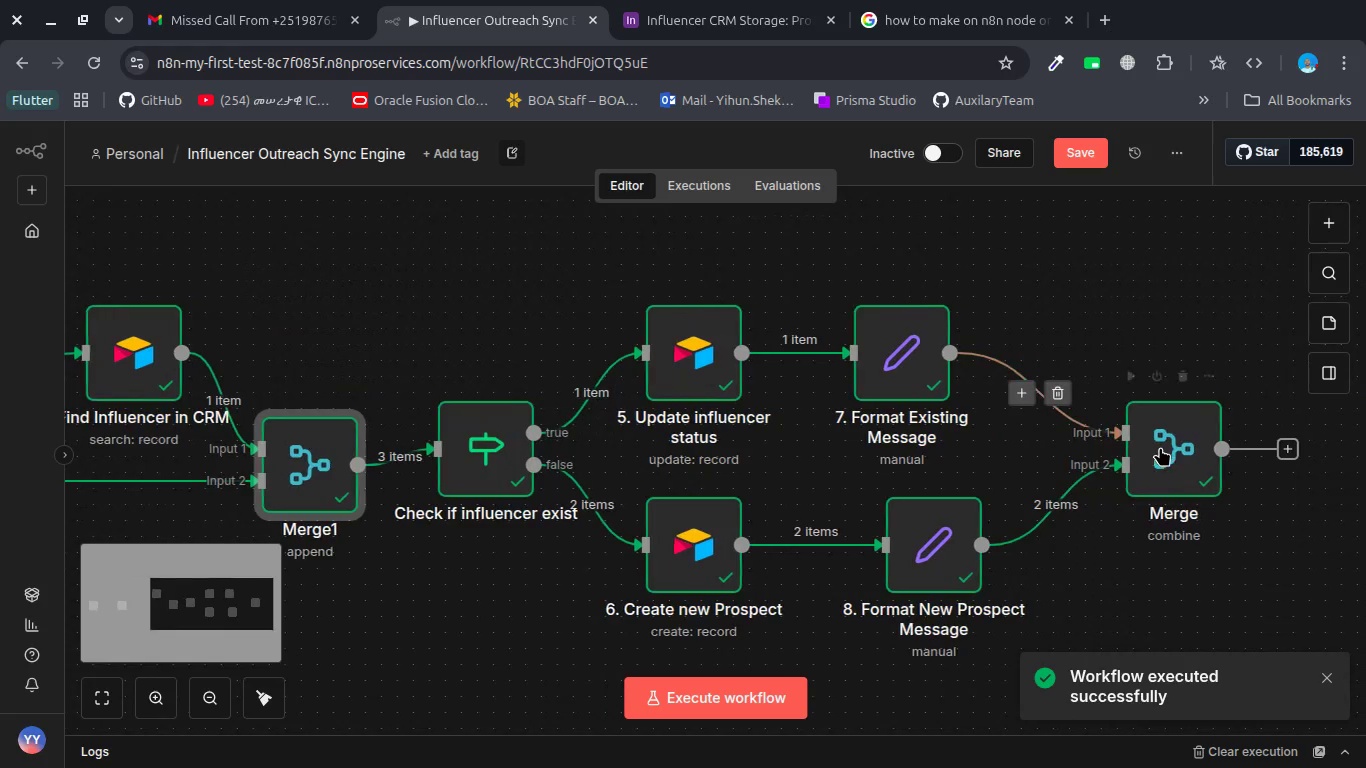 
scroll: coordinate [1160, 447], scroll_direction: up, amount: 4.0
 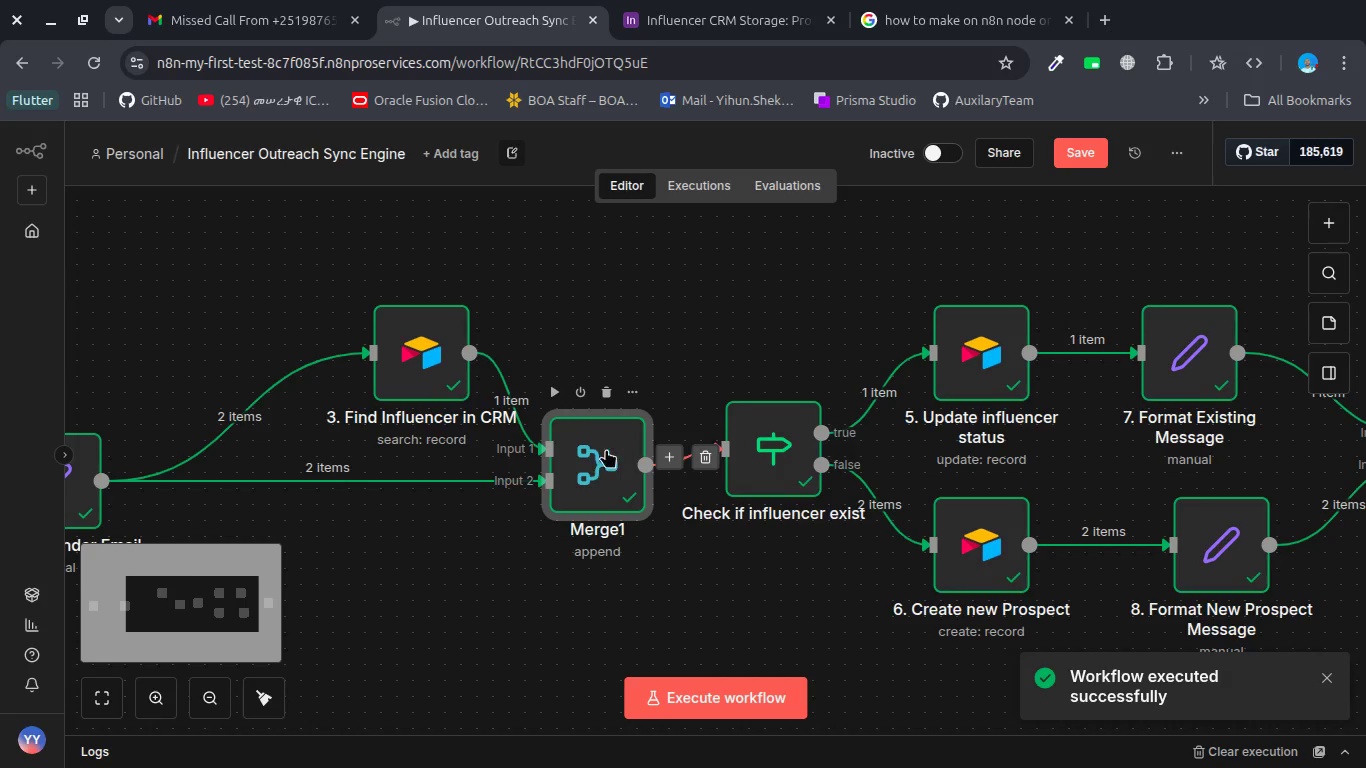 
double_click([601, 453])
 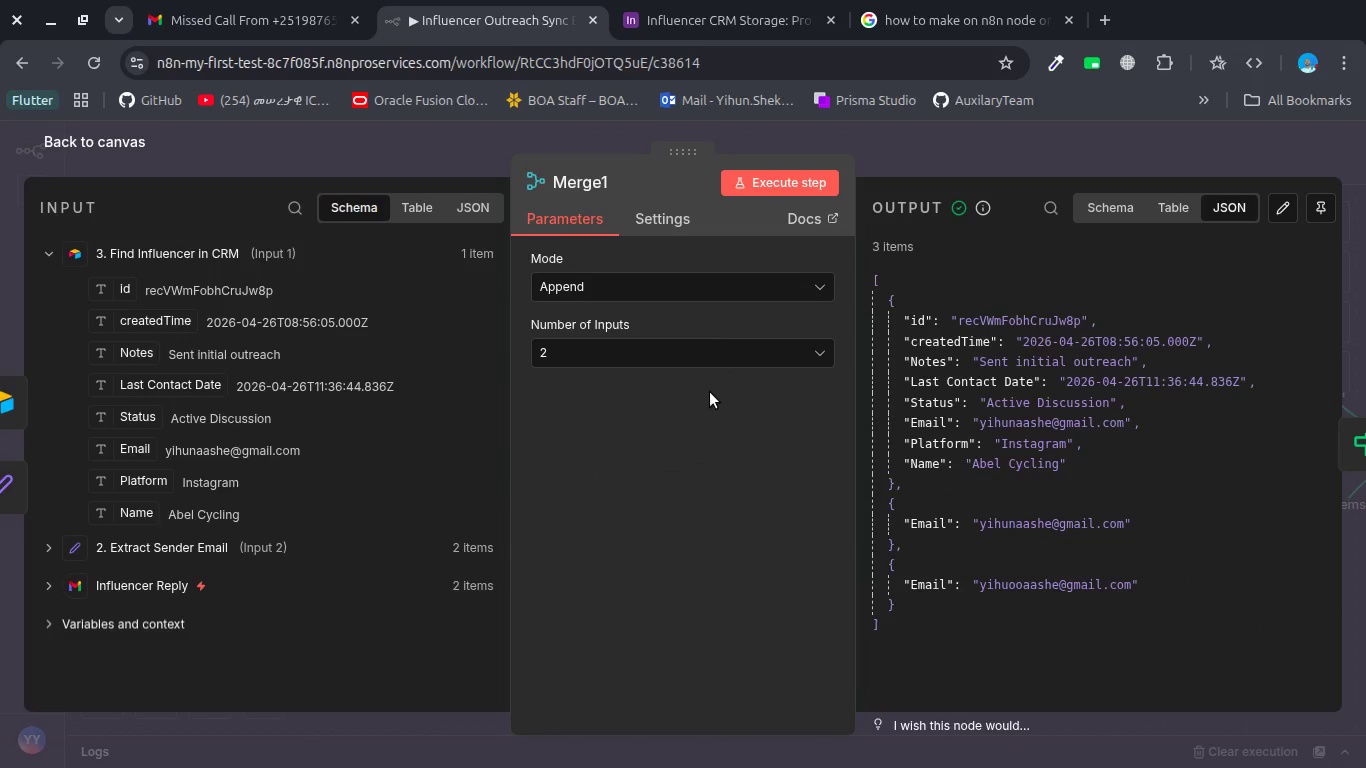 
wait(8.61)
 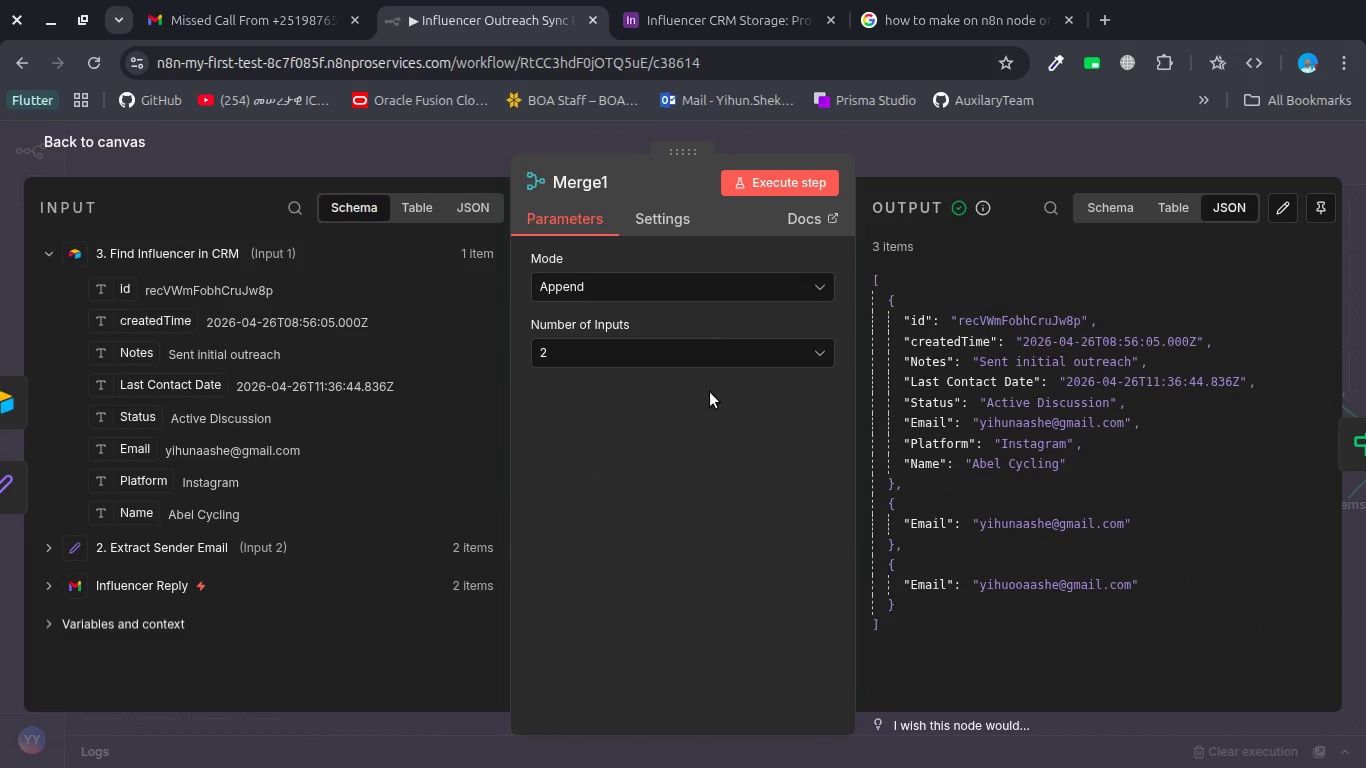 
left_click([604, 184])
 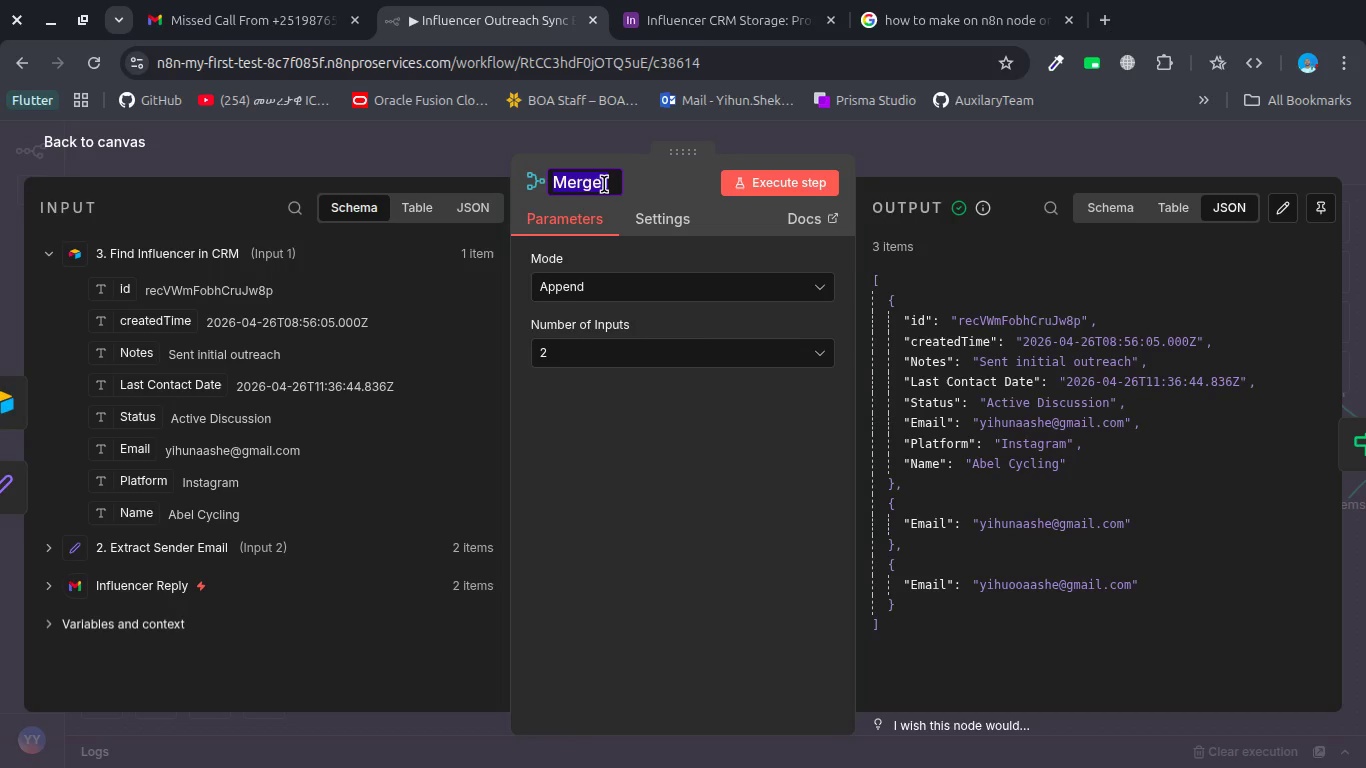 
type(Merge Crm an )
key(Backspace)
type(s )
key(Backspace)
key(Backspace)
type(d Email result)
 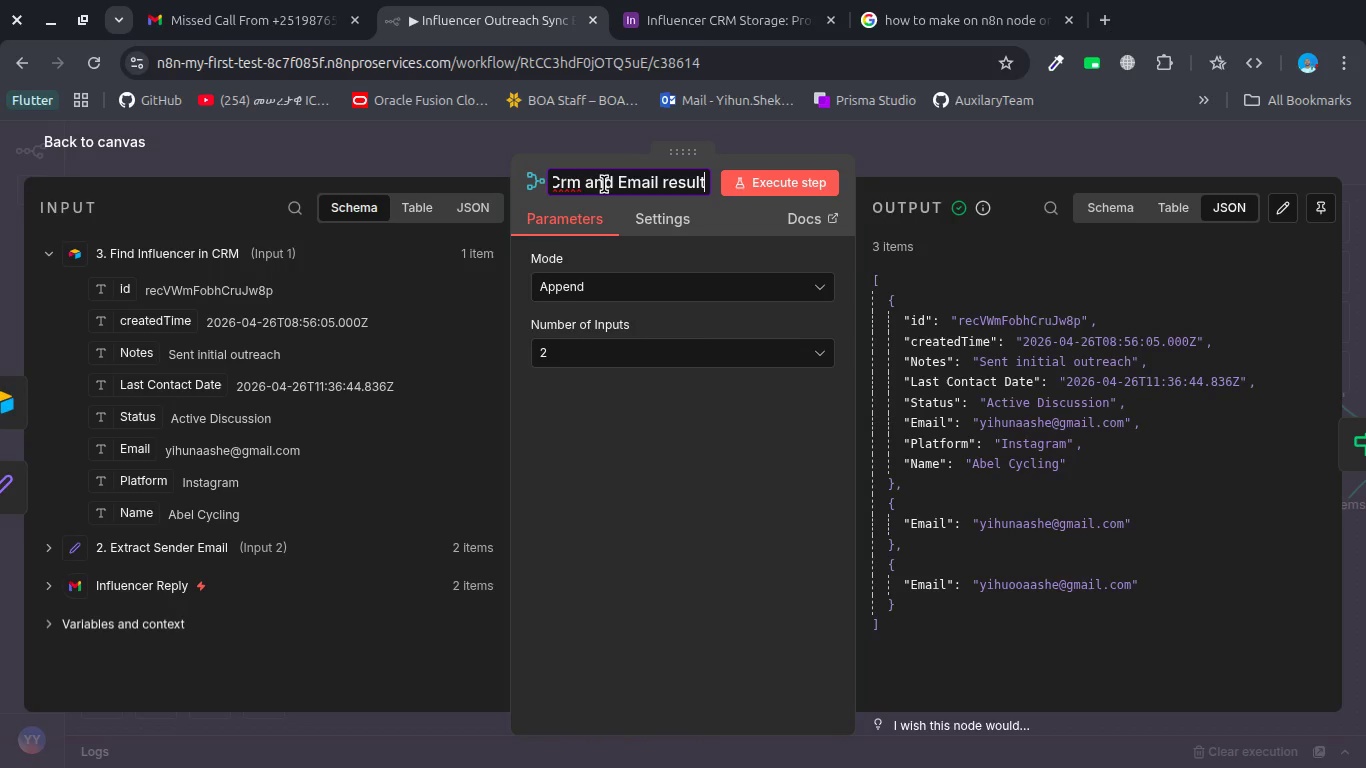 
wait(5.81)
 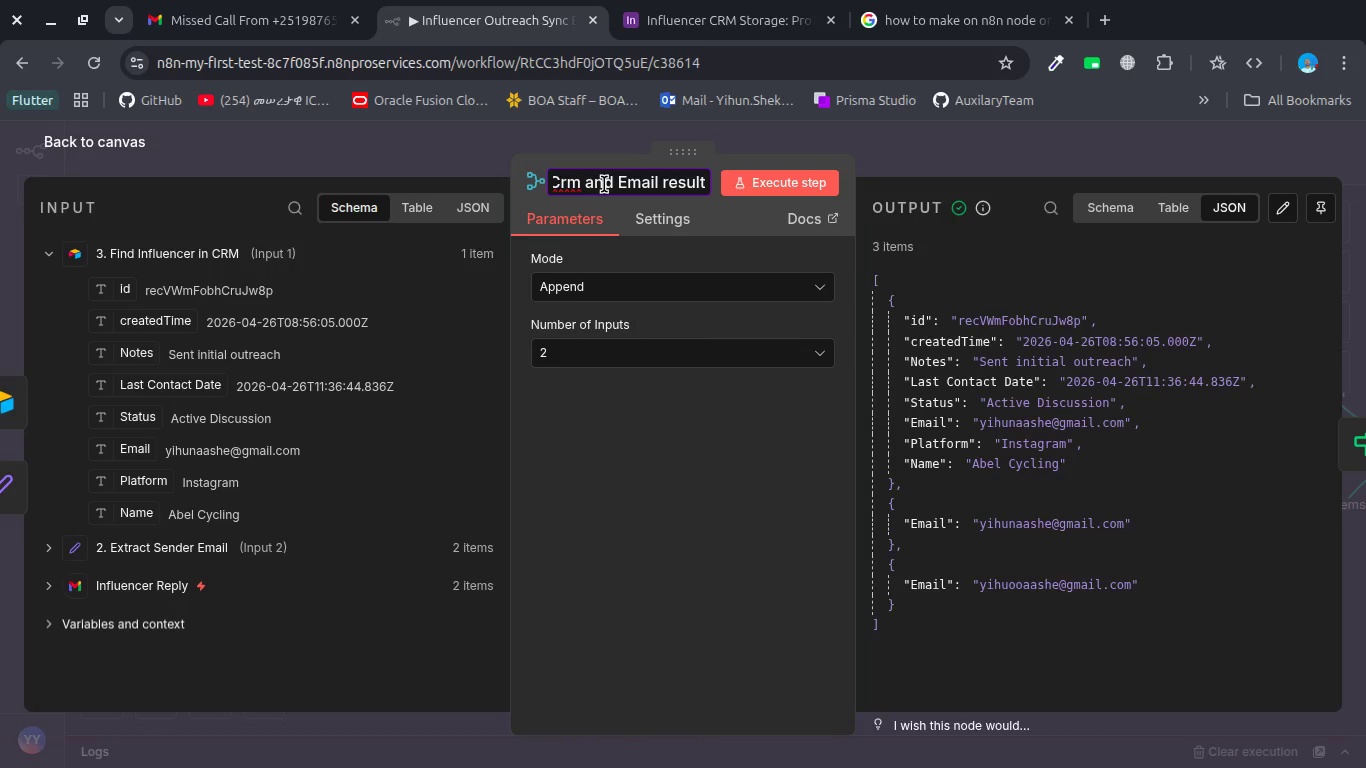 
left_click([639, 284])
 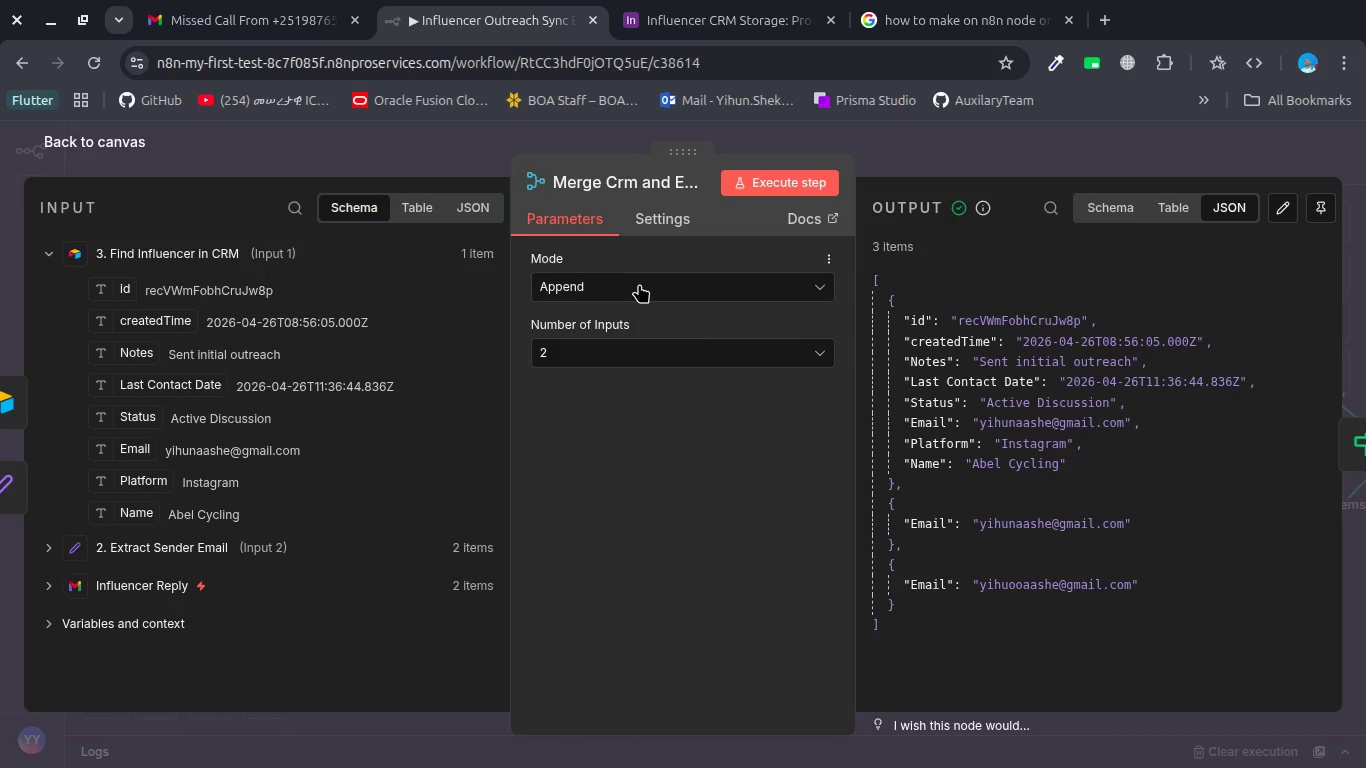 
left_click([639, 284])
 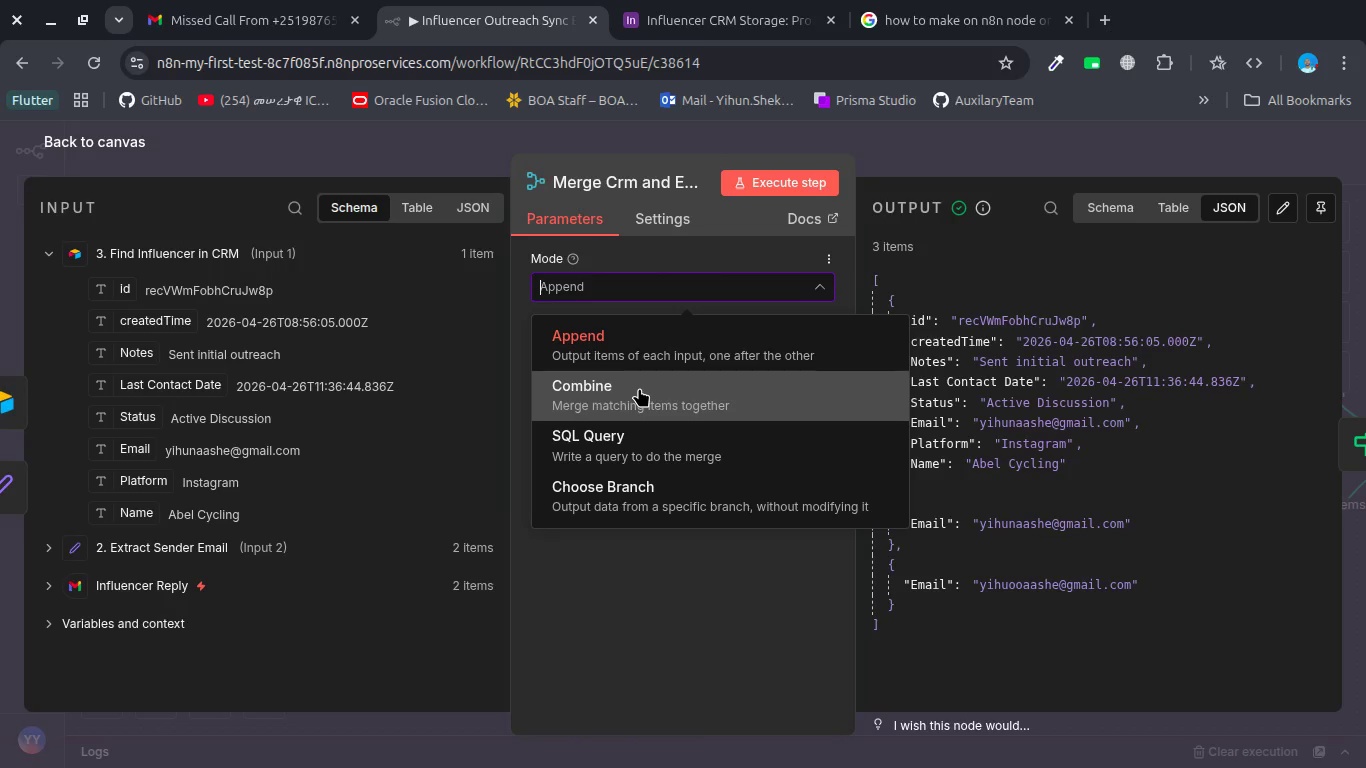 
scroll: coordinate [639, 388], scroll_direction: down, amount: 1.0
 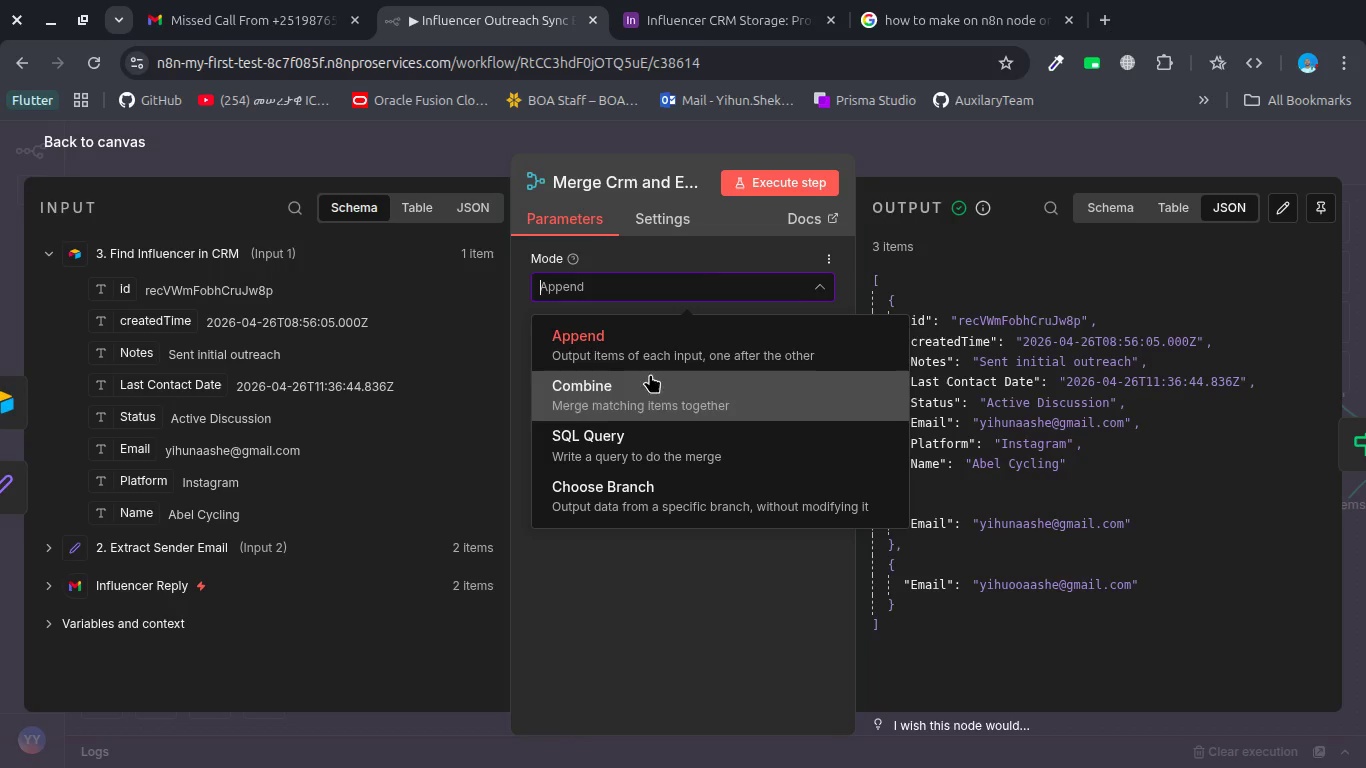 
wait(5.25)
 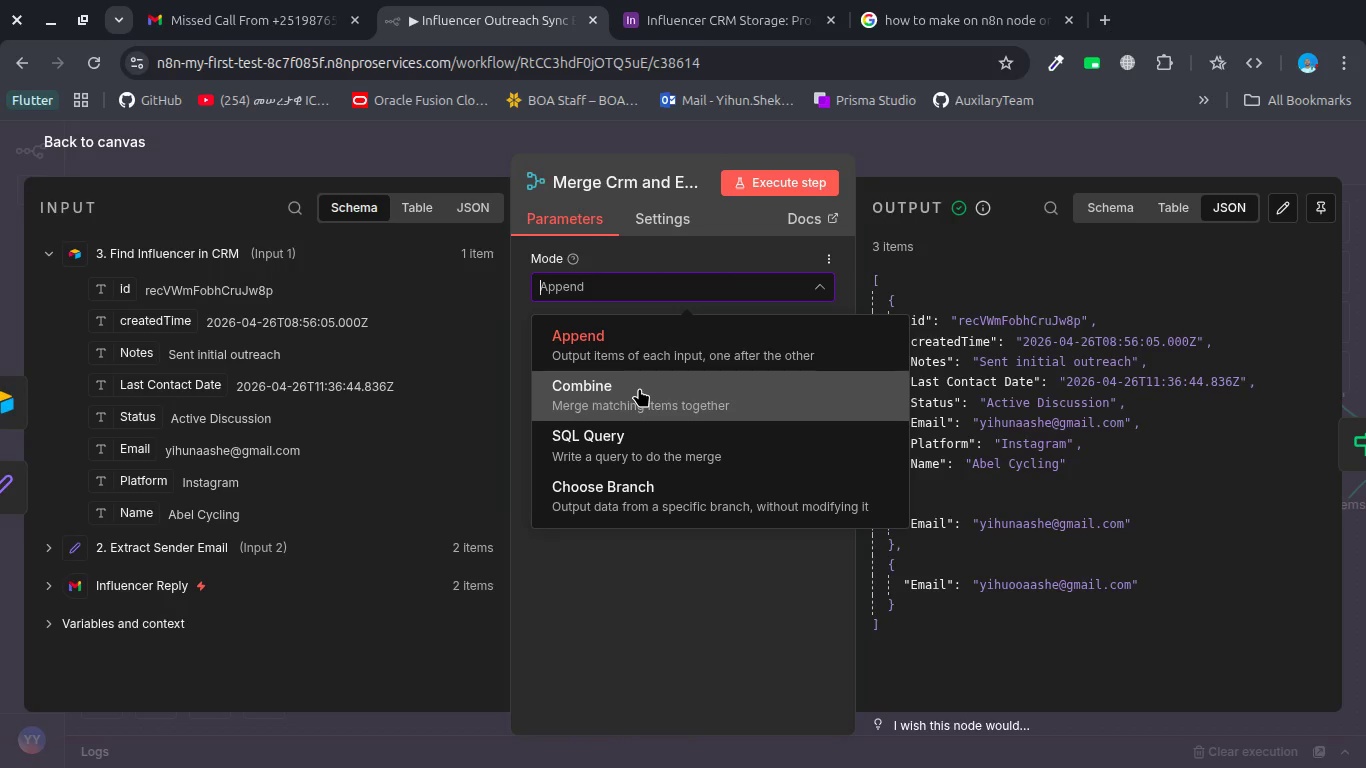 
left_click([675, 400])
 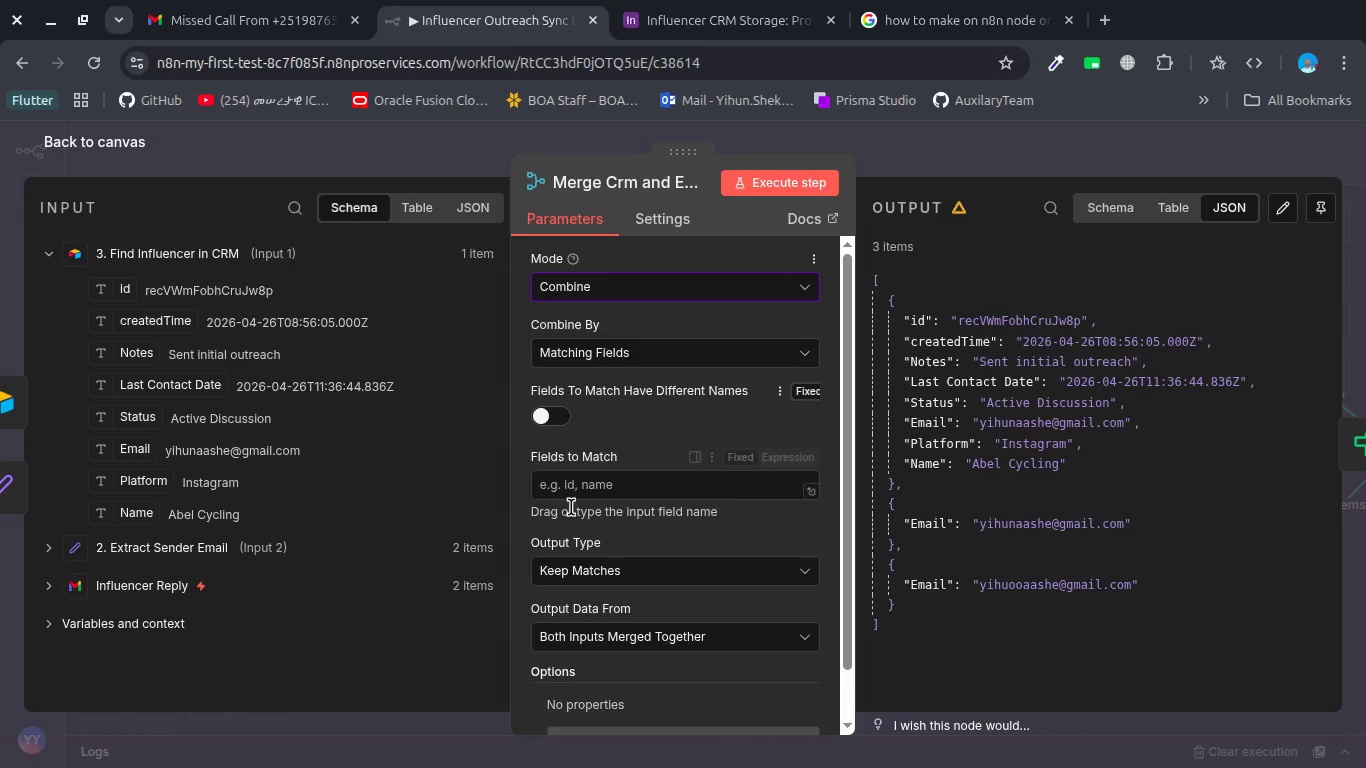 
left_click([563, 486])
 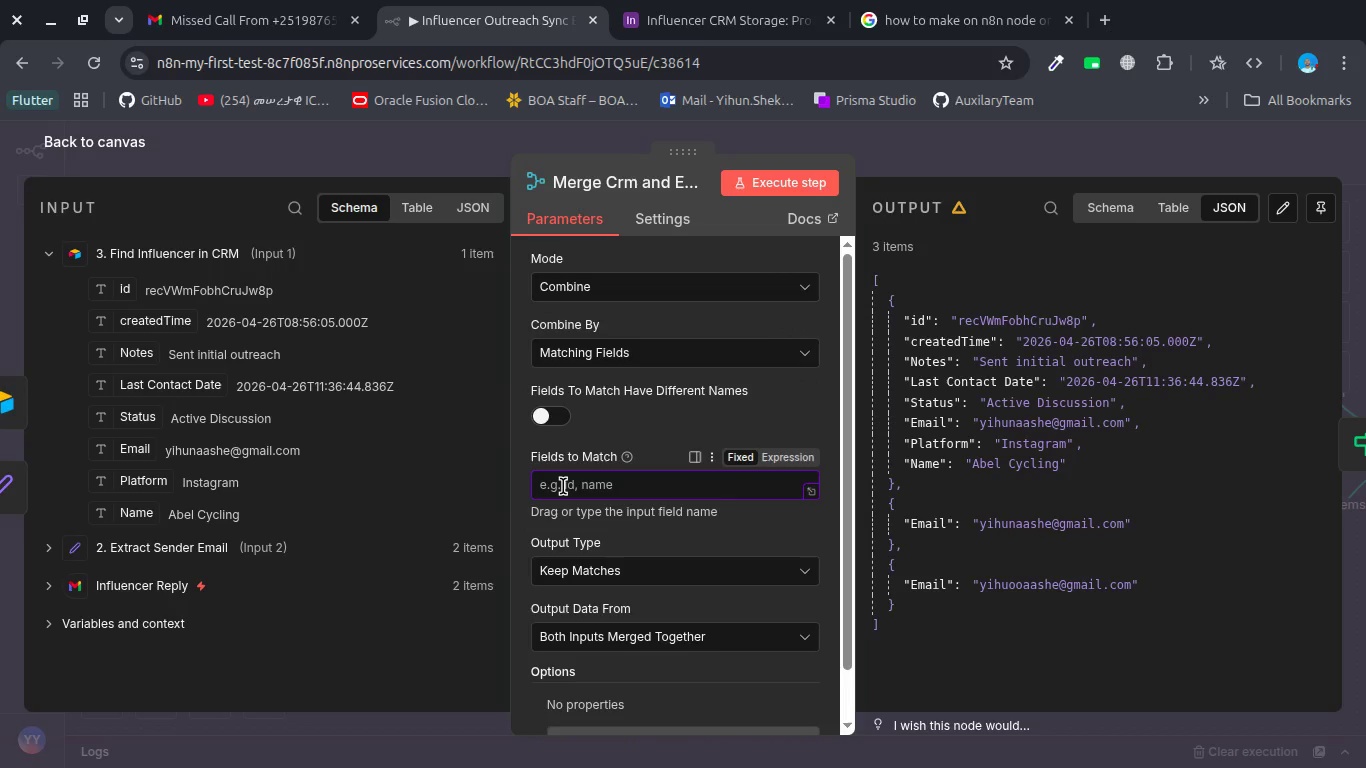 
type(Email)
 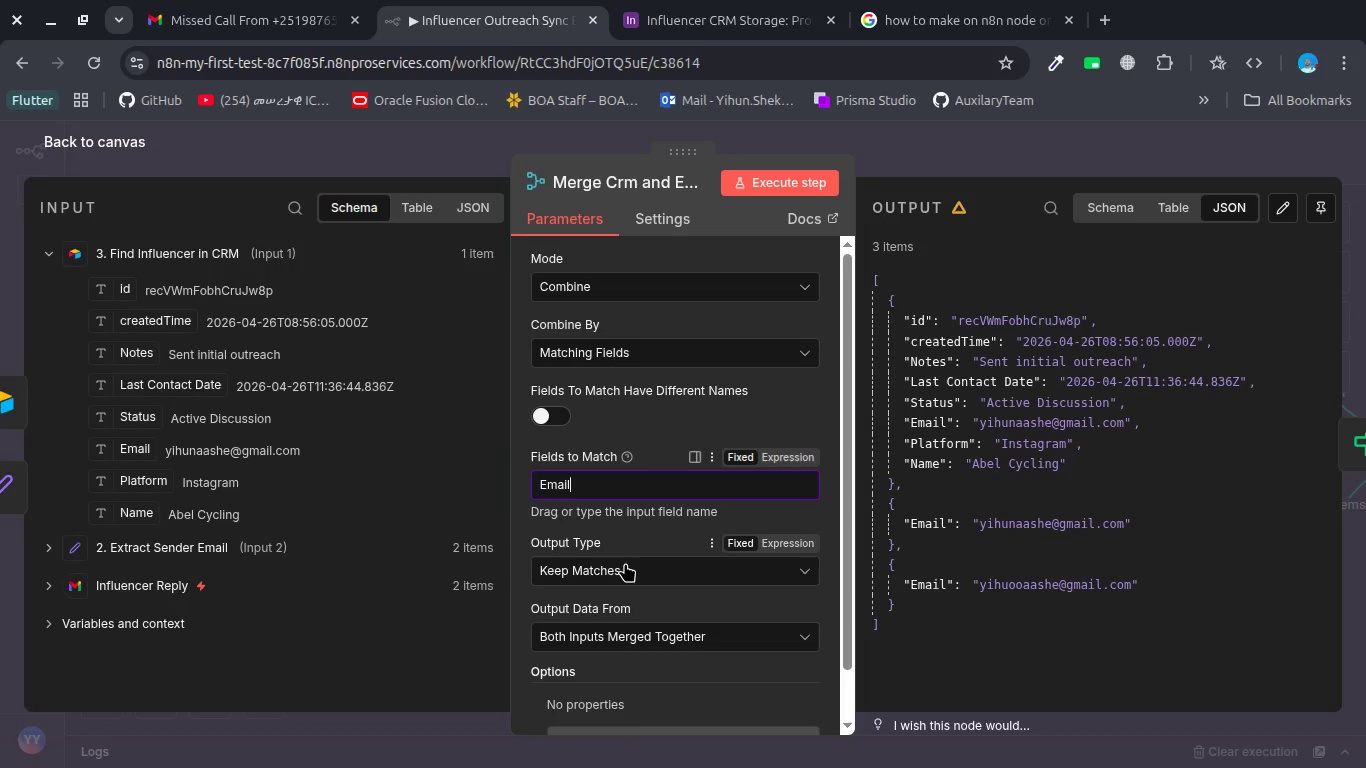 
left_click([625, 563])
 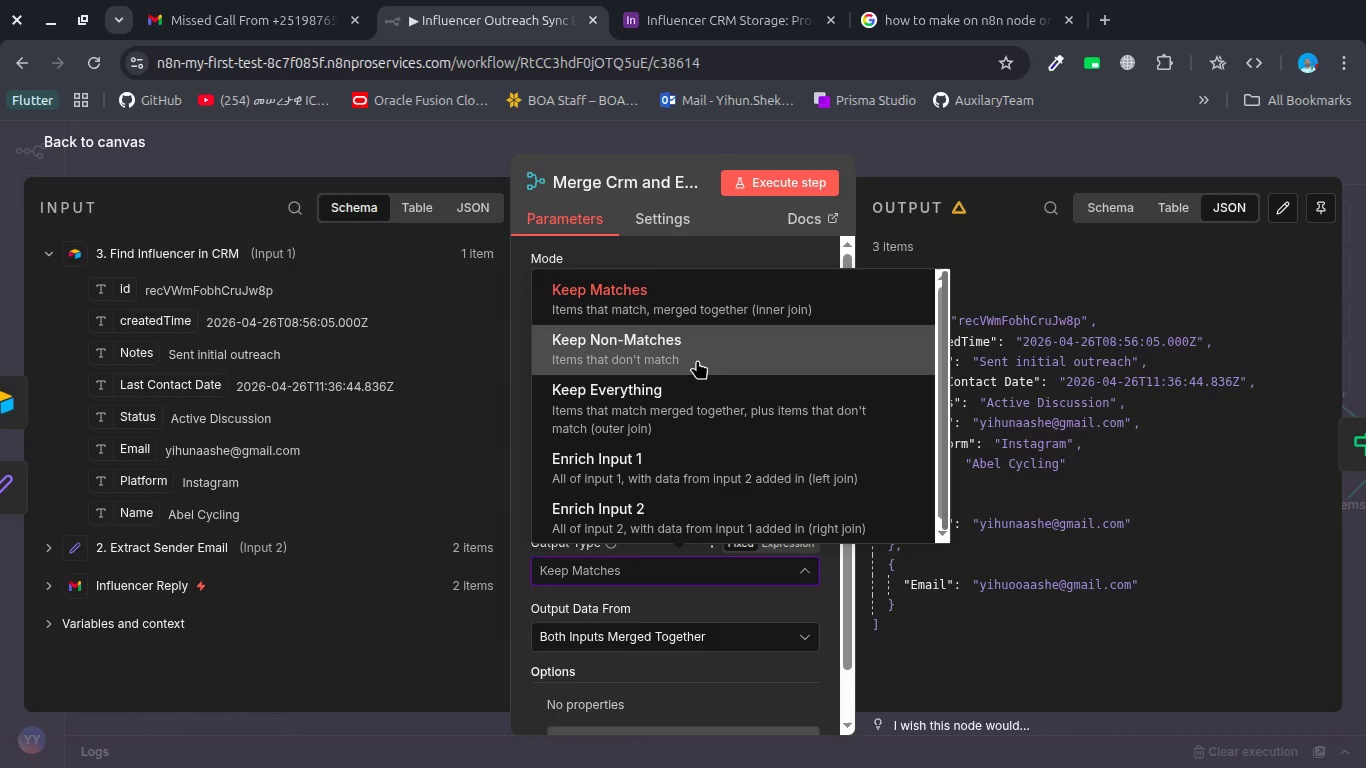 
wait(6.09)
 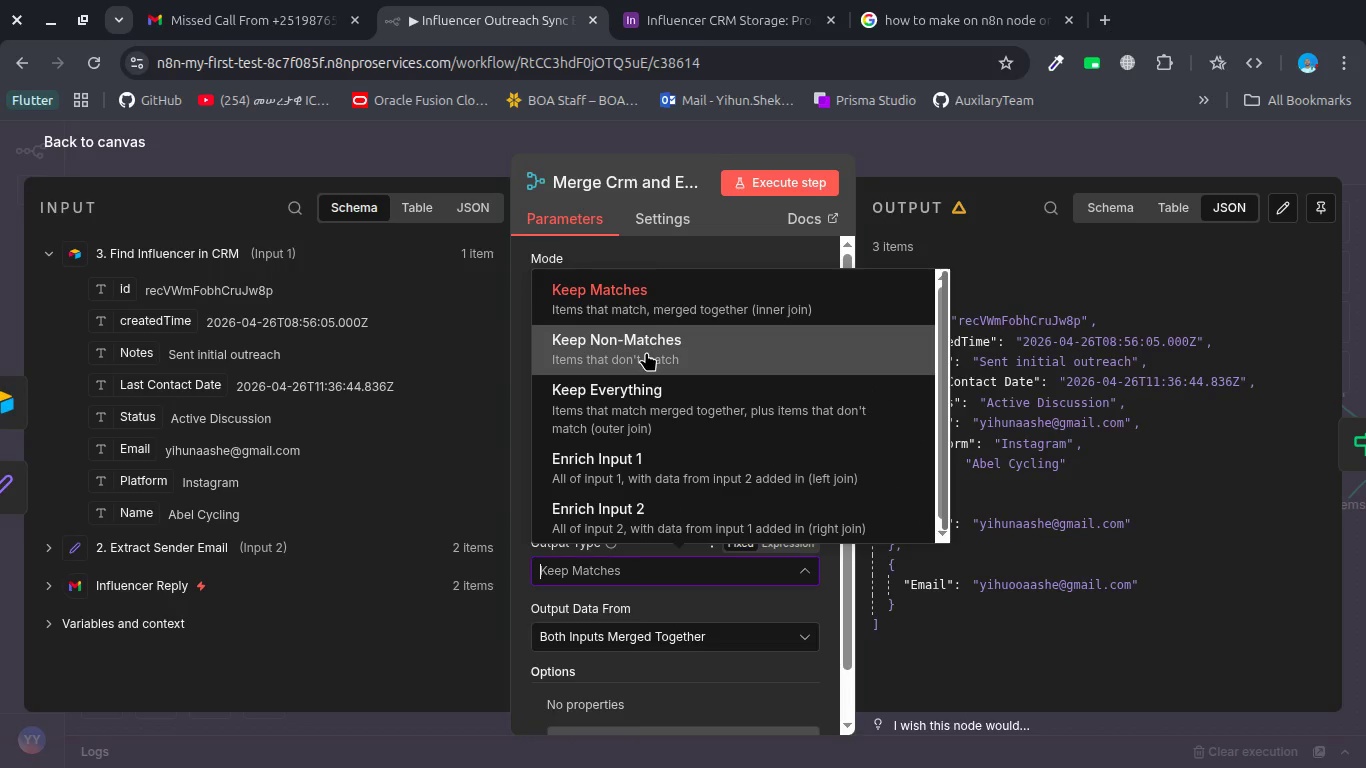 
left_click([697, 360])
 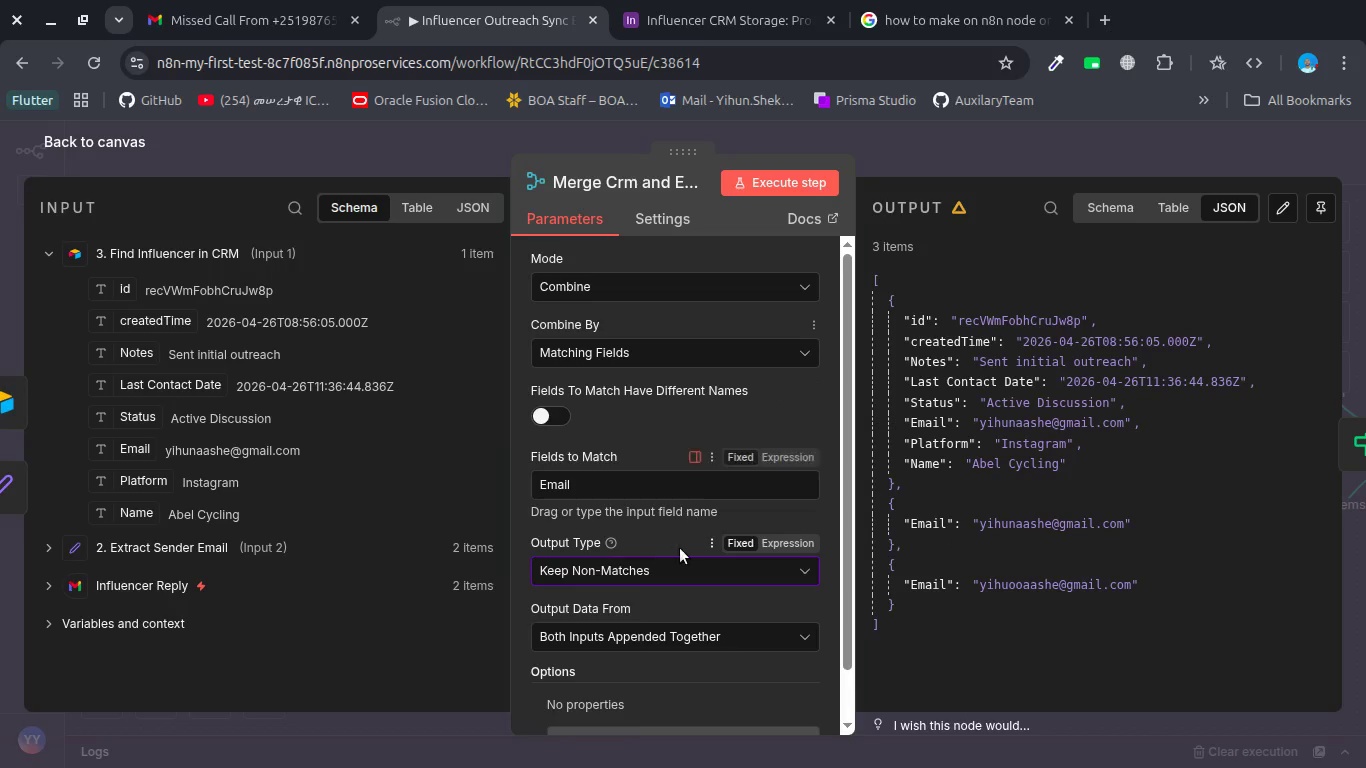 
scroll: coordinate [680, 548], scroll_direction: down, amount: 3.0
 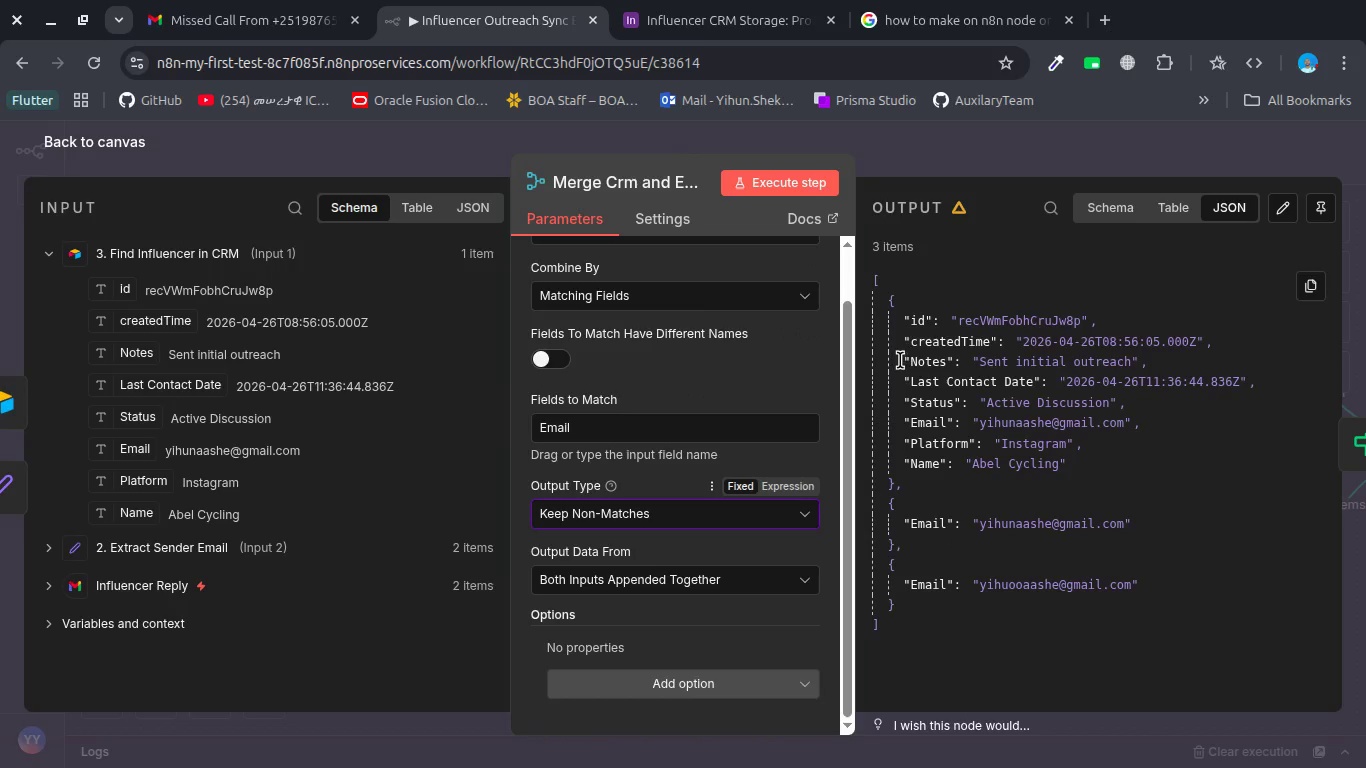 
wait(8.03)
 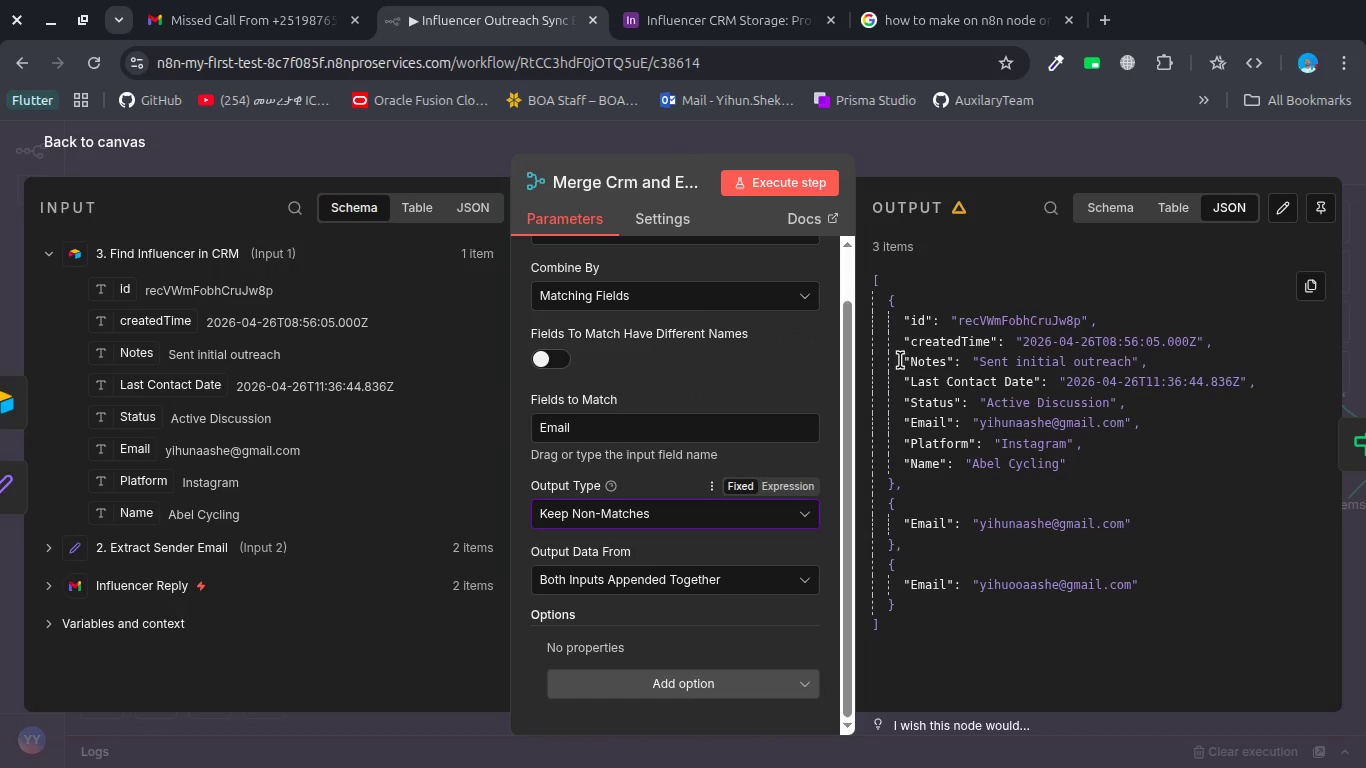 
left_click([804, 187])
 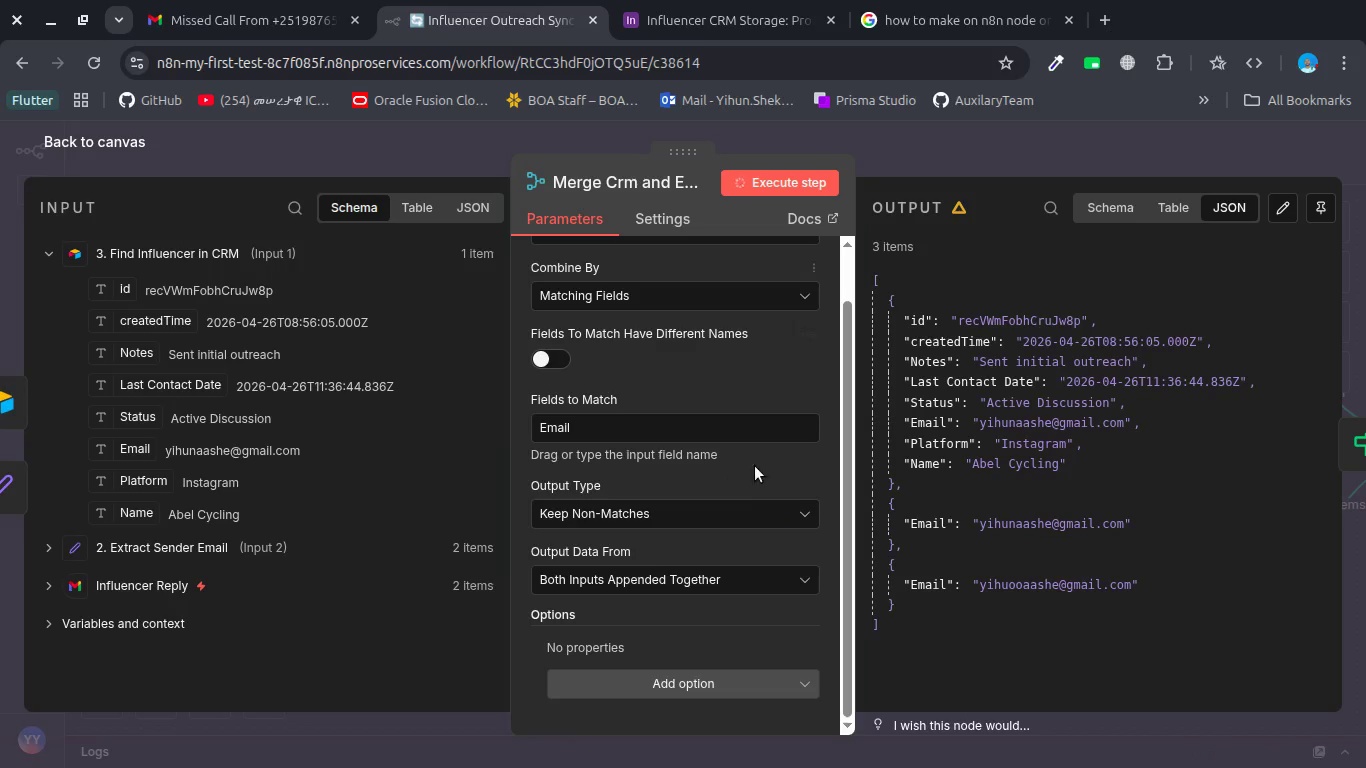 
scroll: coordinate [752, 480], scroll_direction: down, amount: 4.0
 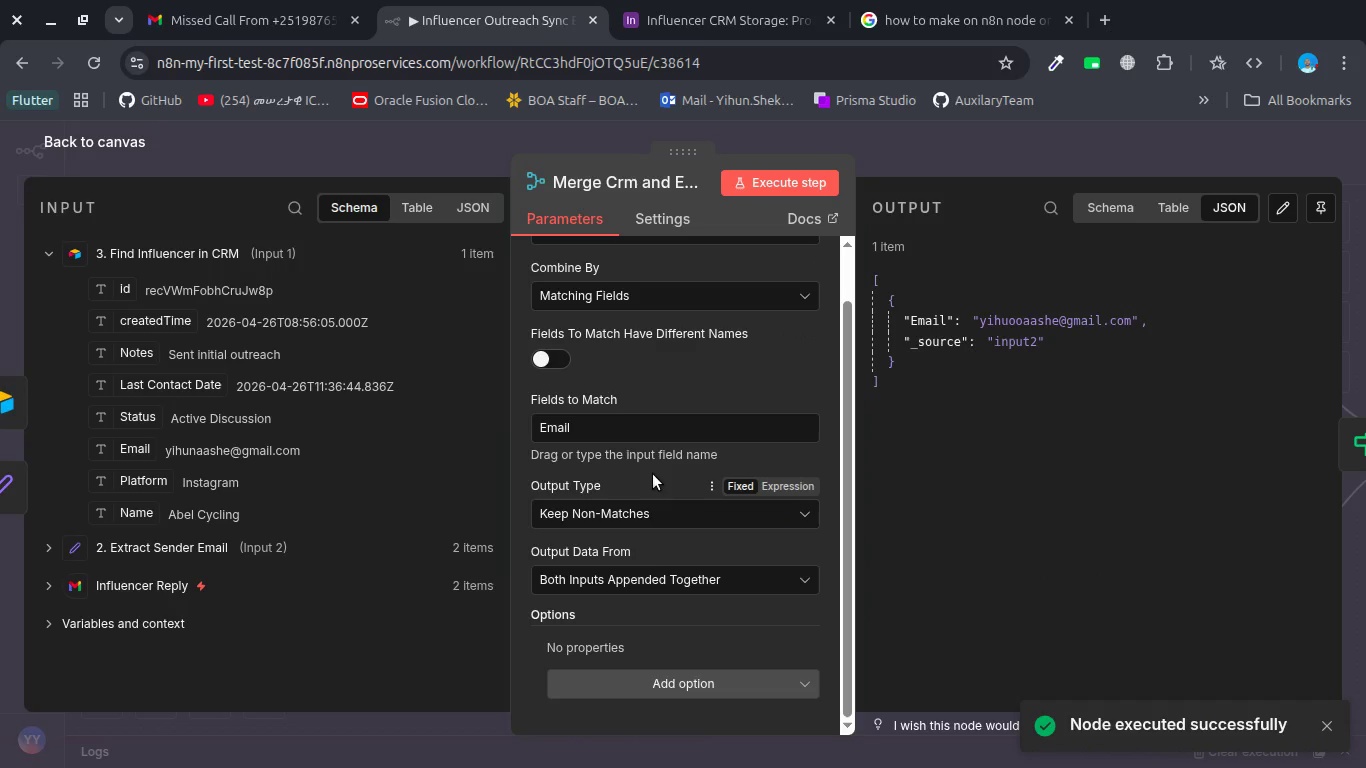 
left_click([653, 509])
 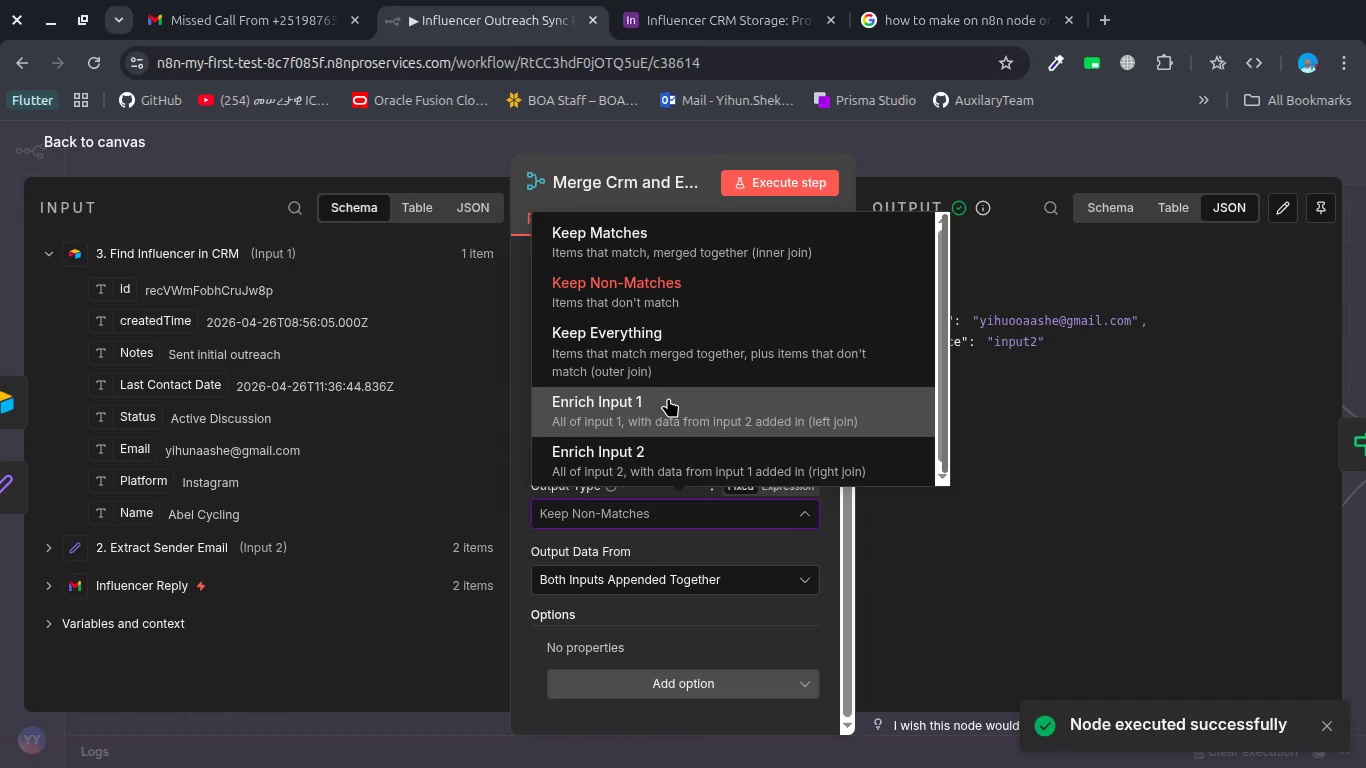 
scroll: coordinate [668, 398], scroll_direction: down, amount: 1.0
 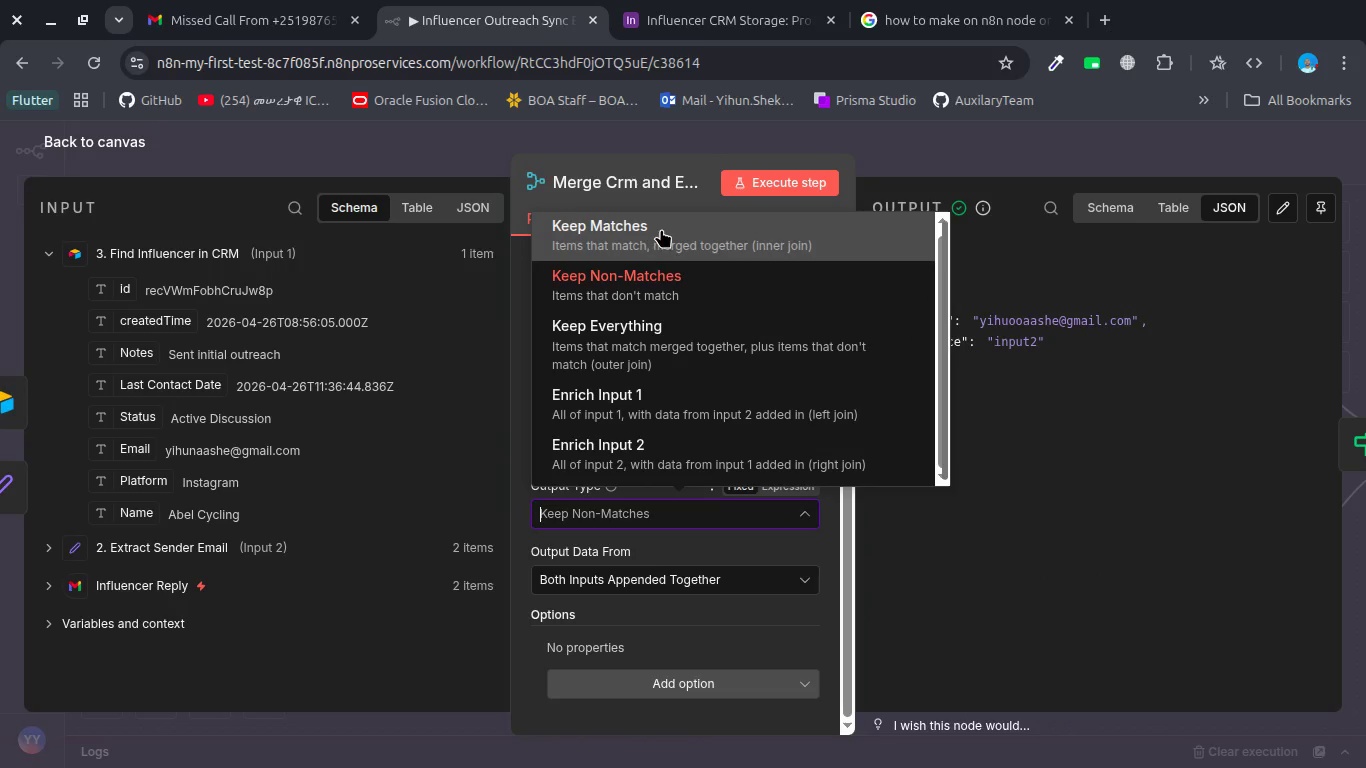 
left_click([661, 228])
 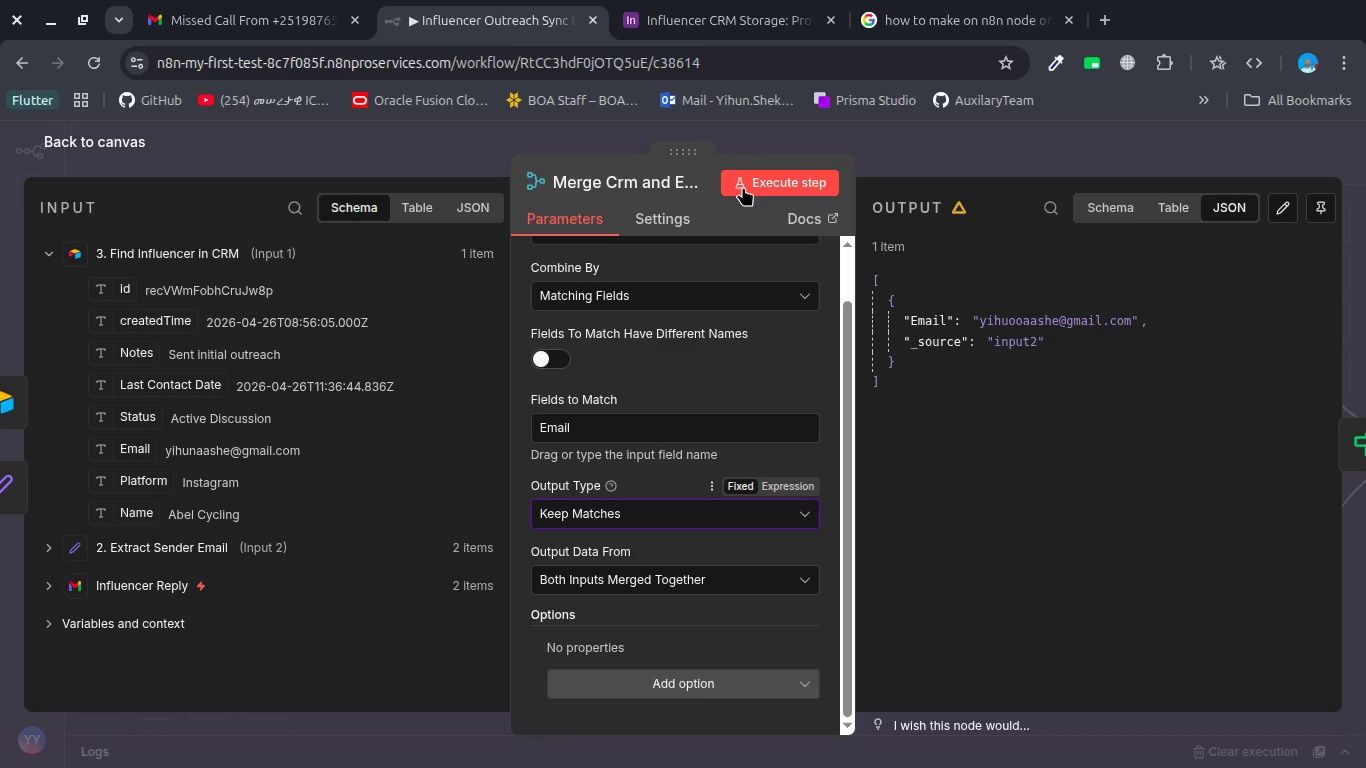 
left_click([748, 186])
 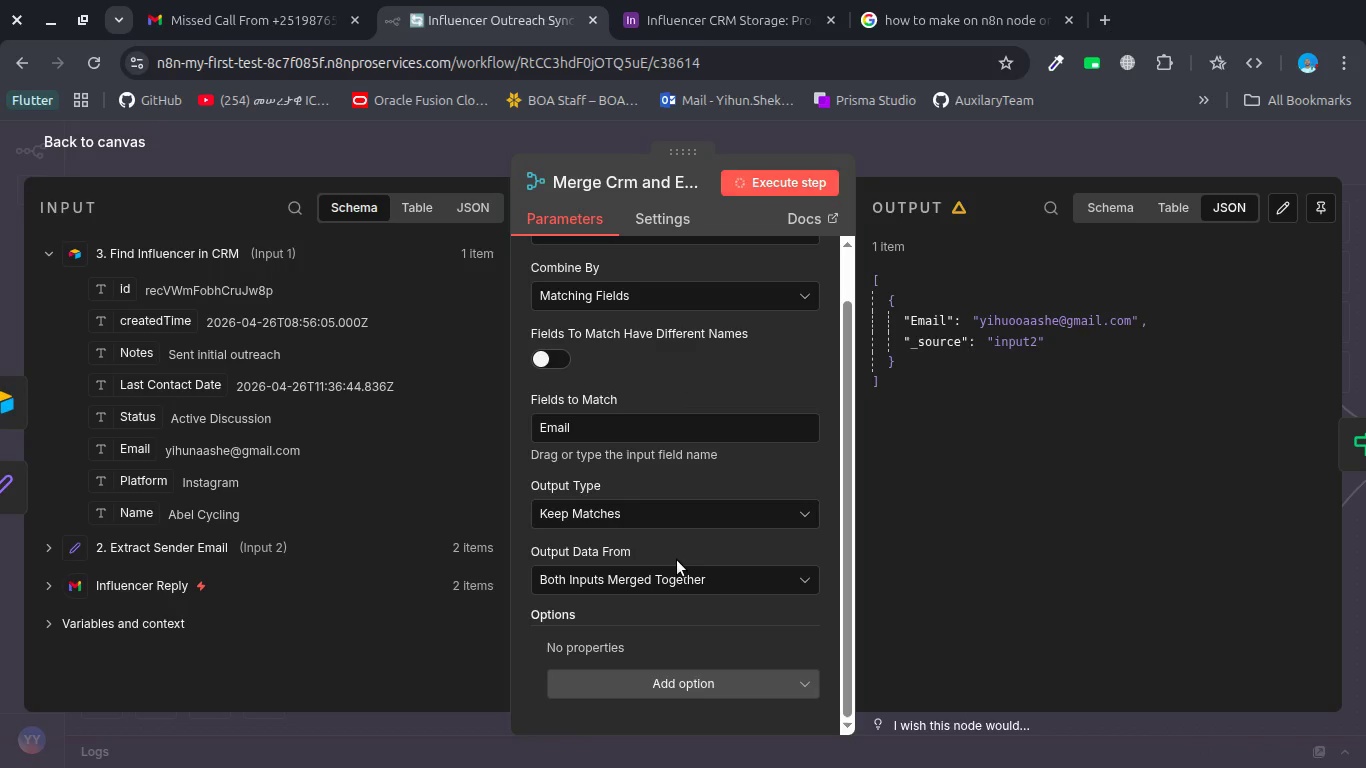 
scroll: coordinate [677, 560], scroll_direction: down, amount: 3.0
 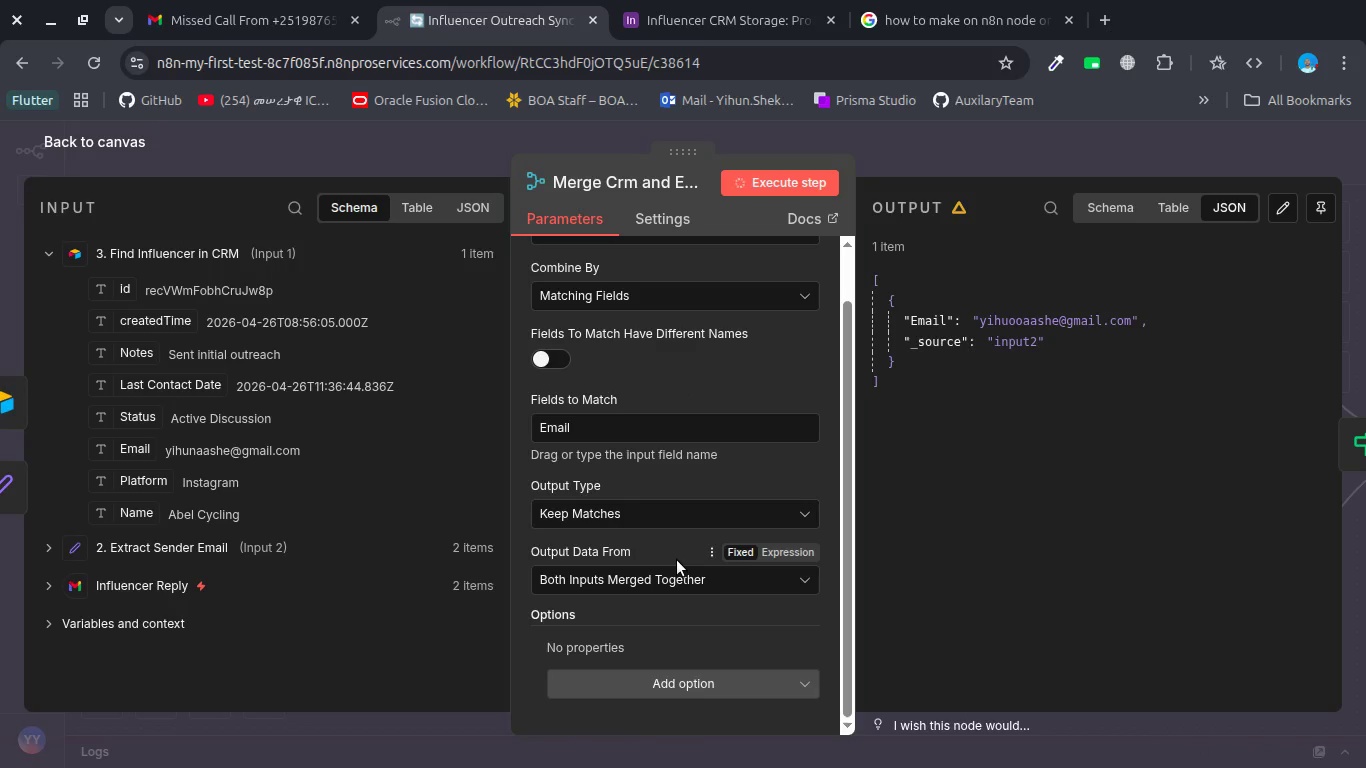 
wait(8.55)
 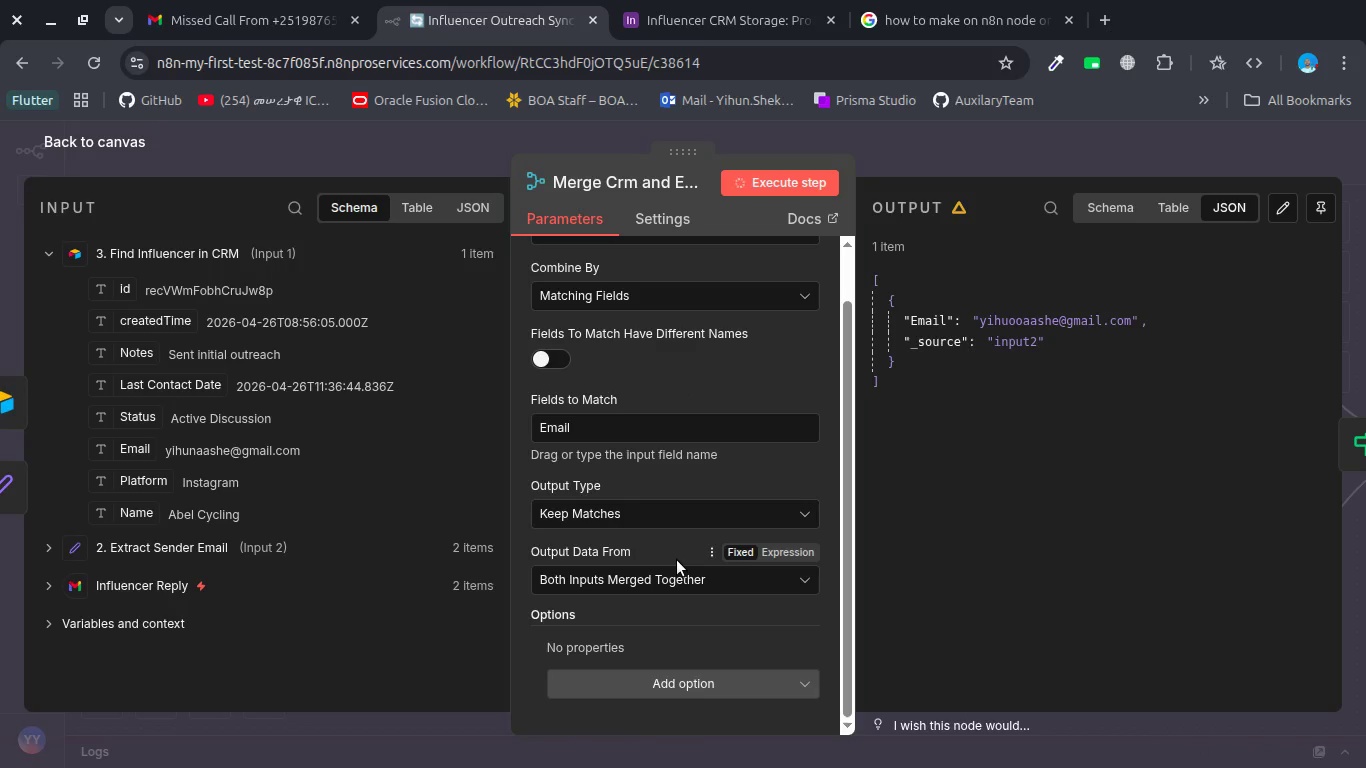 
left_click([671, 509])
 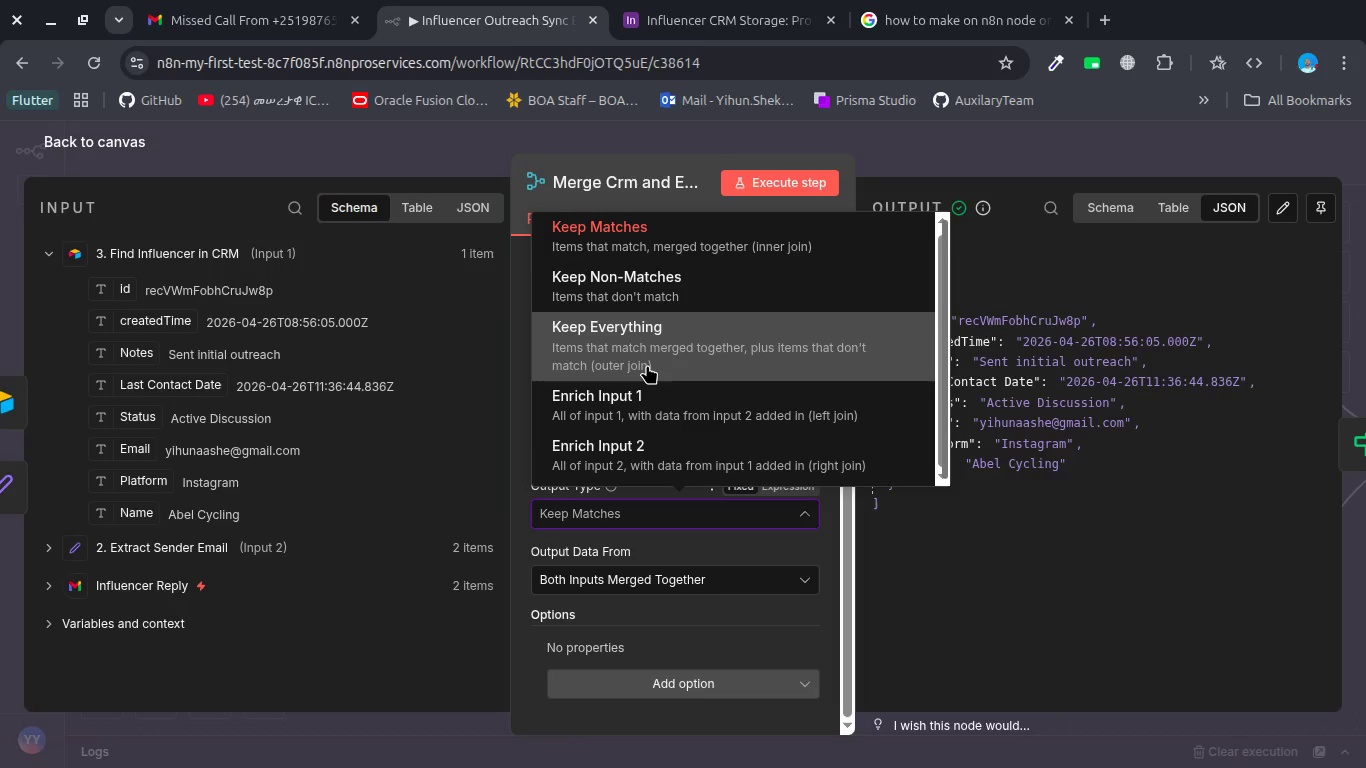 
left_click([647, 361])
 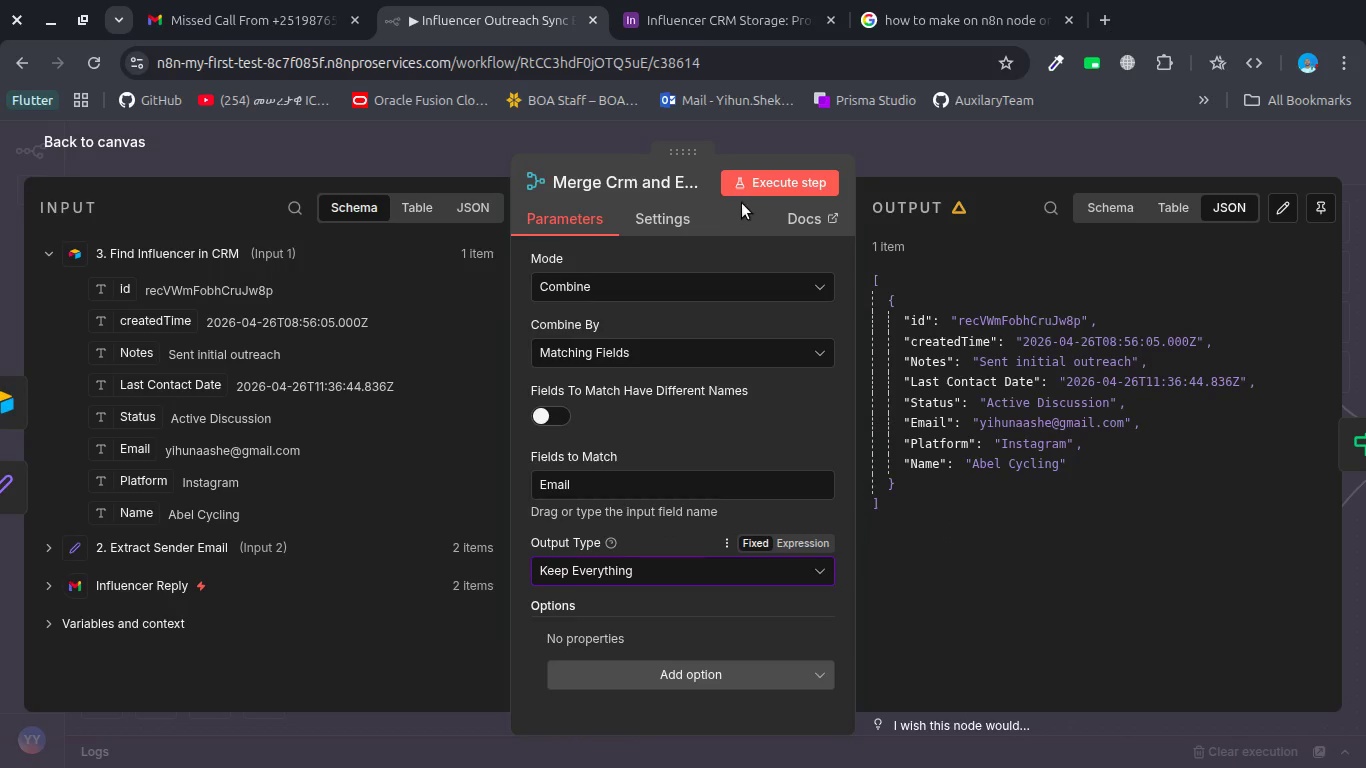 
left_click([755, 186])
 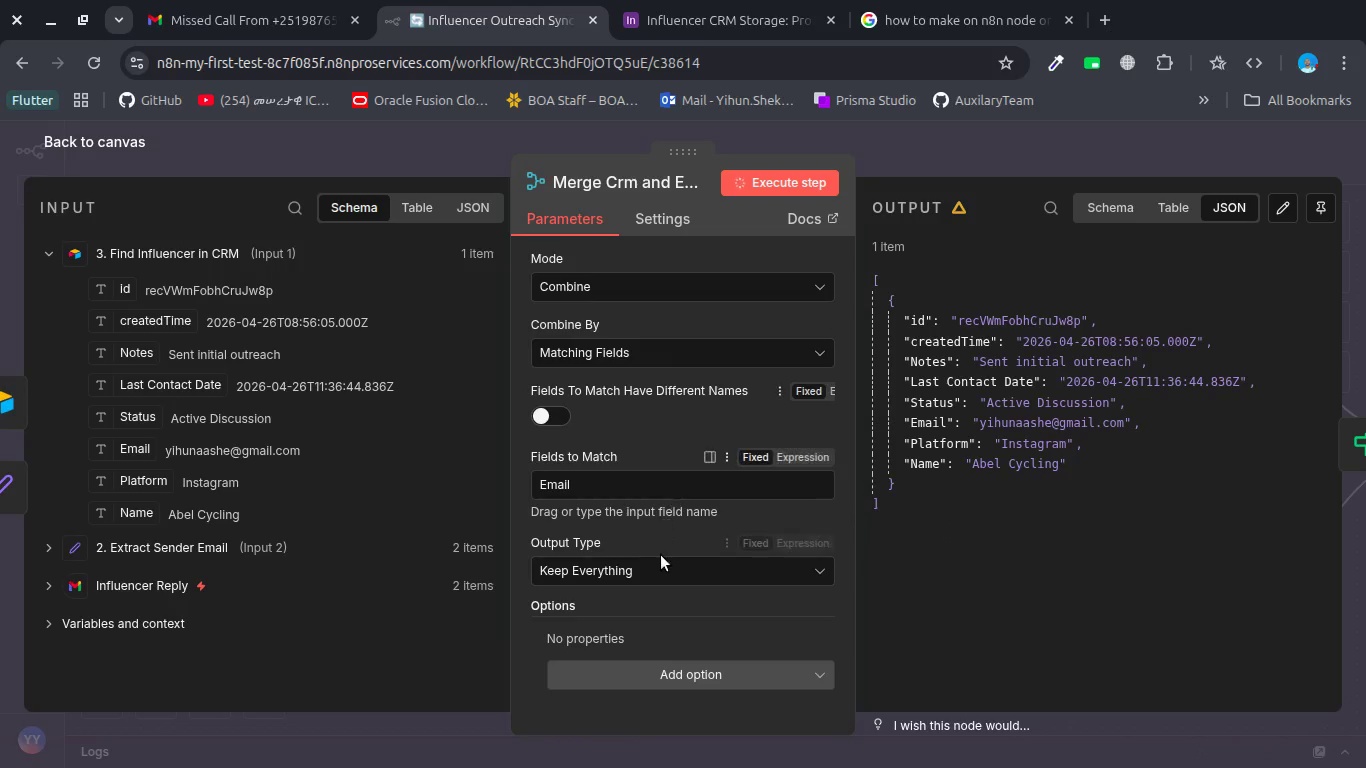 
scroll: coordinate [661, 555], scroll_direction: down, amount: 2.0
 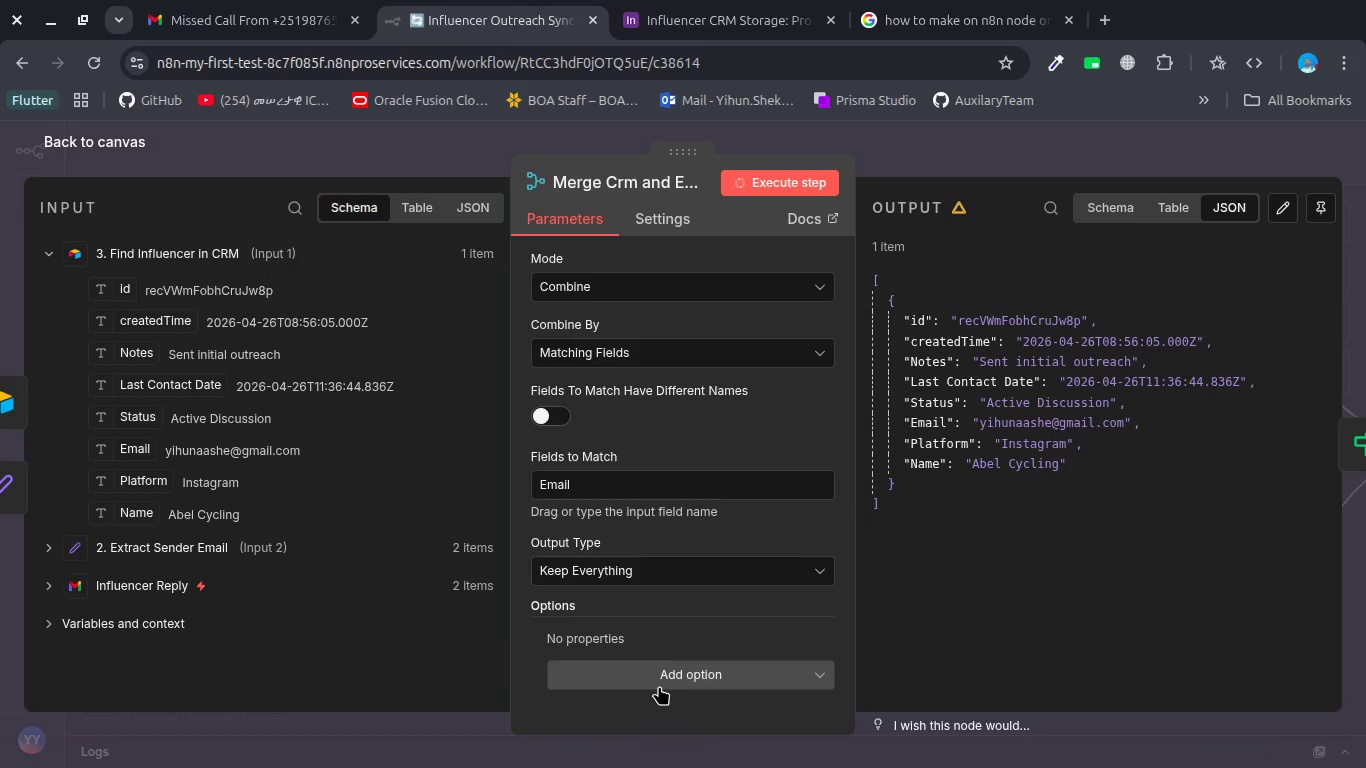 
left_click([659, 686])
 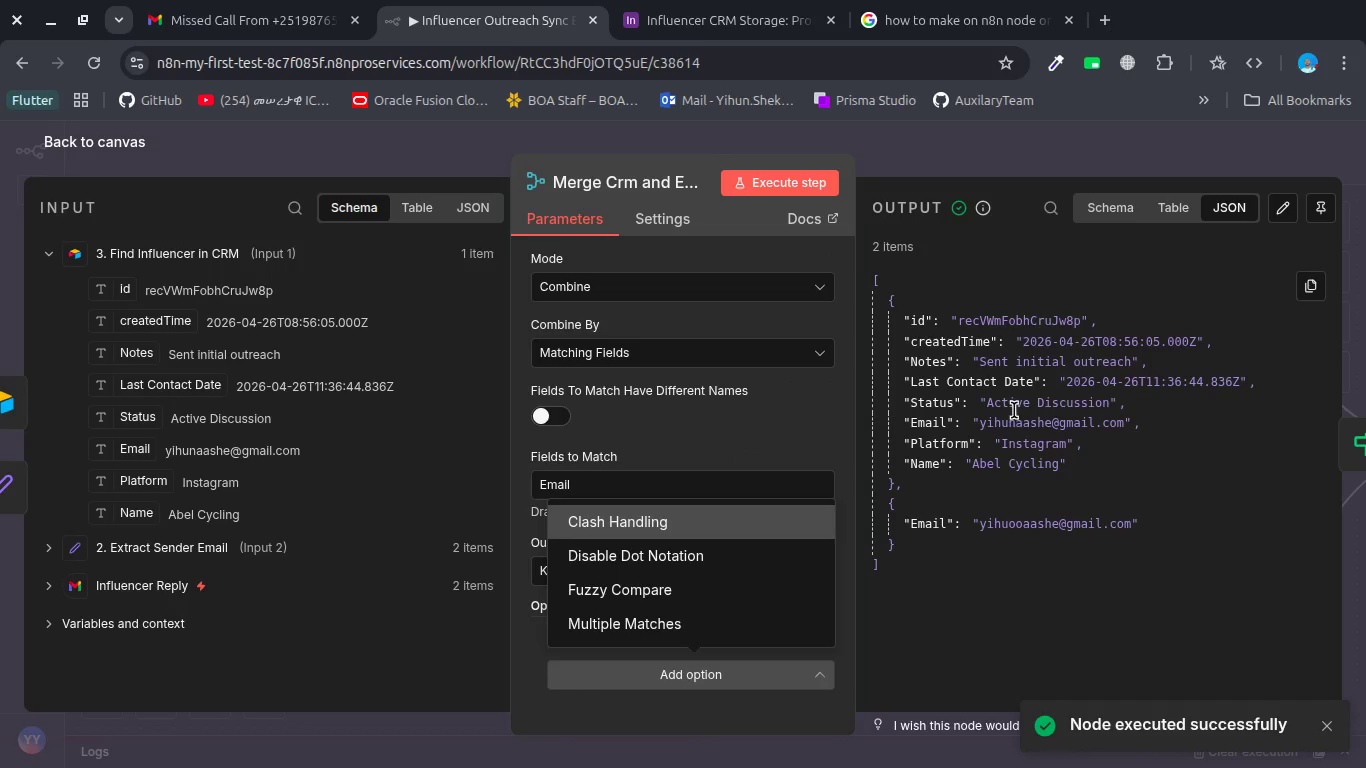 
wait(7.31)
 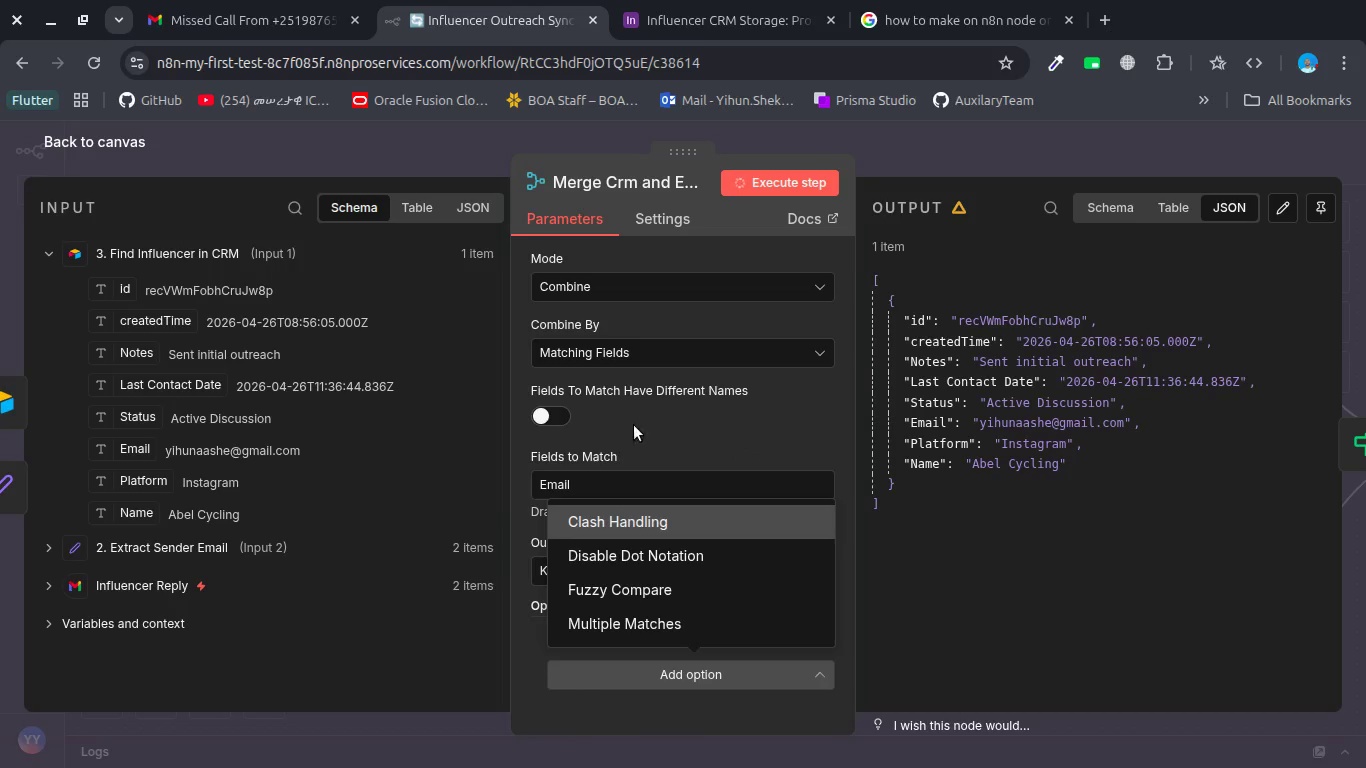 
left_click([872, 154])
 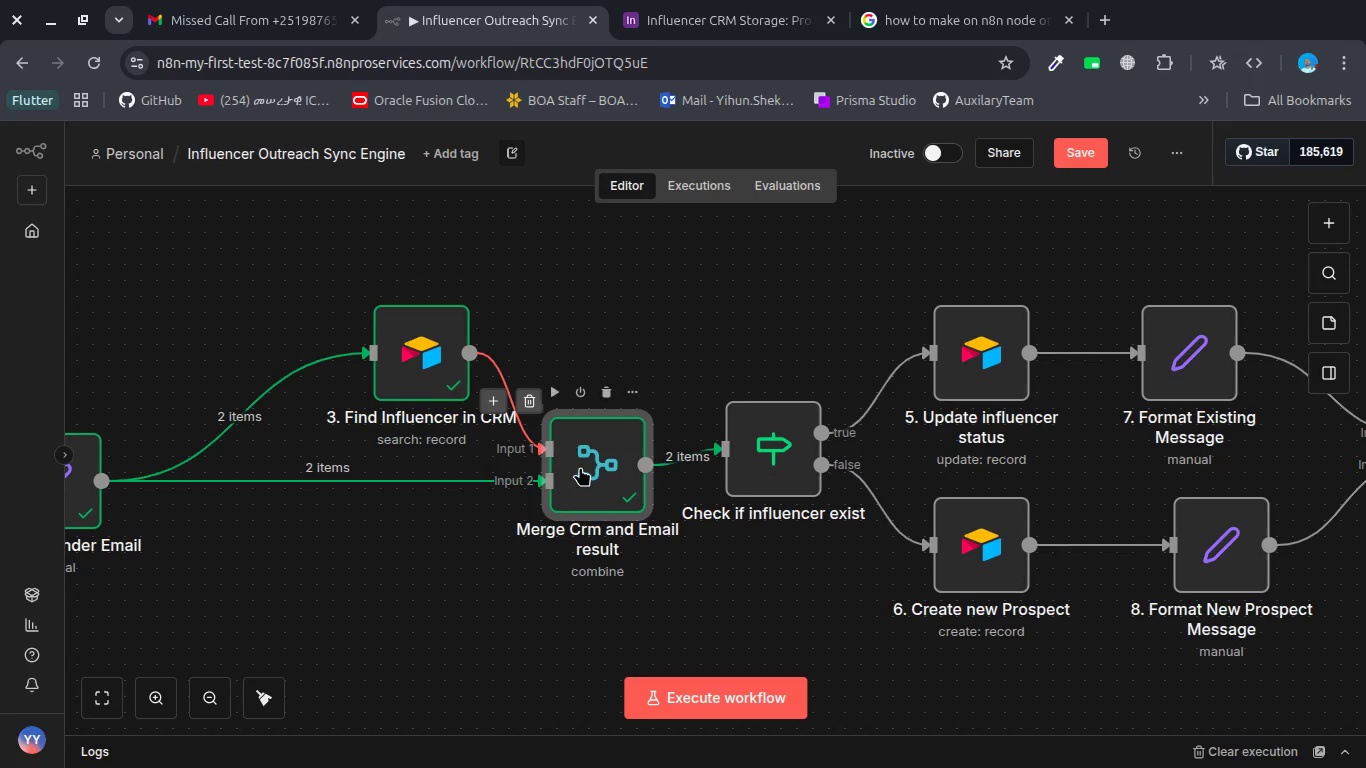 
scroll: coordinate [582, 468], scroll_direction: up, amount: 5.0
 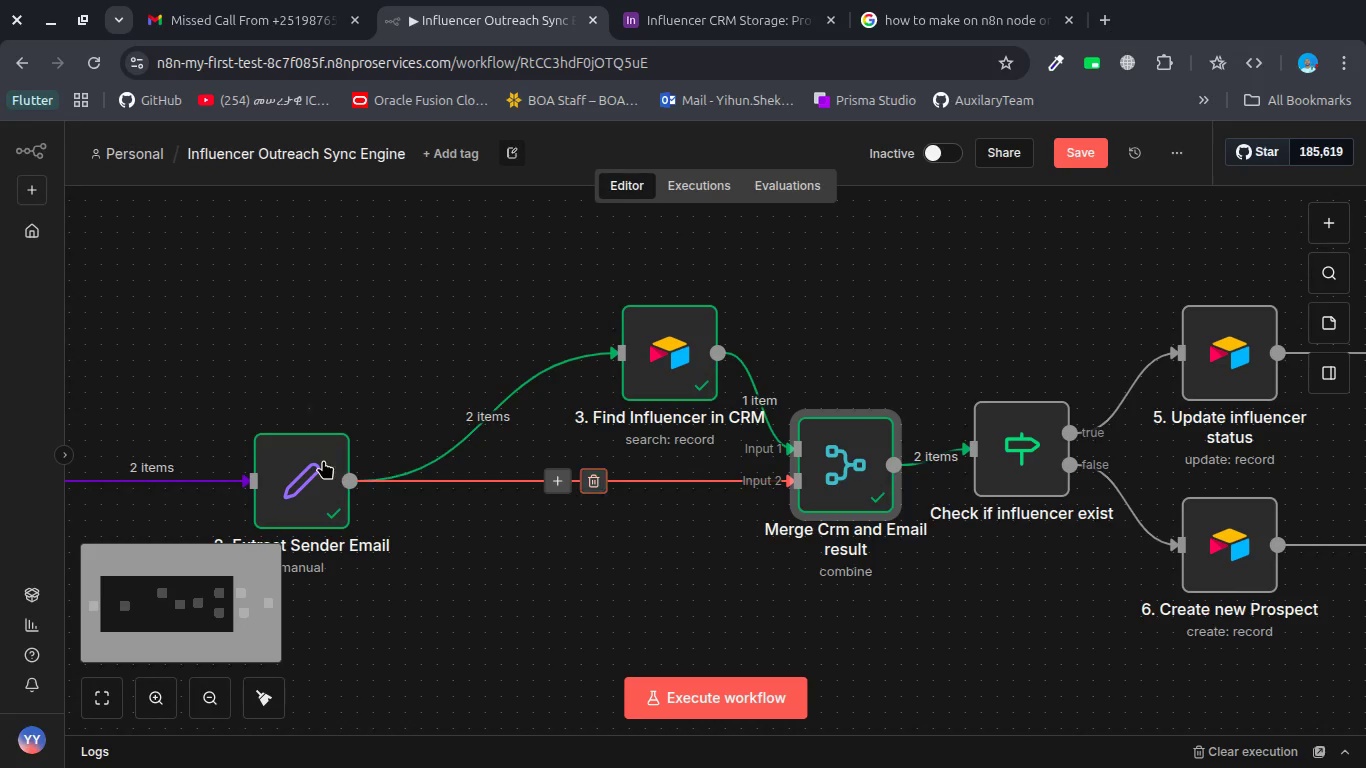 
mouse_move([340, 474])
 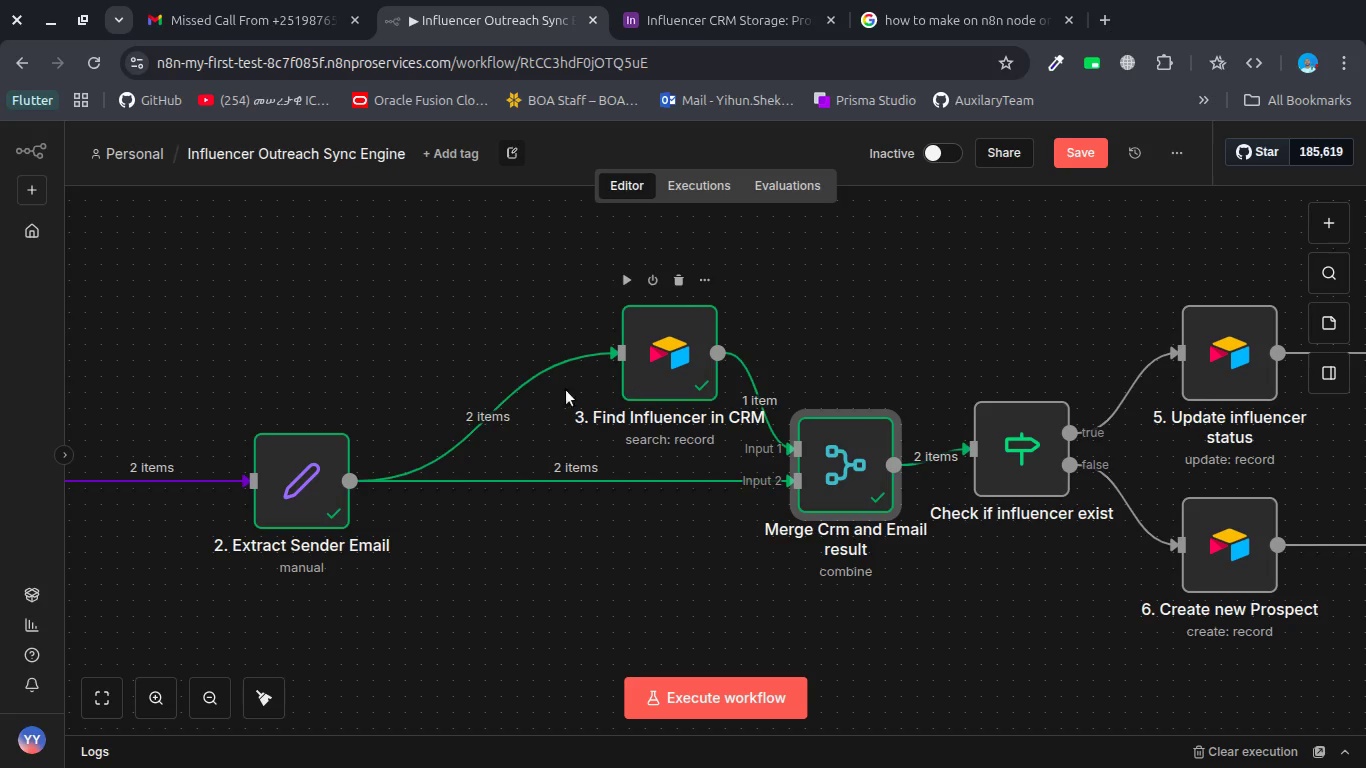 
left_click([502, 416])
 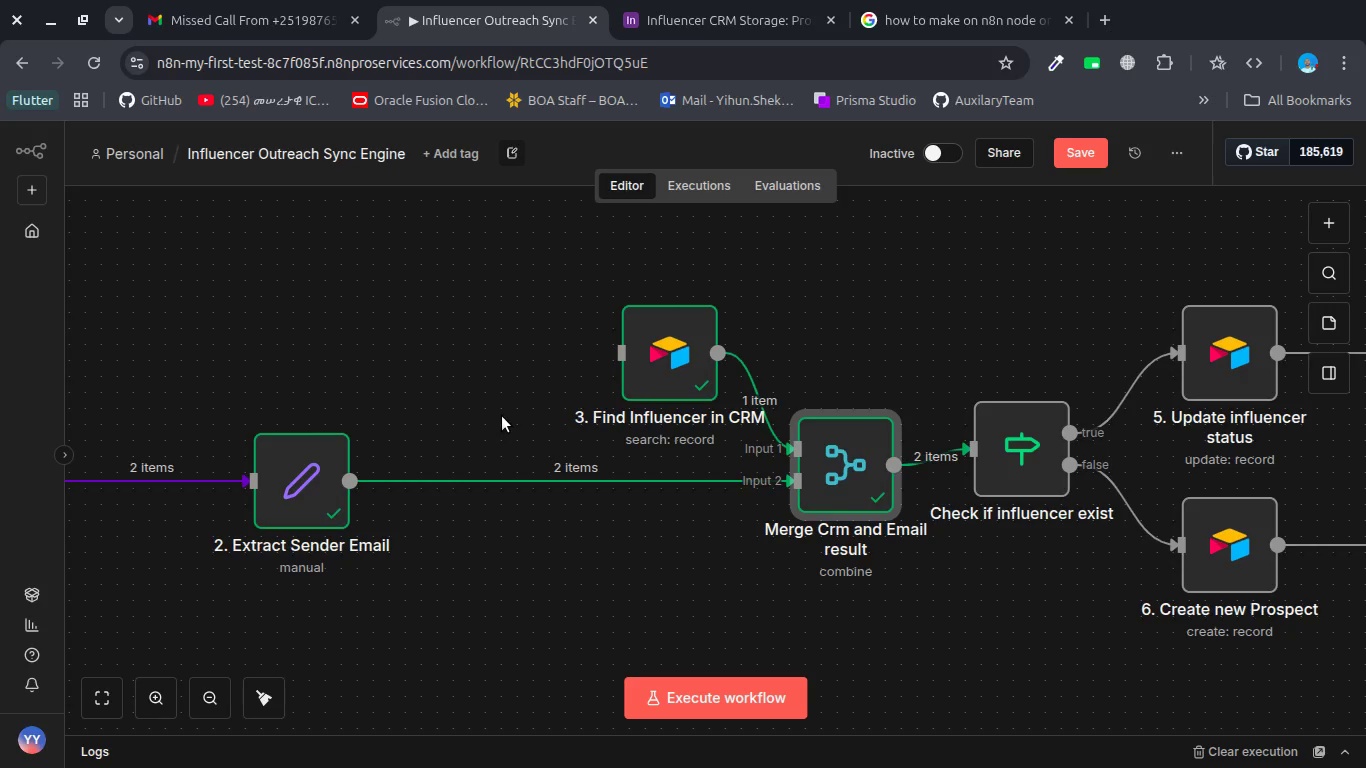 
scroll: coordinate [502, 416], scroll_direction: up, amount: 6.0
 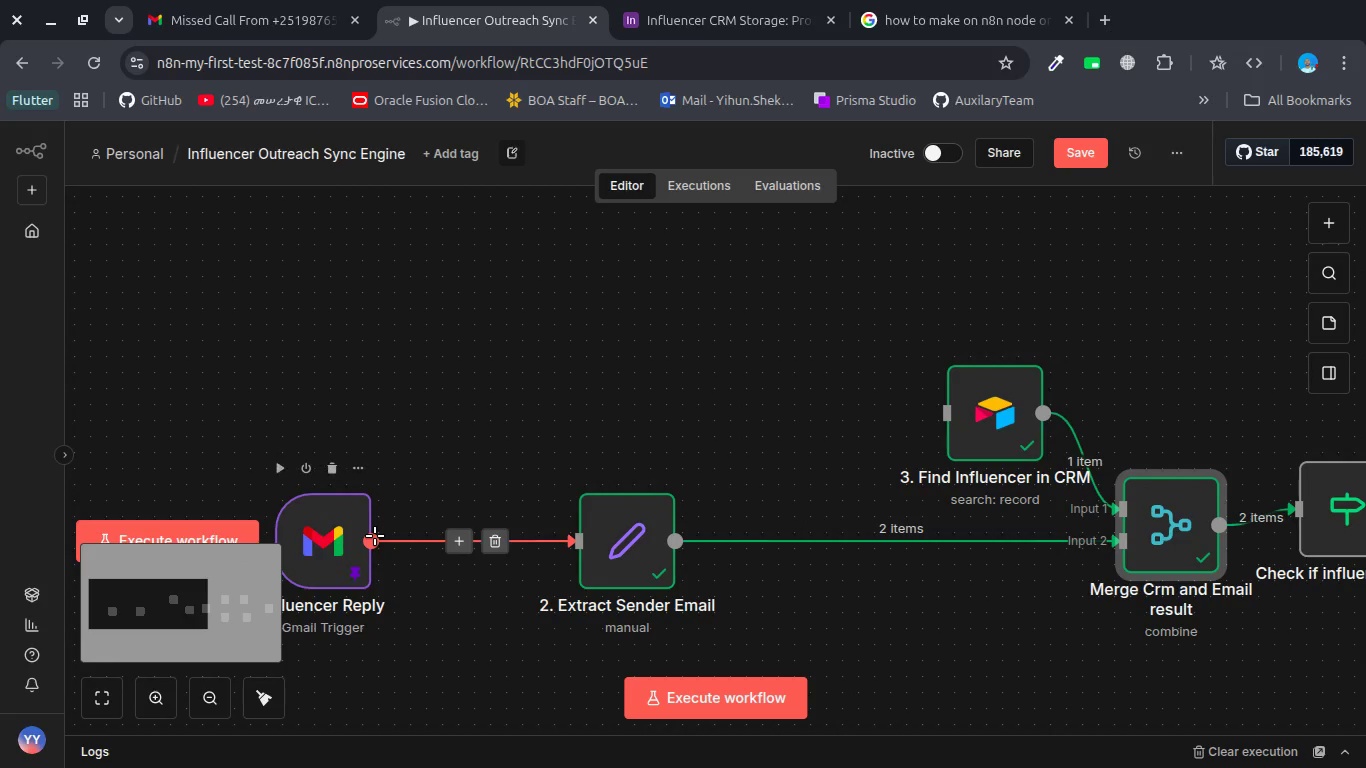 
left_click_drag(start_coordinate=[375, 536], to_coordinate=[920, 403])
 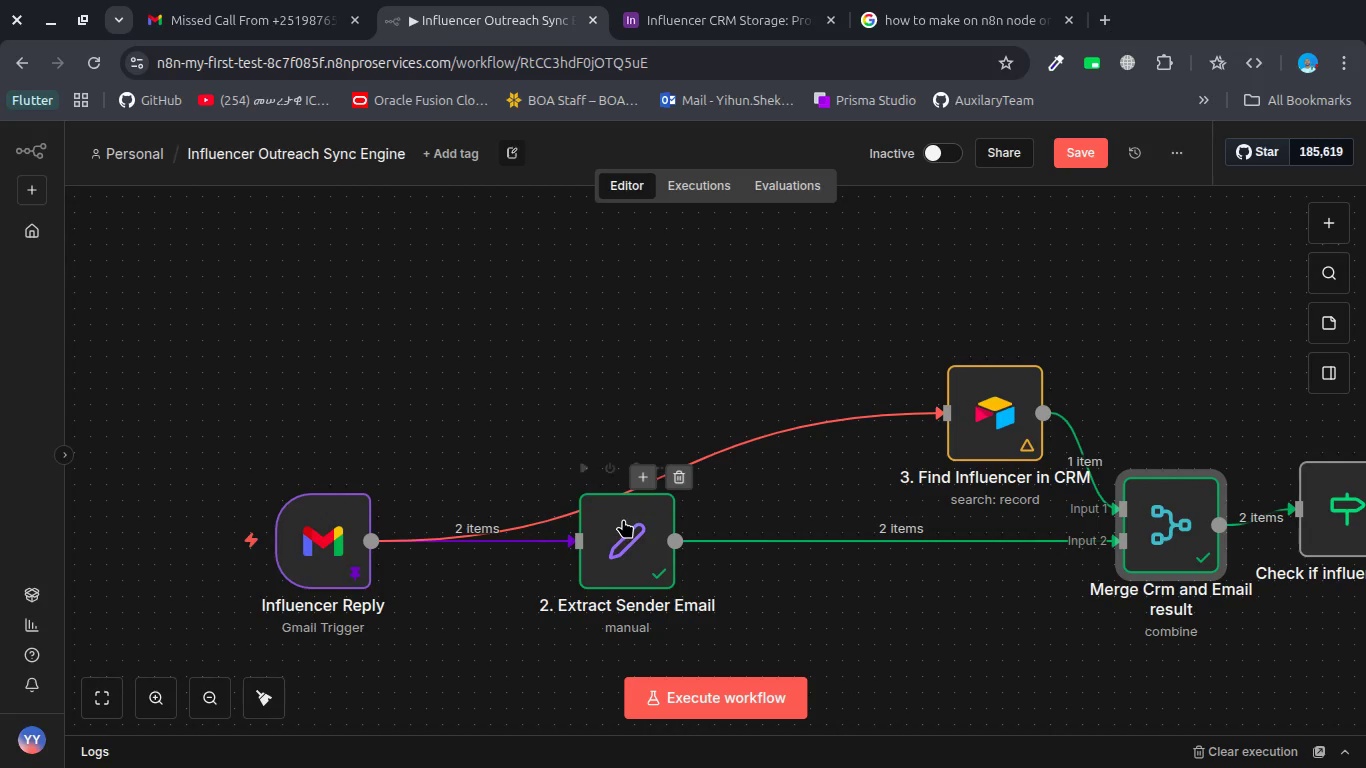 
left_click_drag(start_coordinate=[623, 519], to_coordinate=[985, 533])
 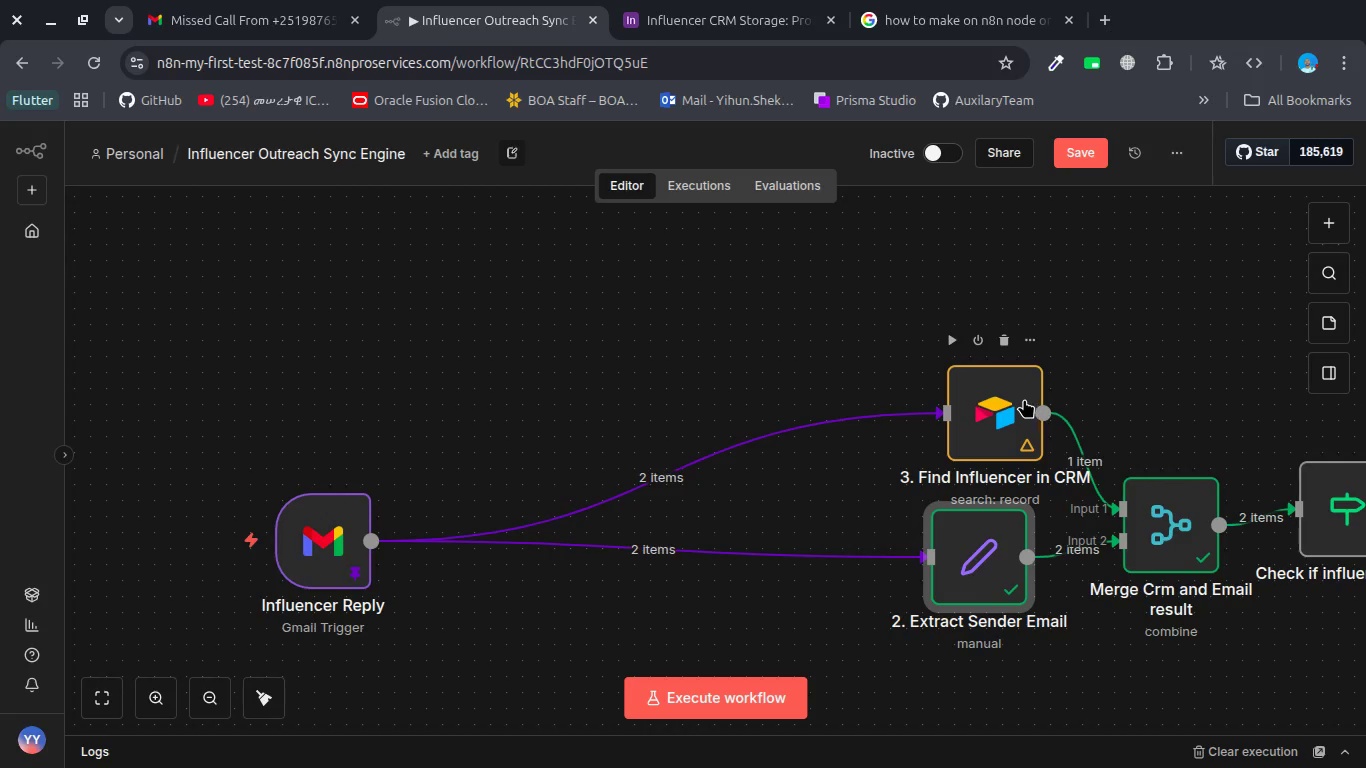 
left_click_drag(start_coordinate=[1024, 399], to_coordinate=[627, 434])
 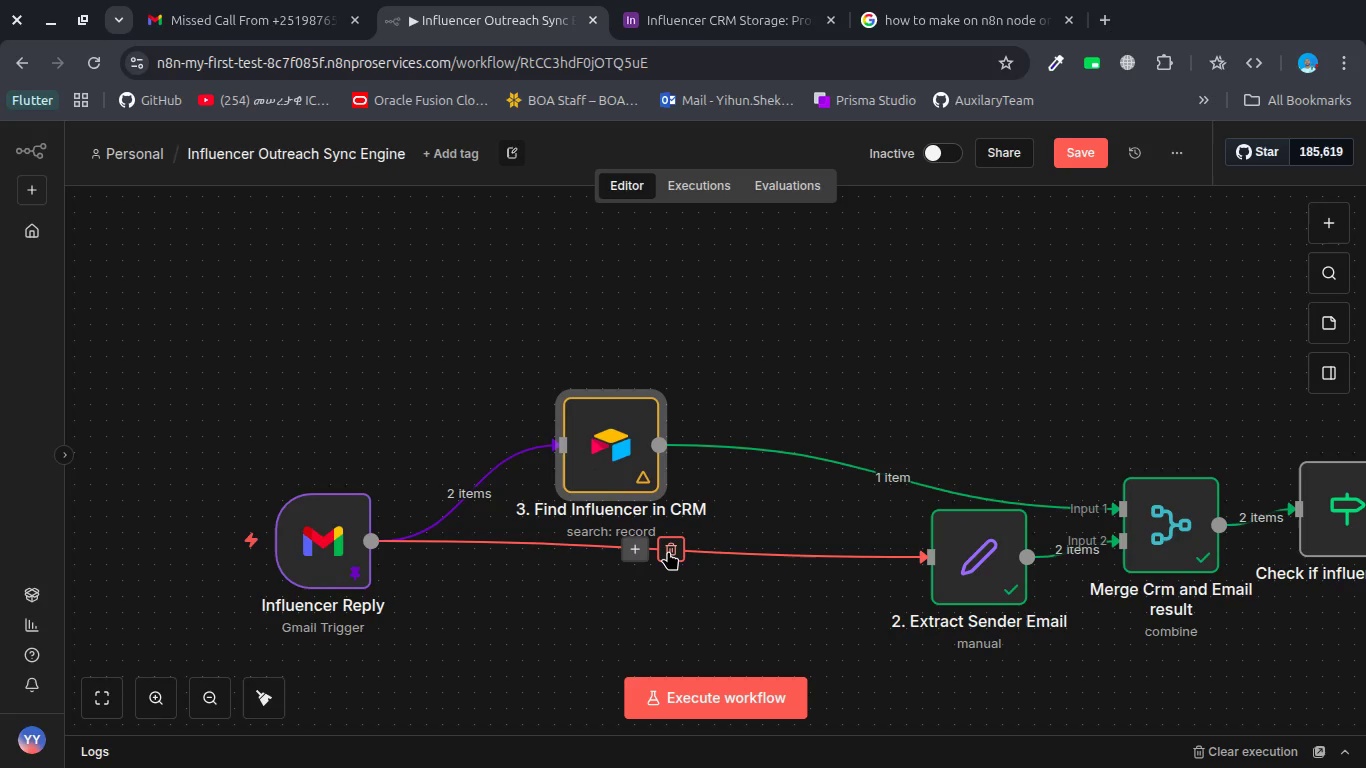 
left_click([668, 551])
 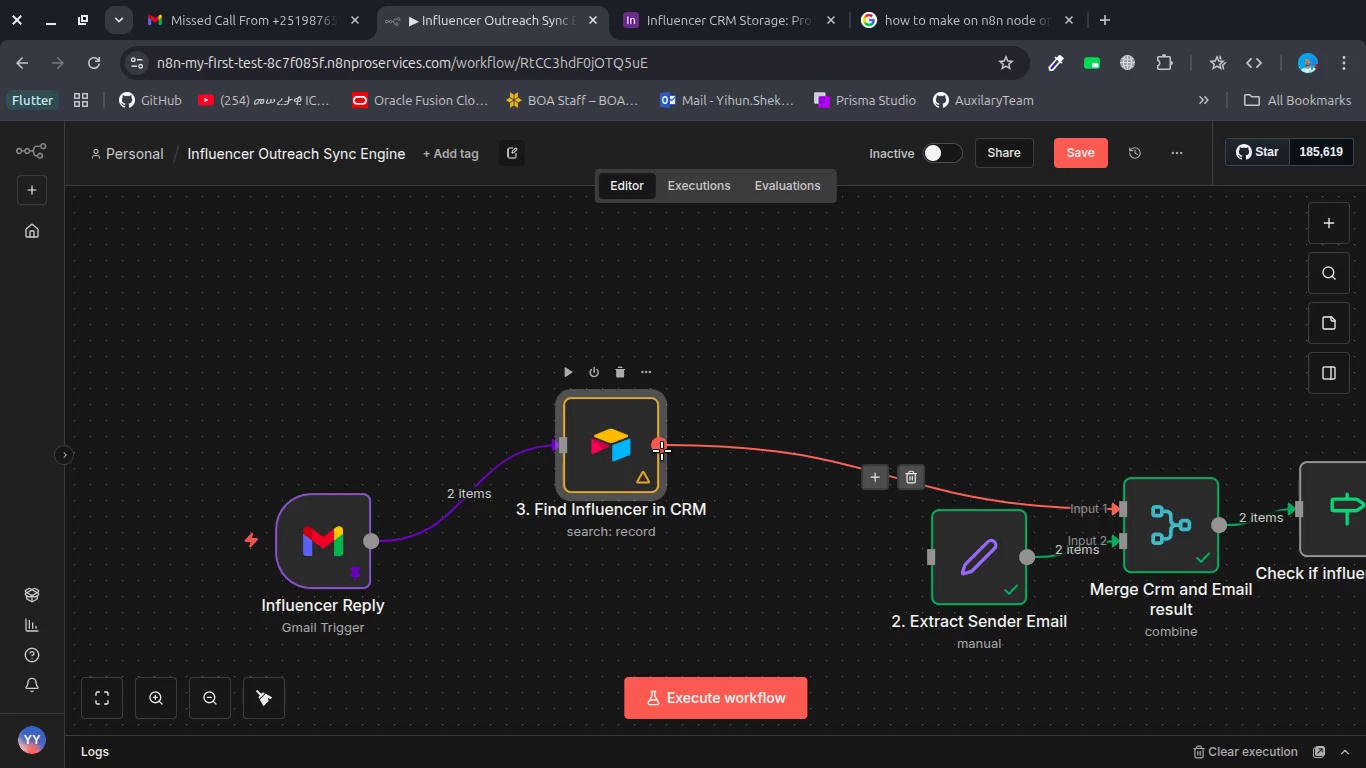 
left_click_drag(start_coordinate=[662, 451], to_coordinate=[919, 550])
 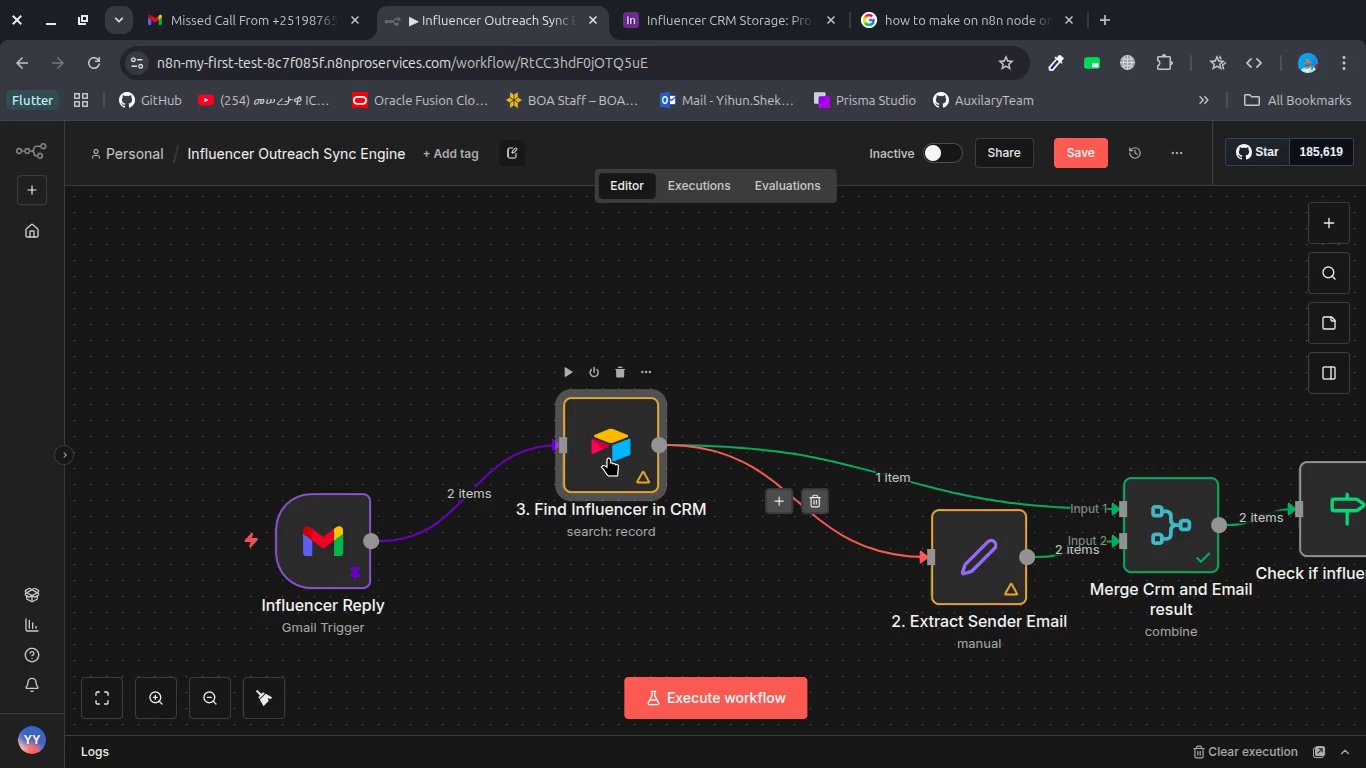 
double_click([608, 457])
 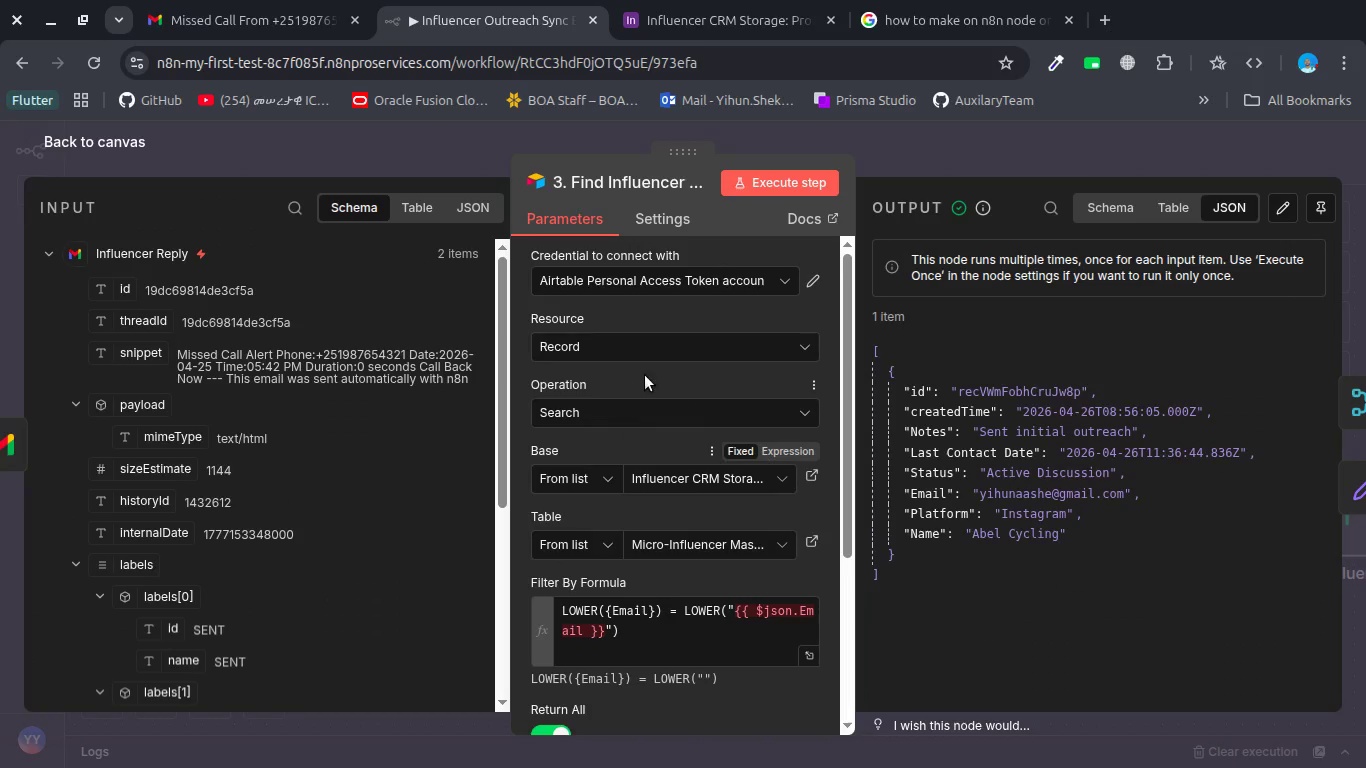 
key(Escape)
 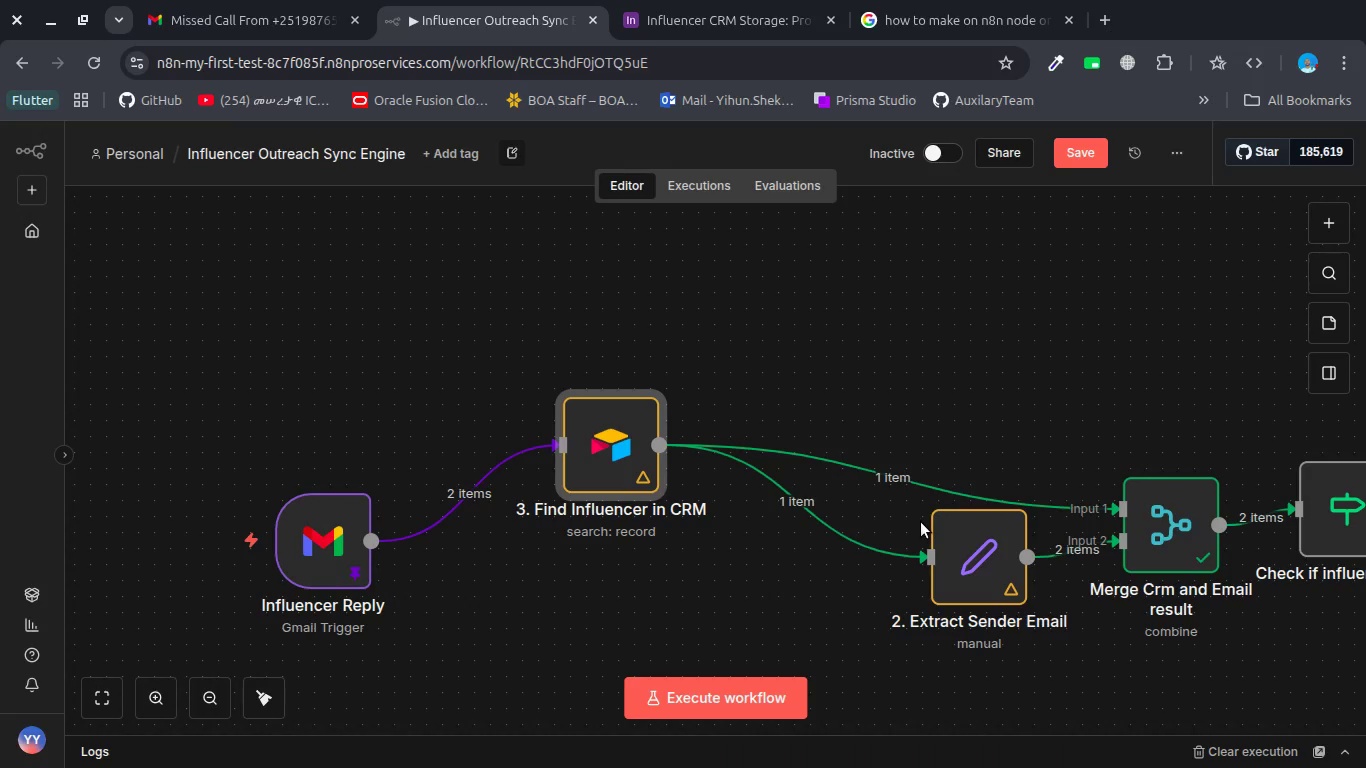 
key(Control+Z)
 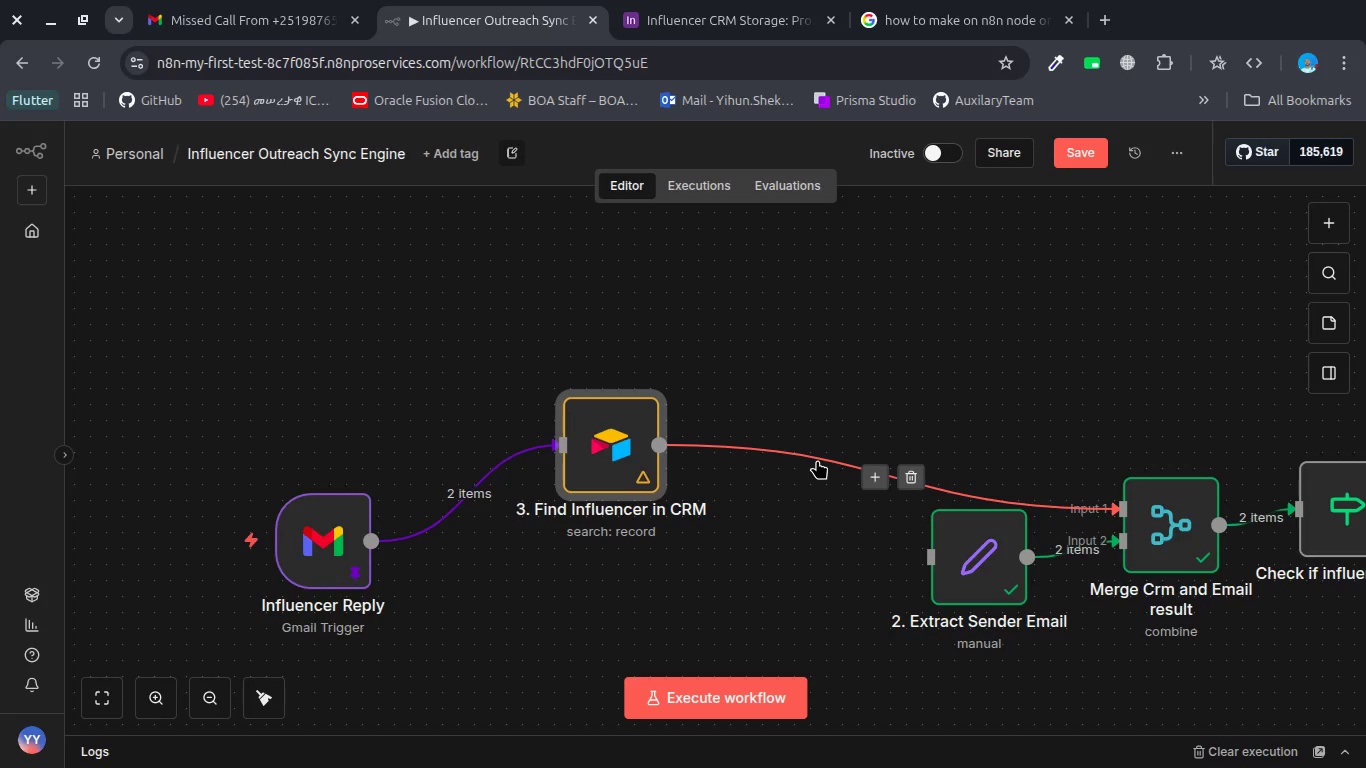 
key(Control+Z)
 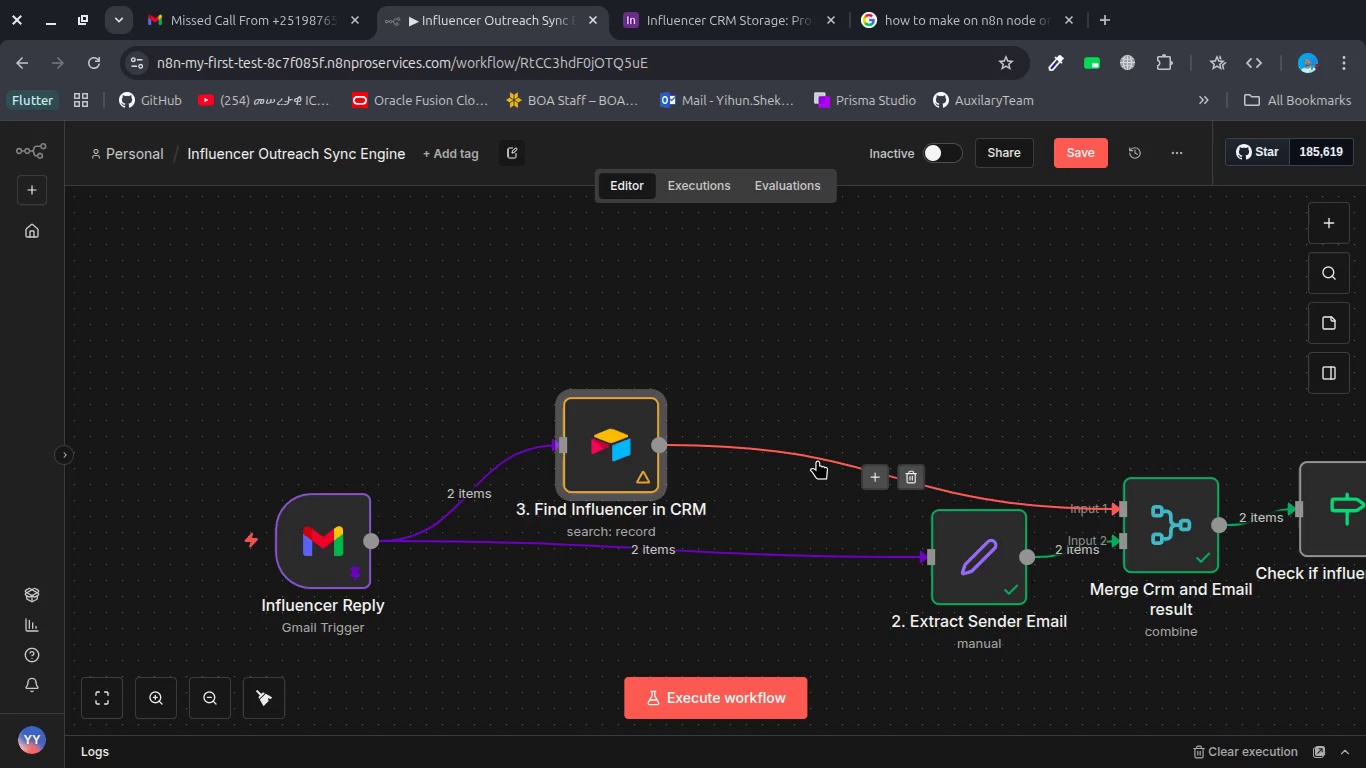 
key(Control+Z)
 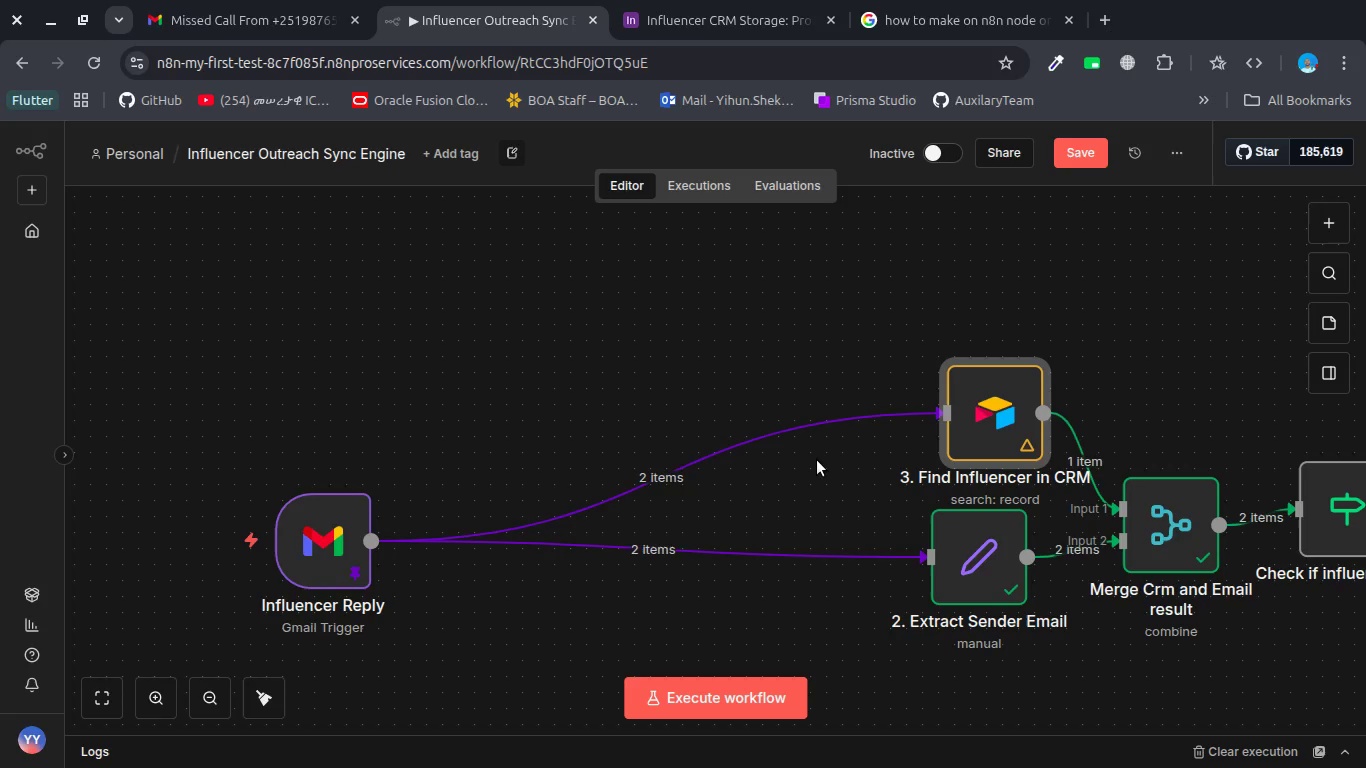 
key(Control+Z)
 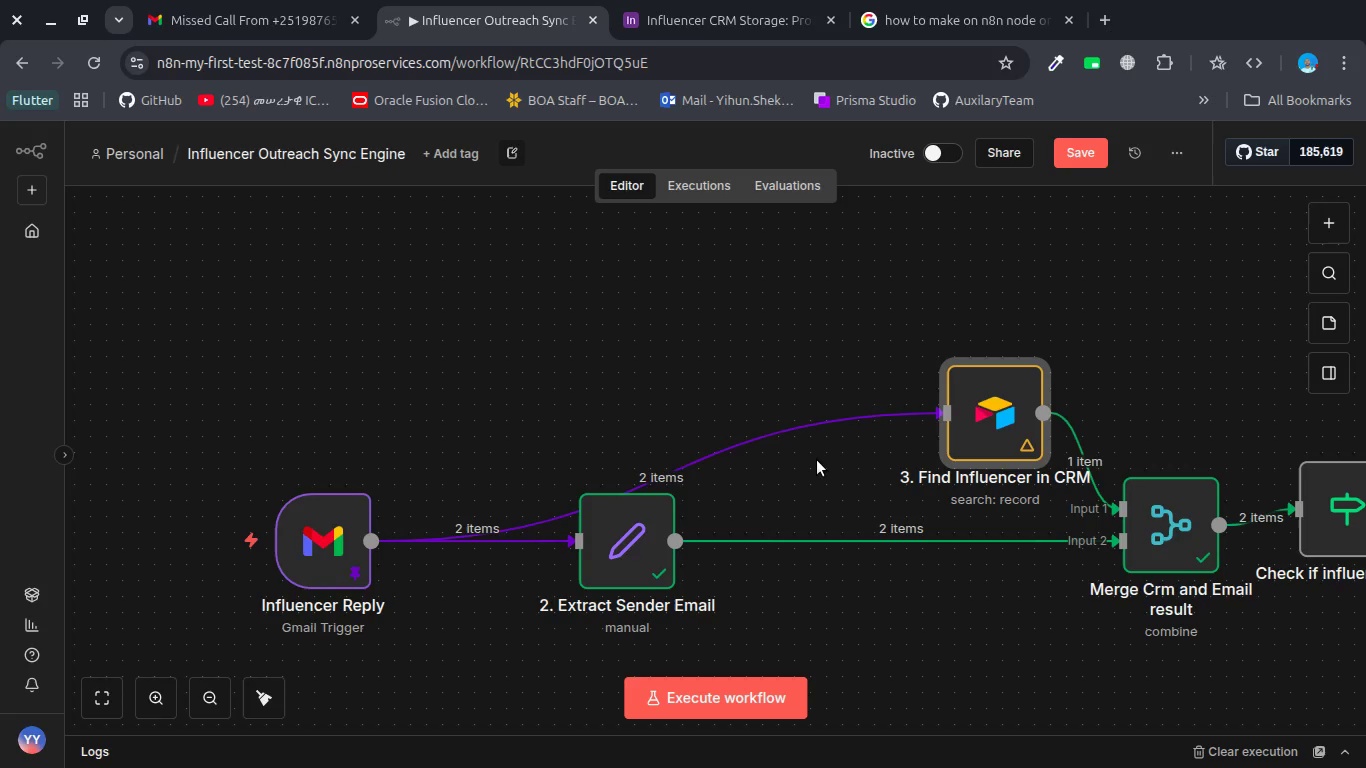 
key(Control+Z)
 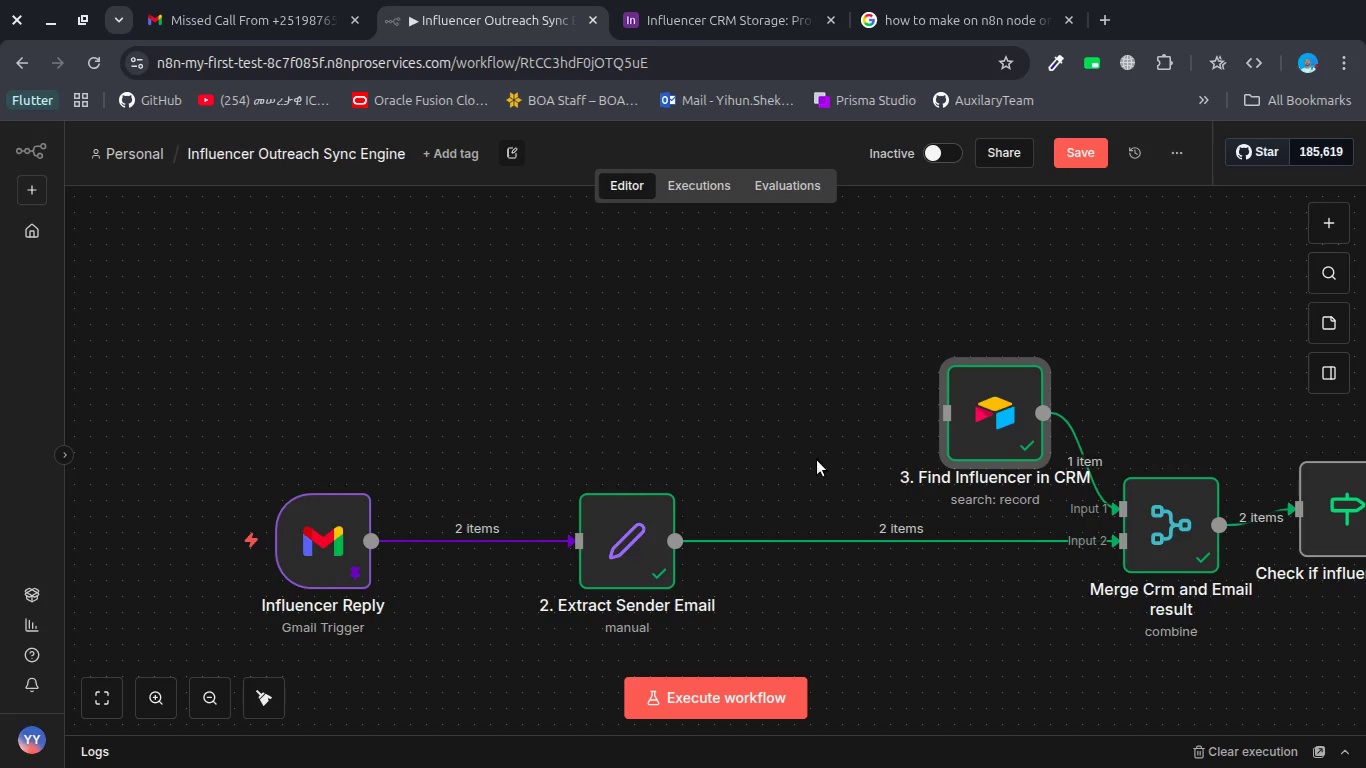 
key(Control+Z)
 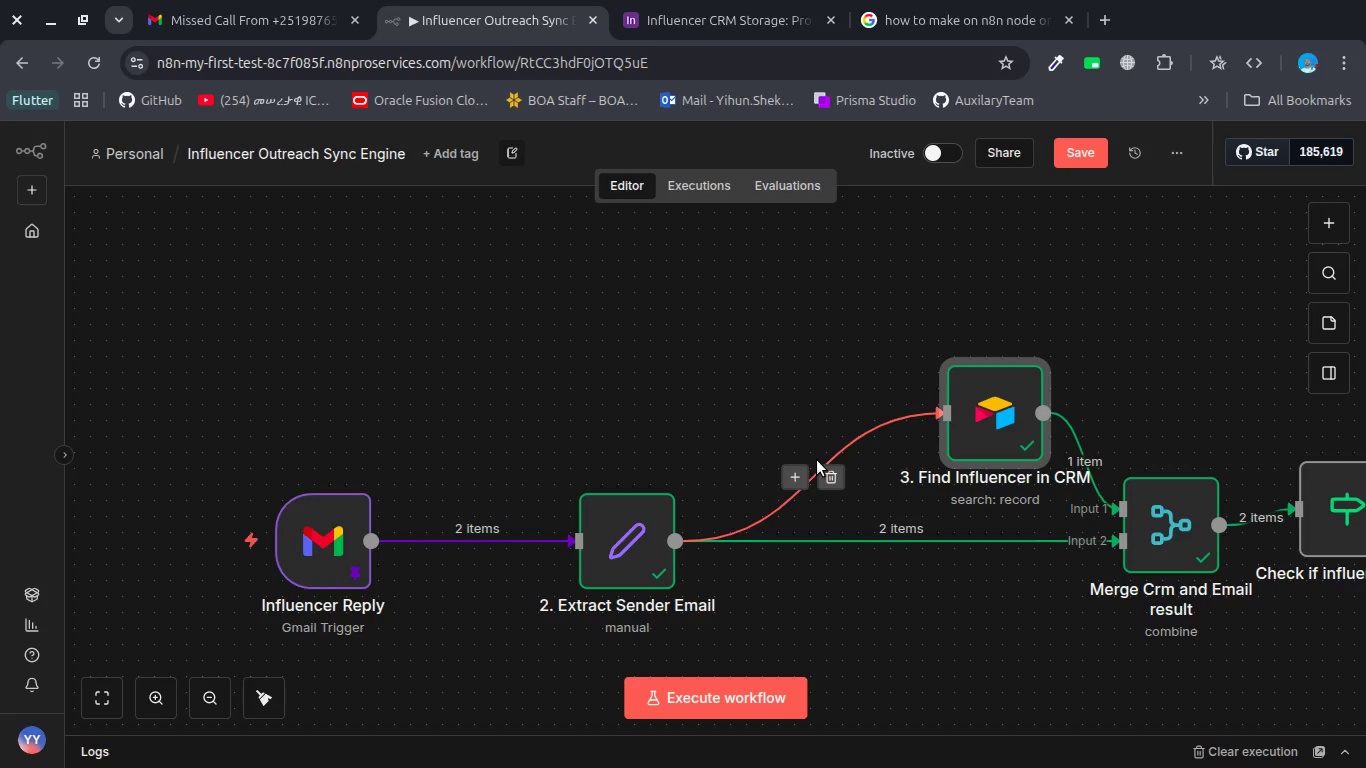 
wait(13.85)
 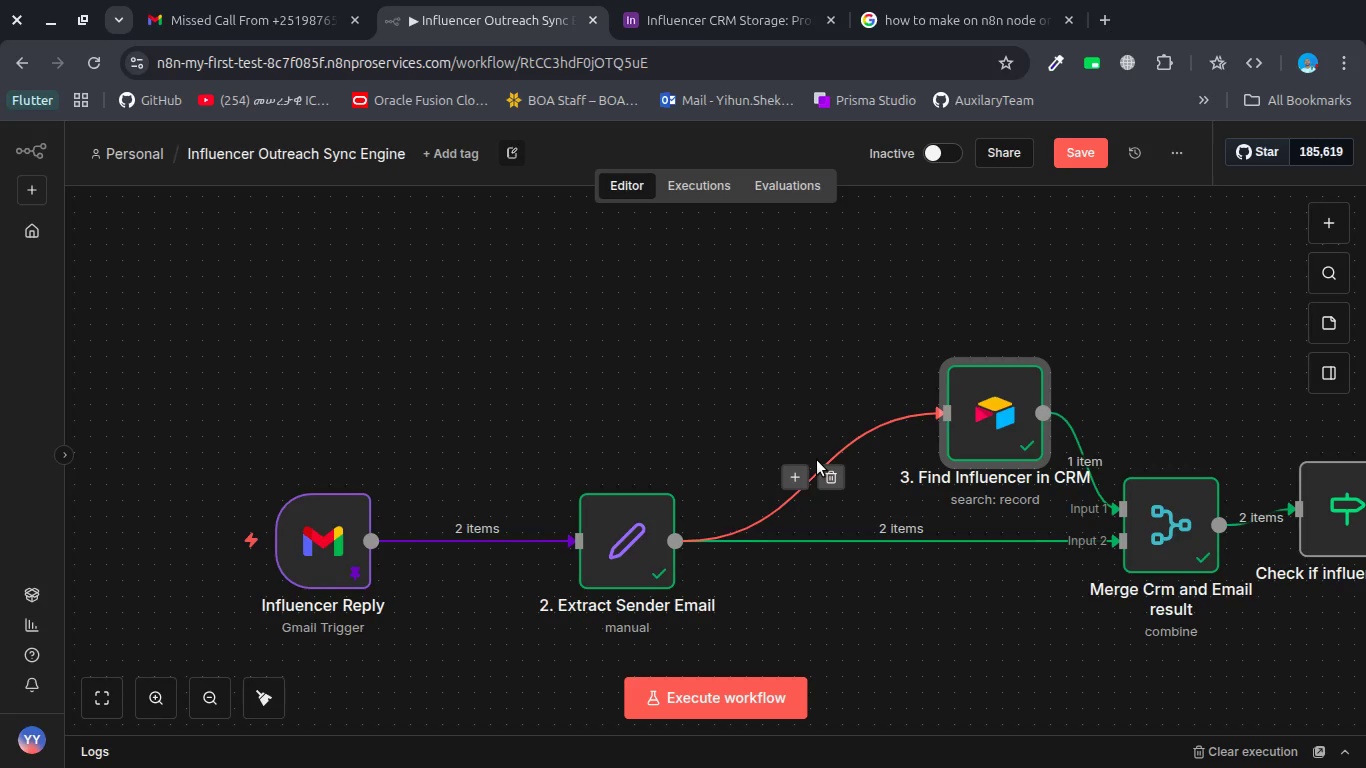 
scroll: coordinate [1016, 653], scroll_direction: down, amount: 3.0
 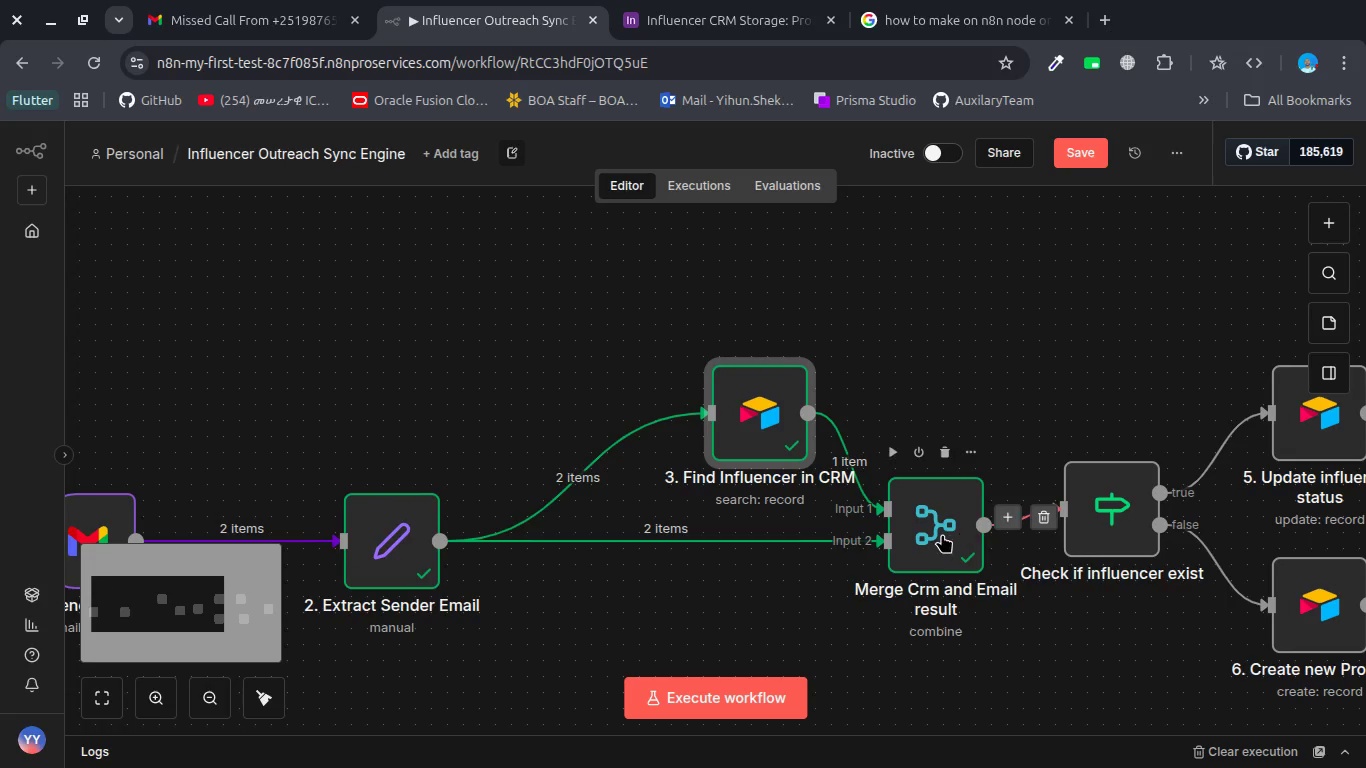 
left_click_drag(start_coordinate=[942, 534], to_coordinate=[766, 648])
 